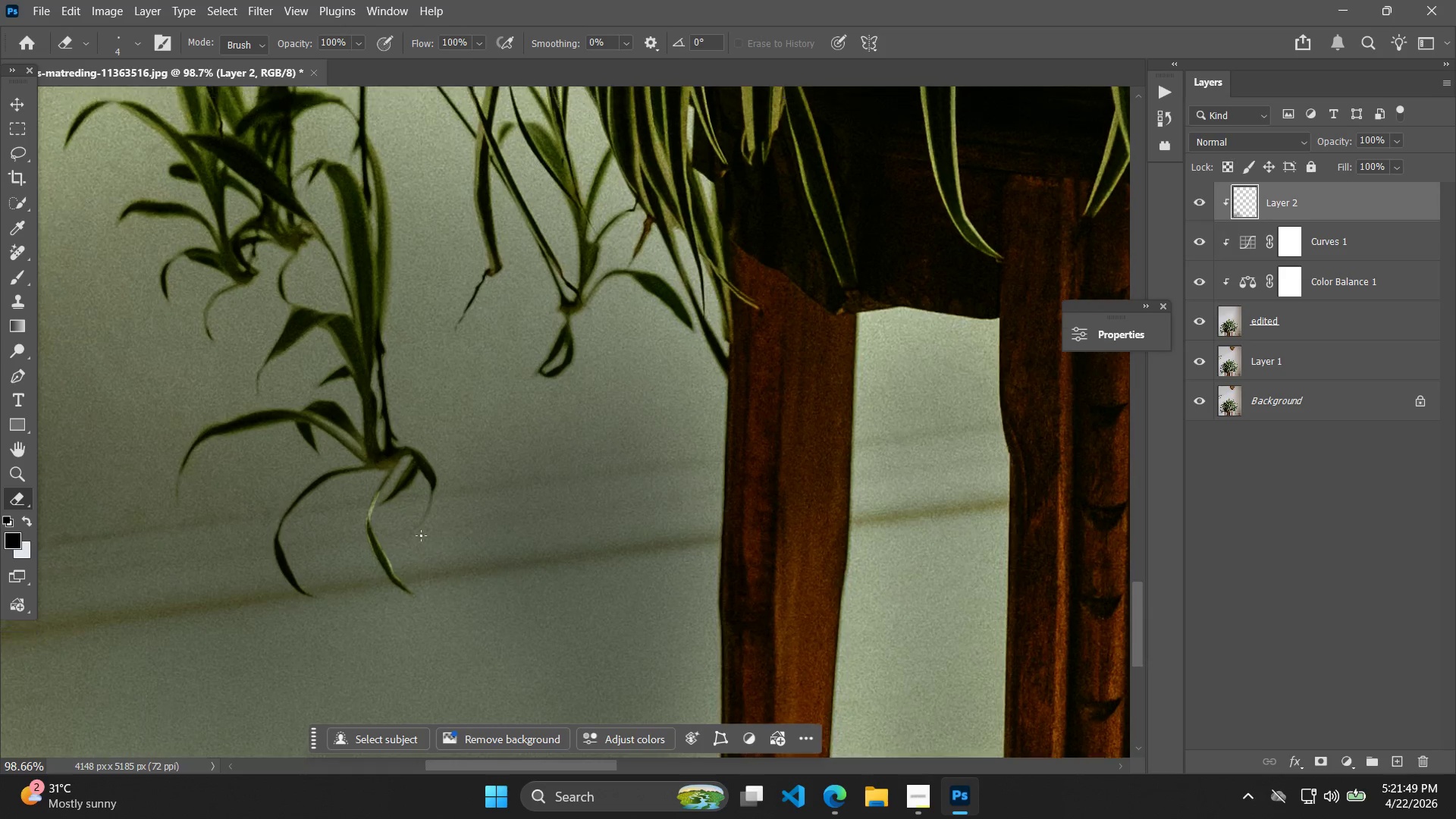 
key(Space)
 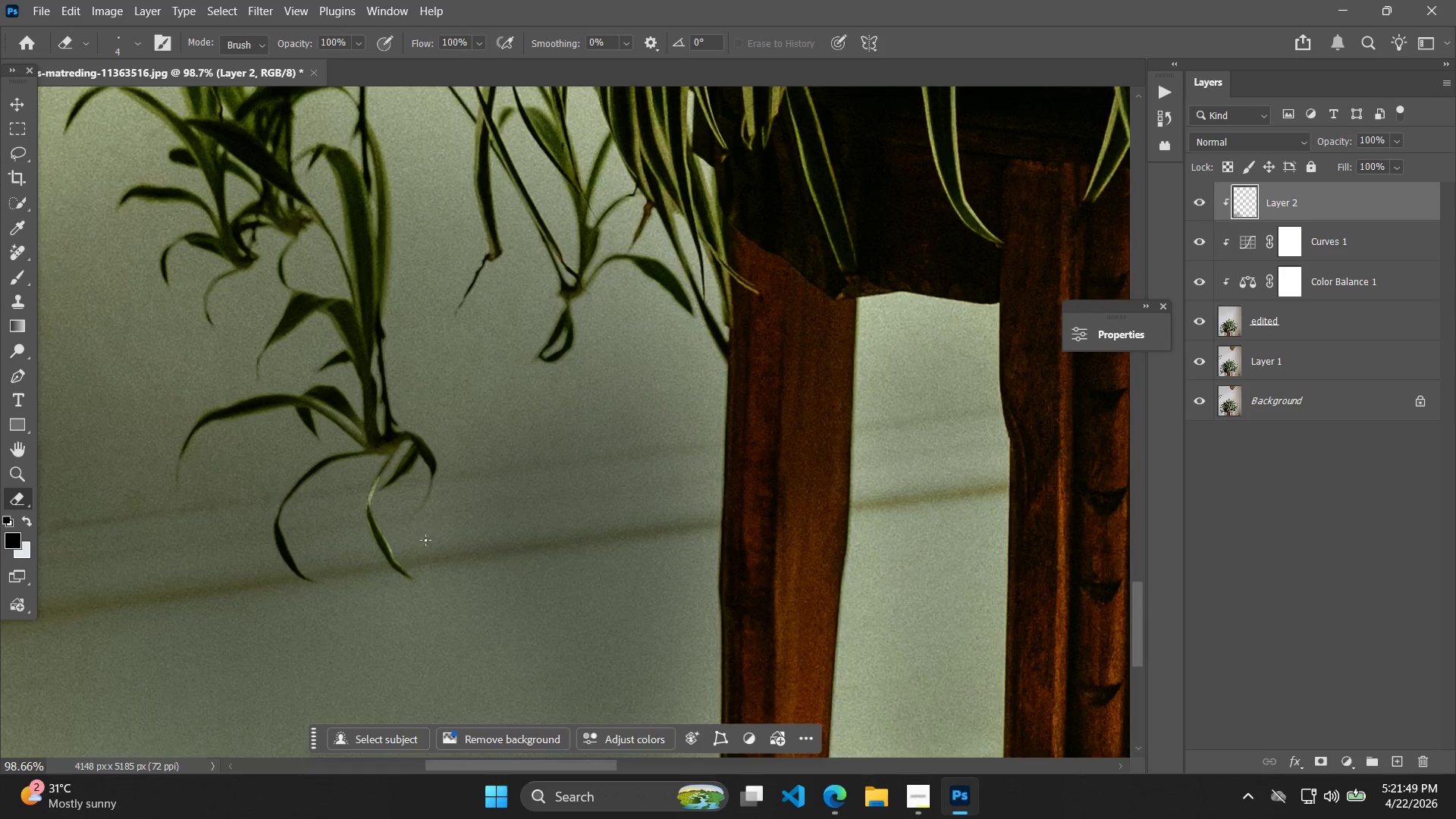 
scroll: coordinate [771, 472], scroll_direction: up, amount: 11.0
 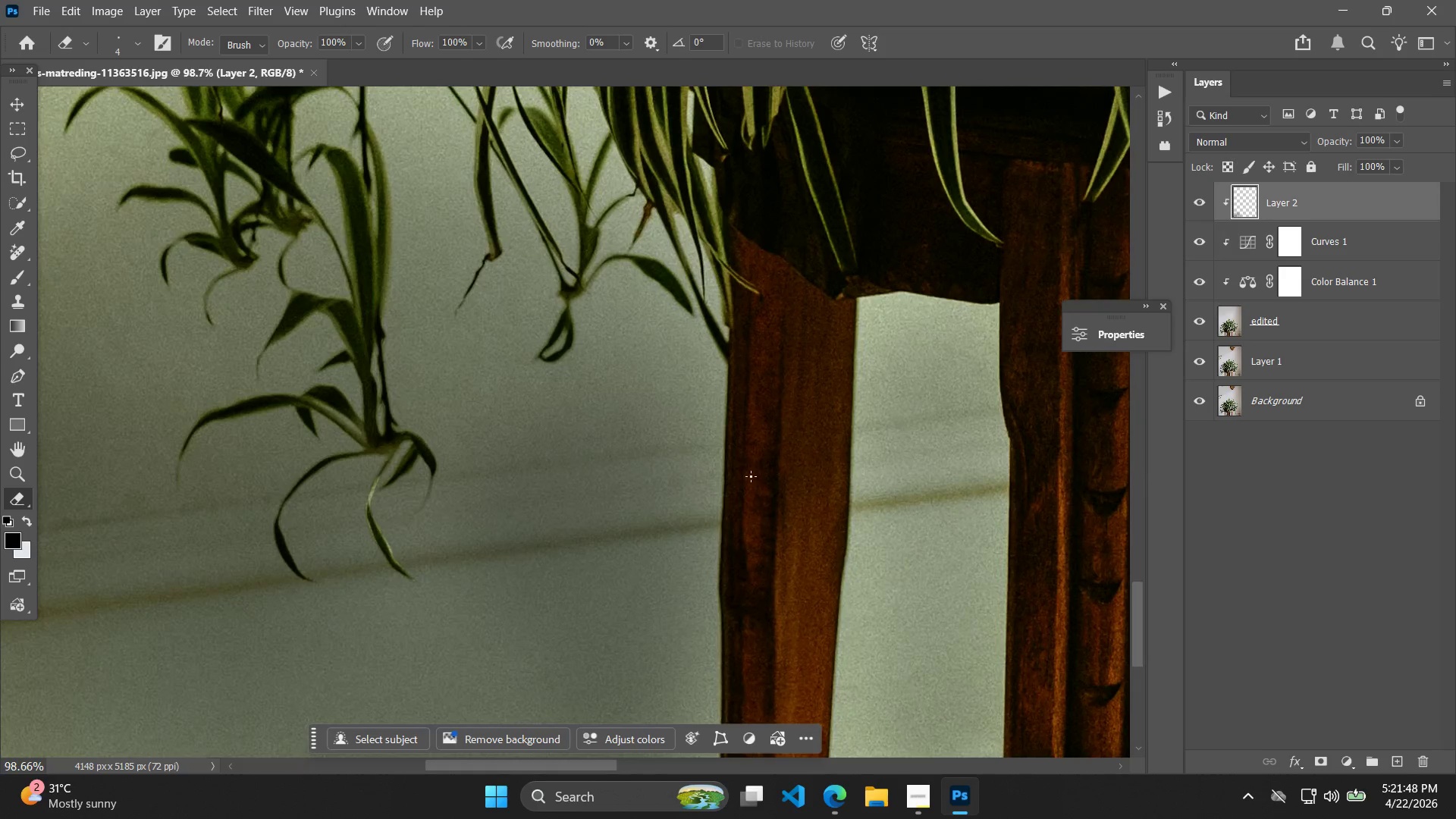 
hold_key(key=AltLeft, duration=0.44)
 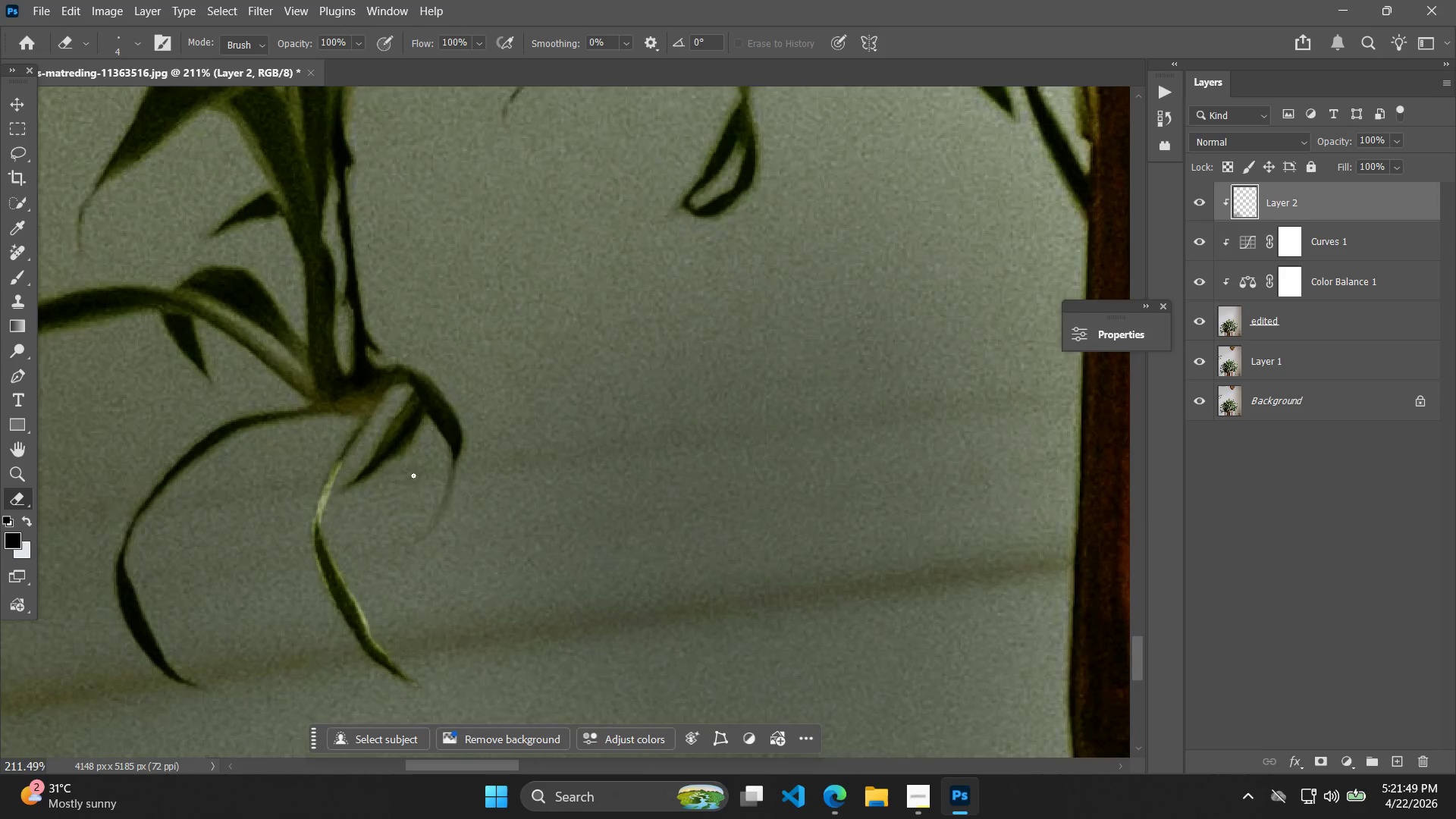 
hold_key(key=AltLeft, duration=0.77)
 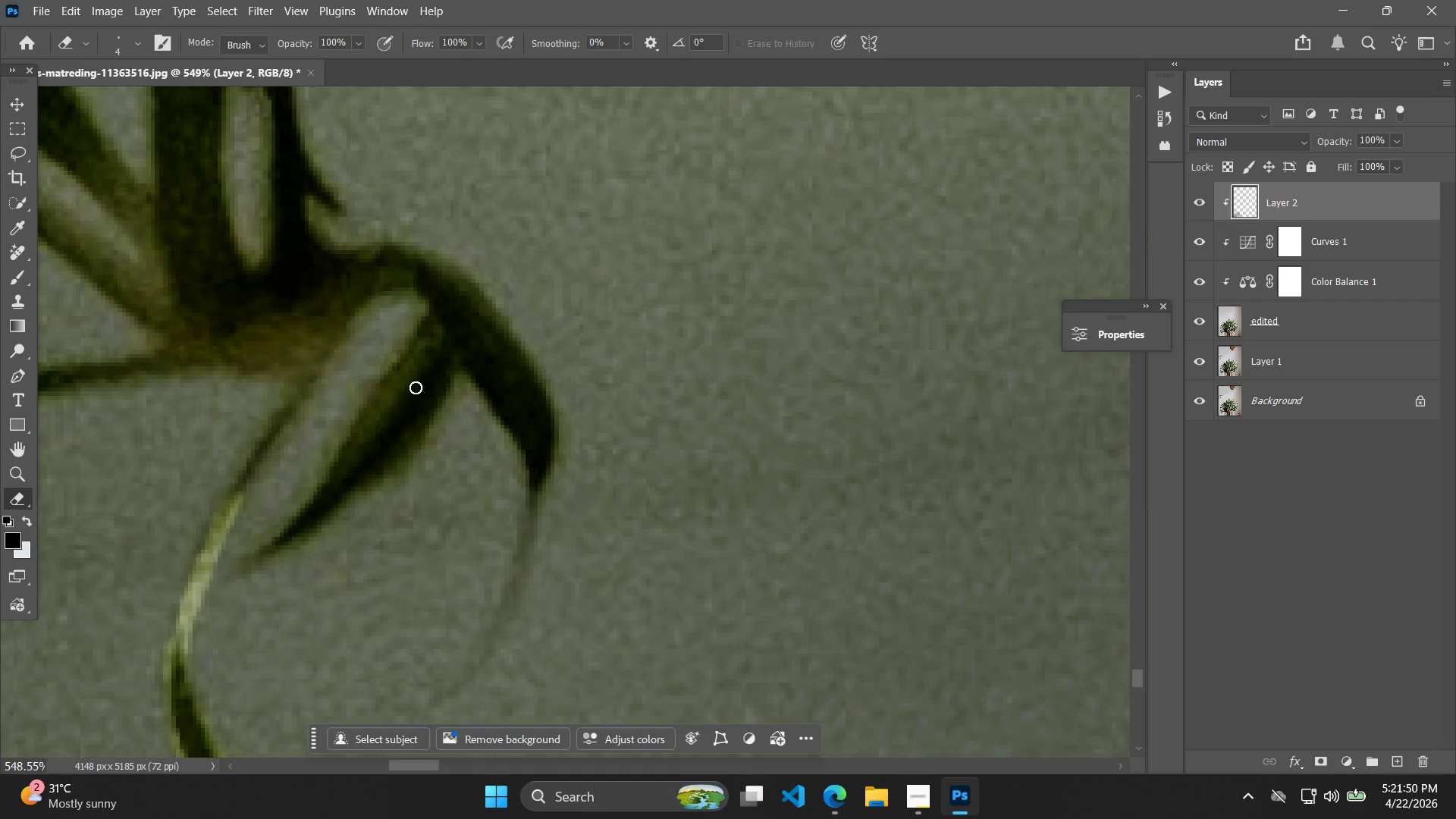 
key(Alt+AltLeft)
 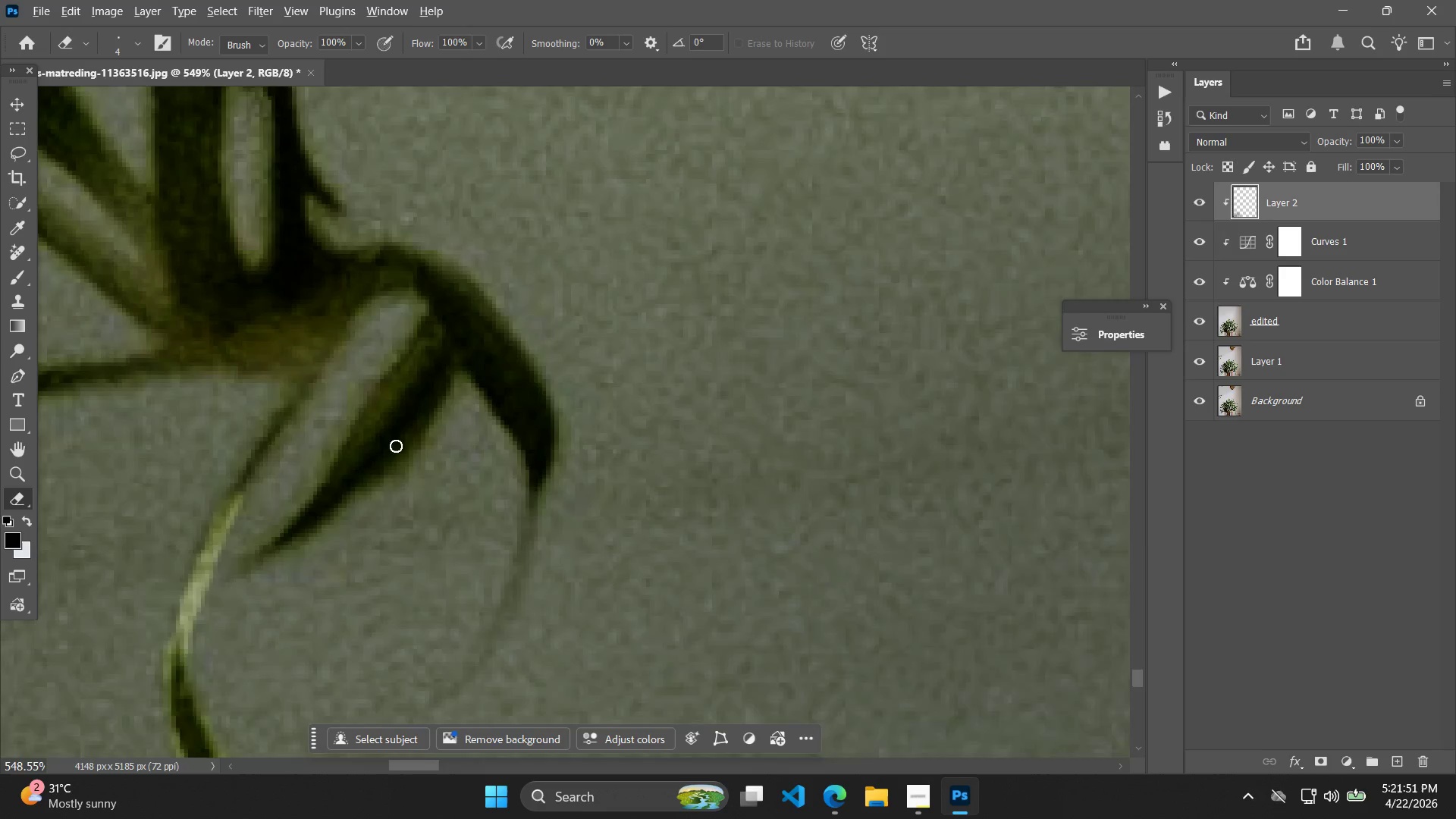 
scroll: coordinate [408, 450], scroll_direction: up, amount: 20.0
 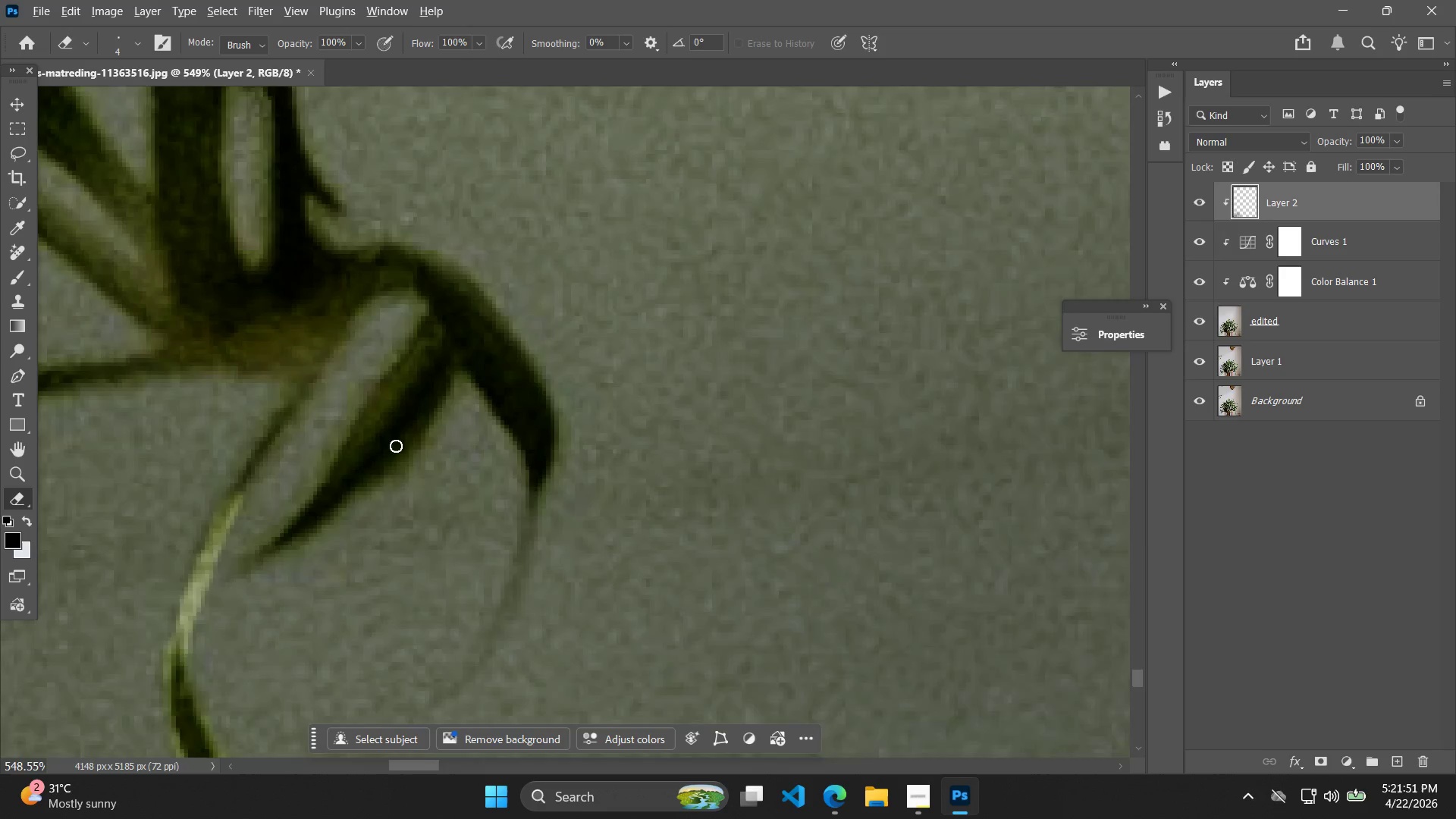 
left_click_drag(start_coordinate=[362, 486], to_coordinate=[395, 454])
 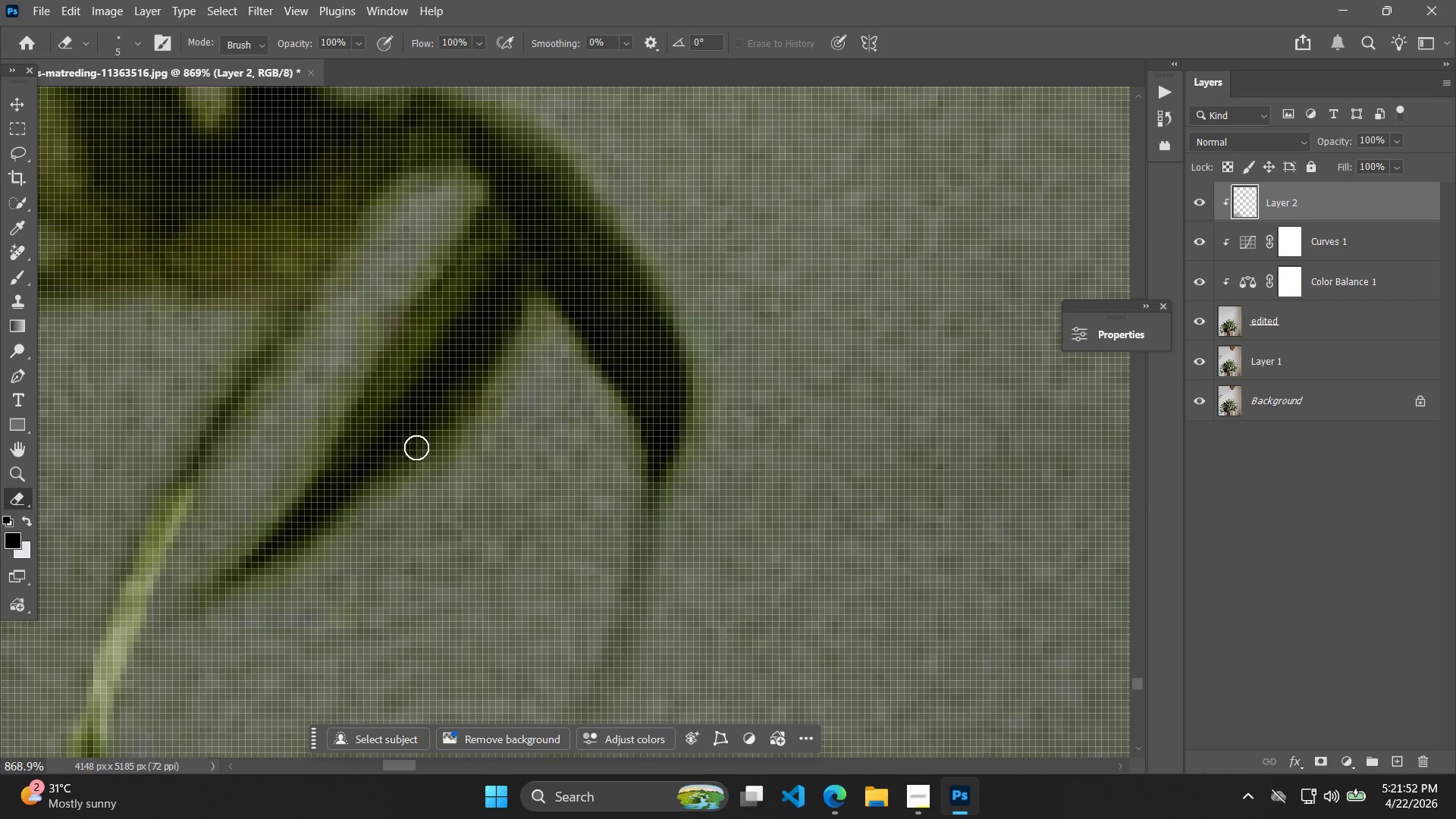 
hold_key(key=Space, duration=0.33)
 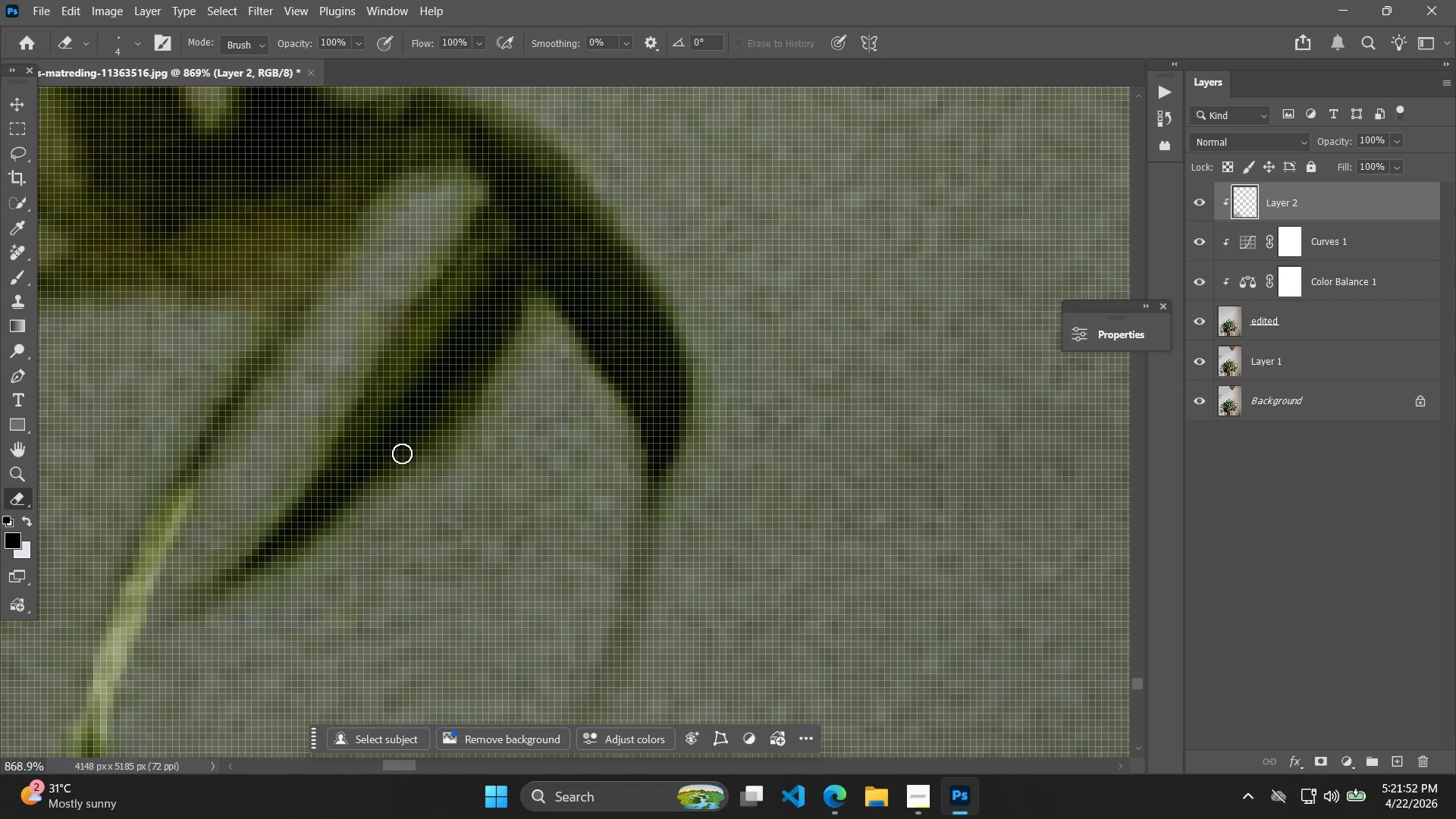 
scroll: coordinate [384, 453], scroll_direction: up, amount: 5.0
 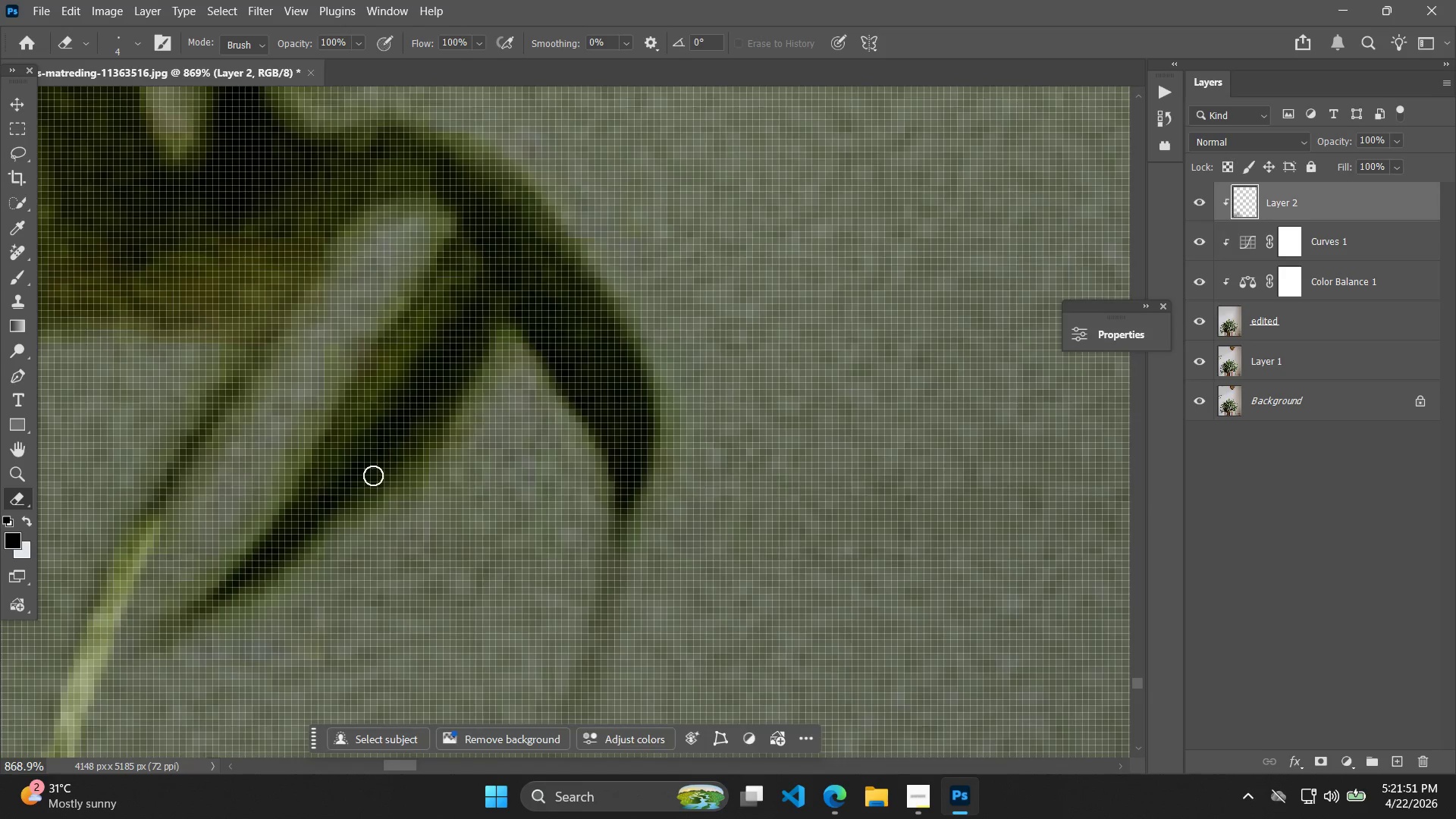 
key(BracketRight)
 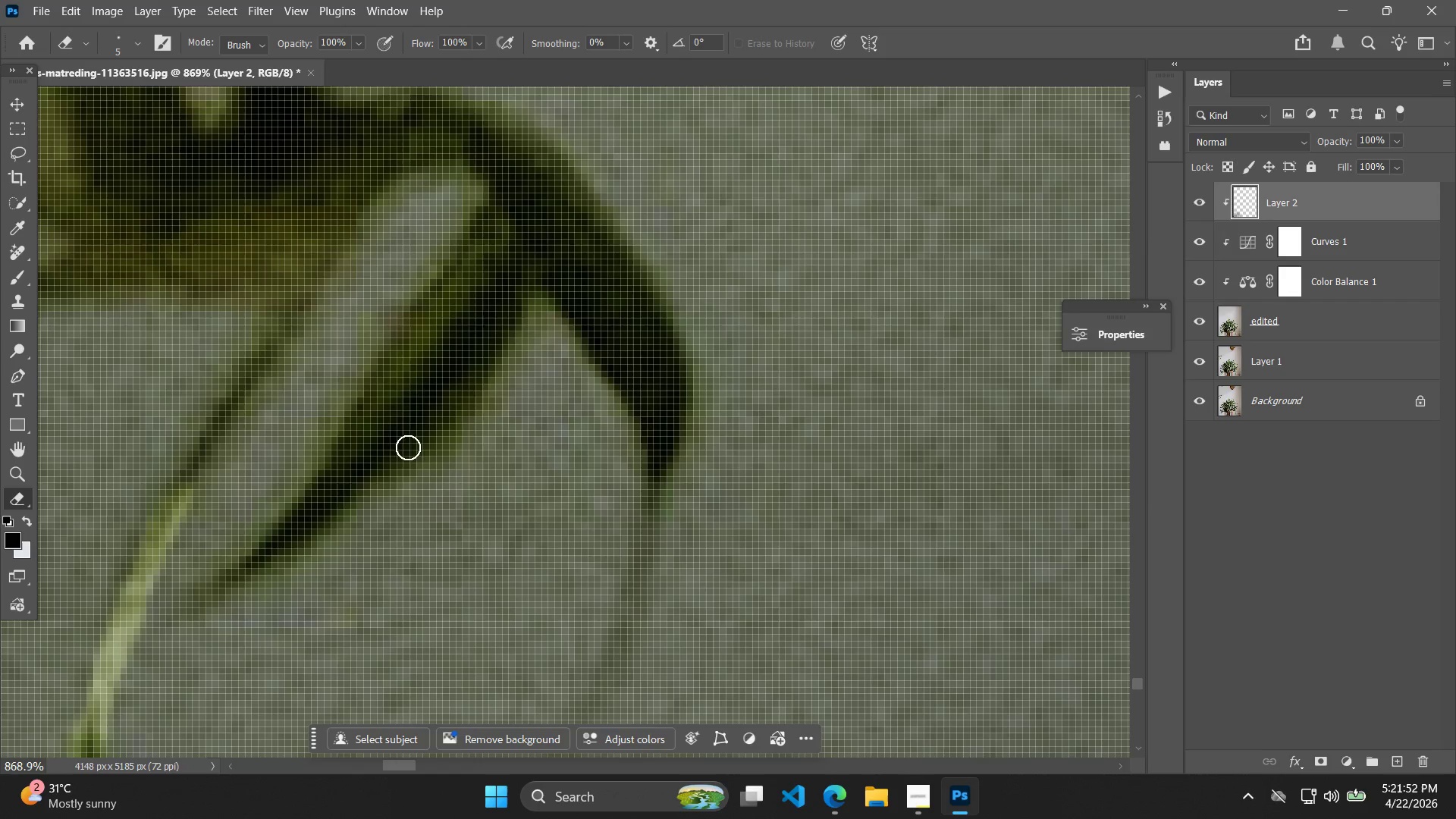 
key(BracketRight)
 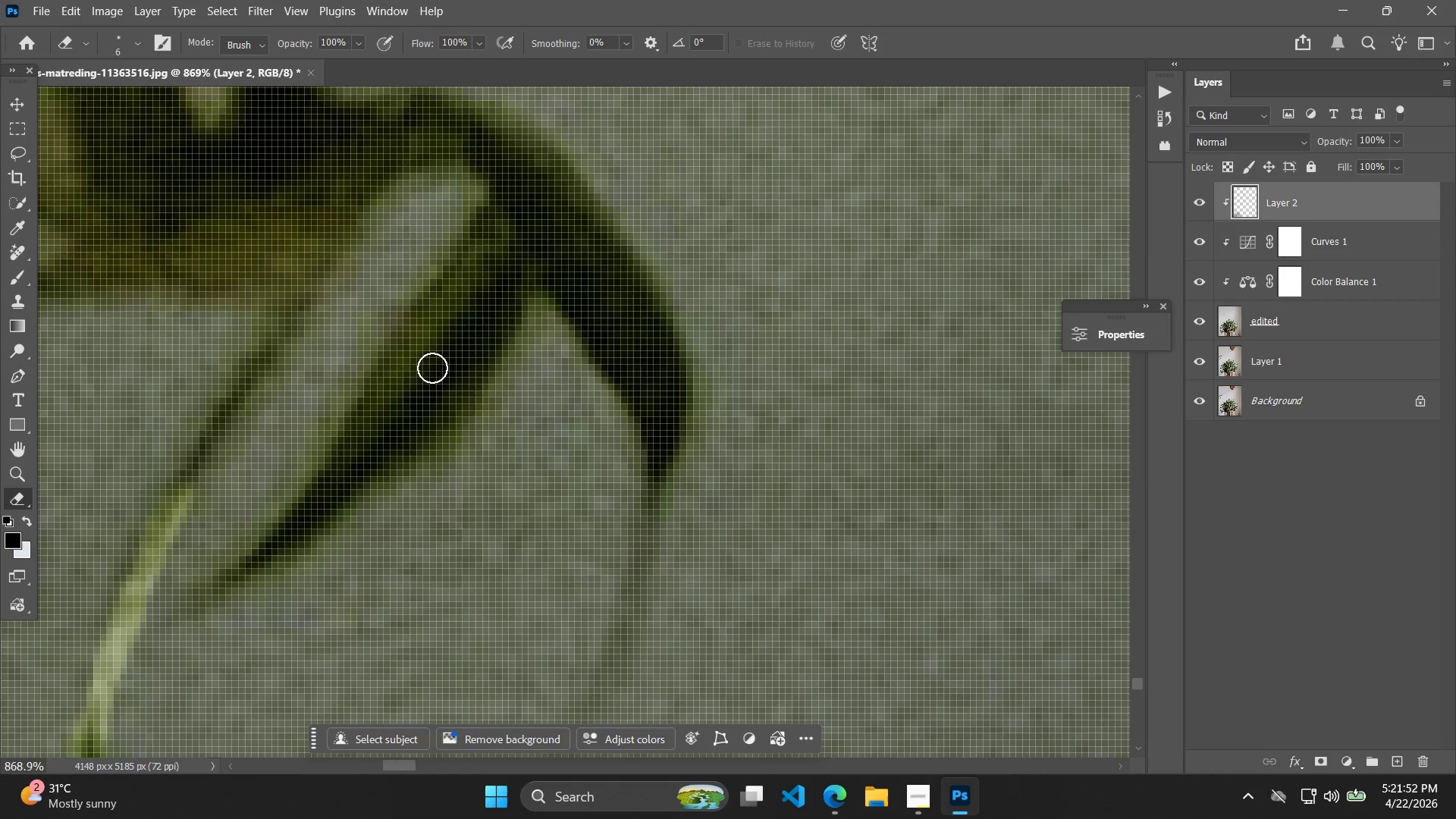 
key(BracketRight)
 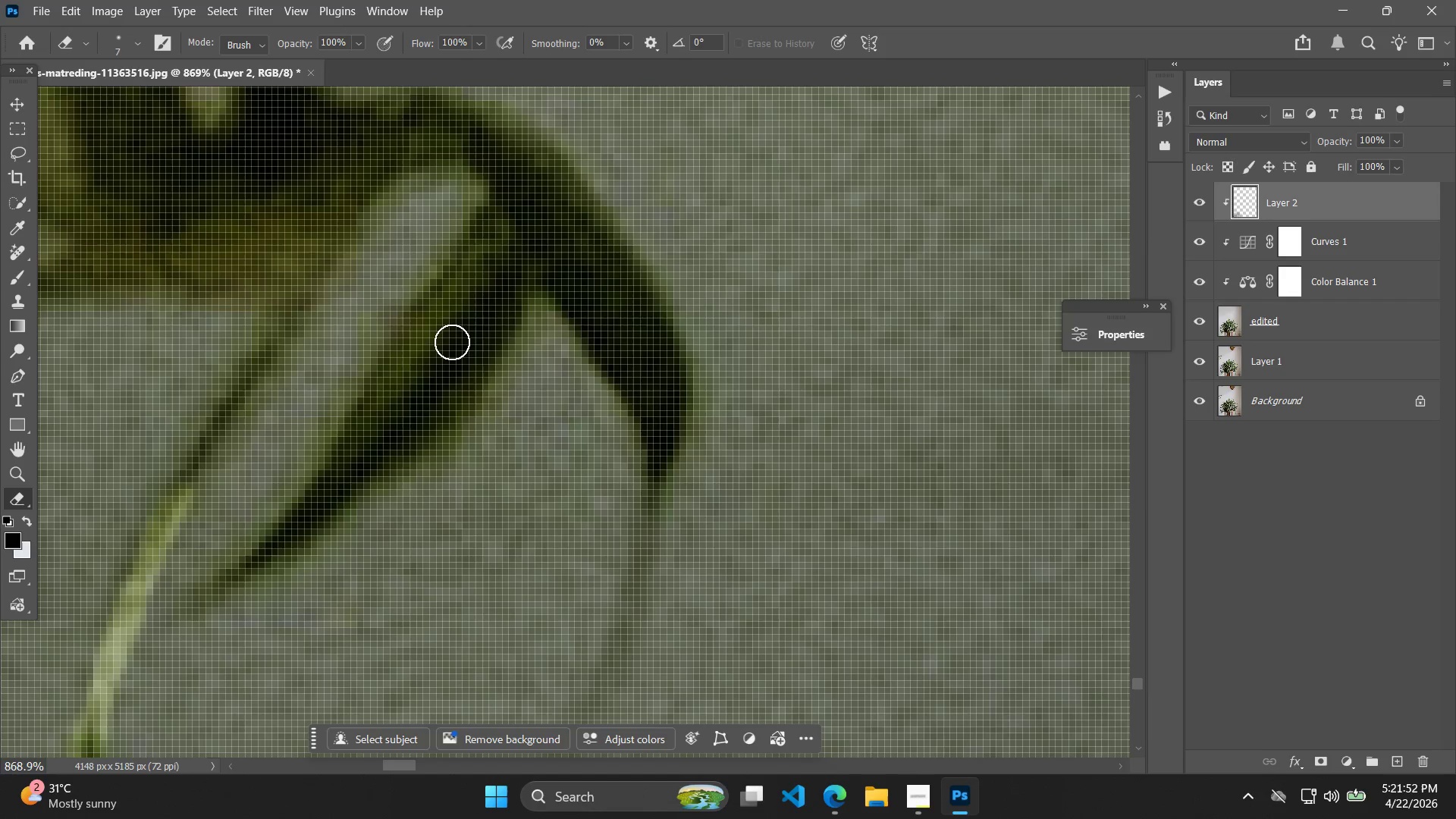 
left_click_drag(start_coordinate=[452, 342], to_coordinate=[303, 532])
 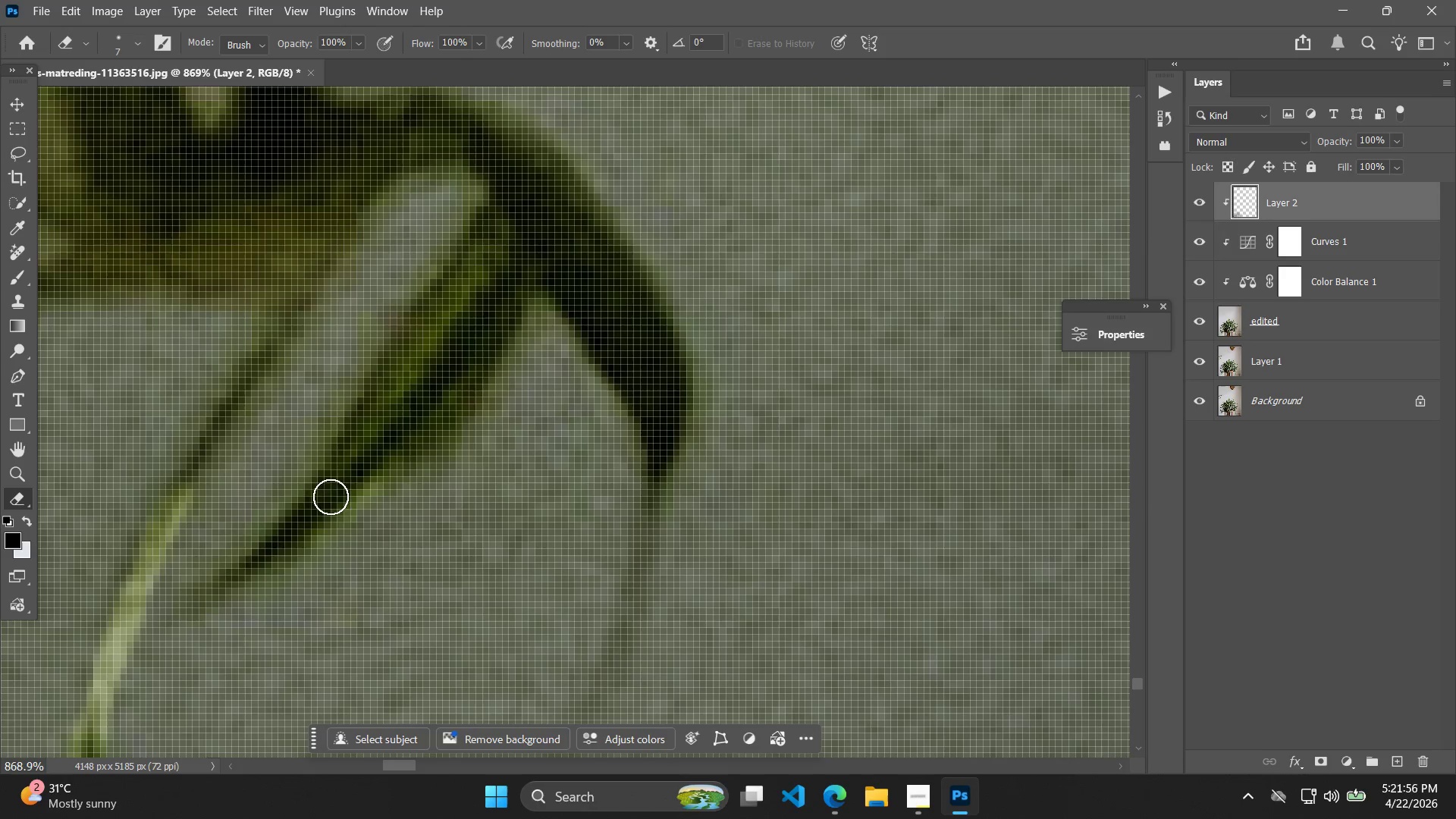 
key(BracketLeft)
 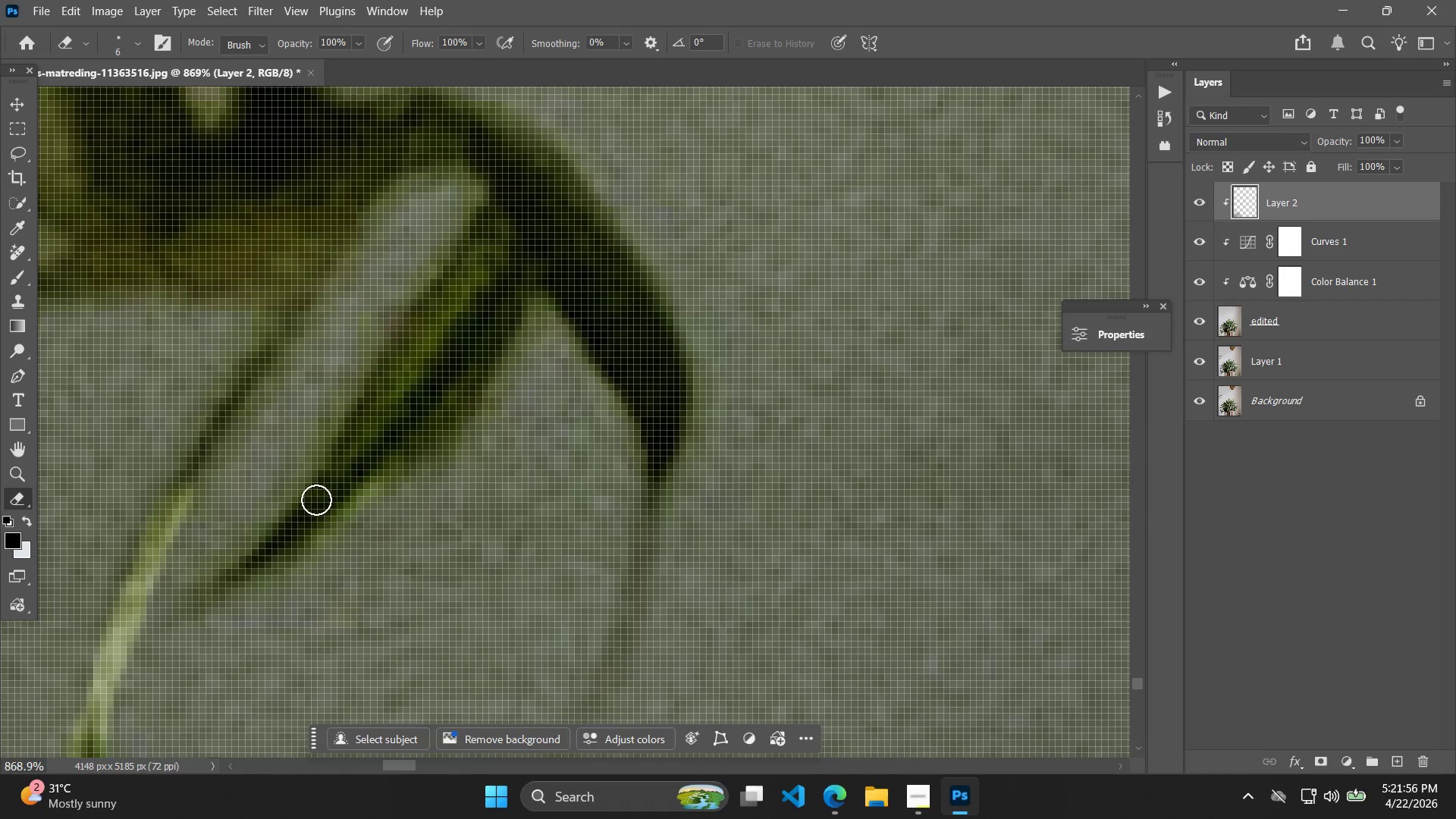 
key(BracketLeft)
 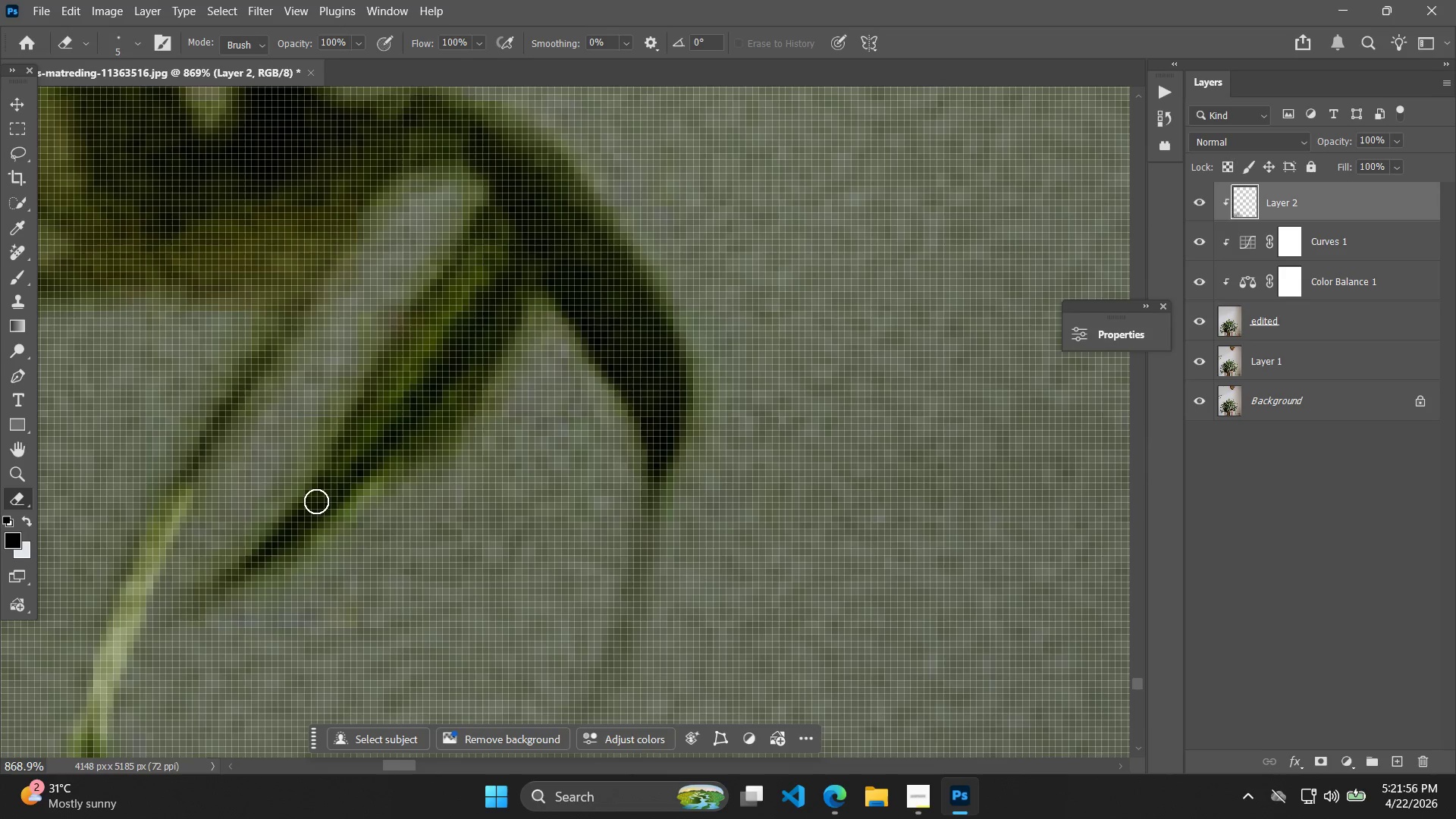 
key(BracketLeft)
 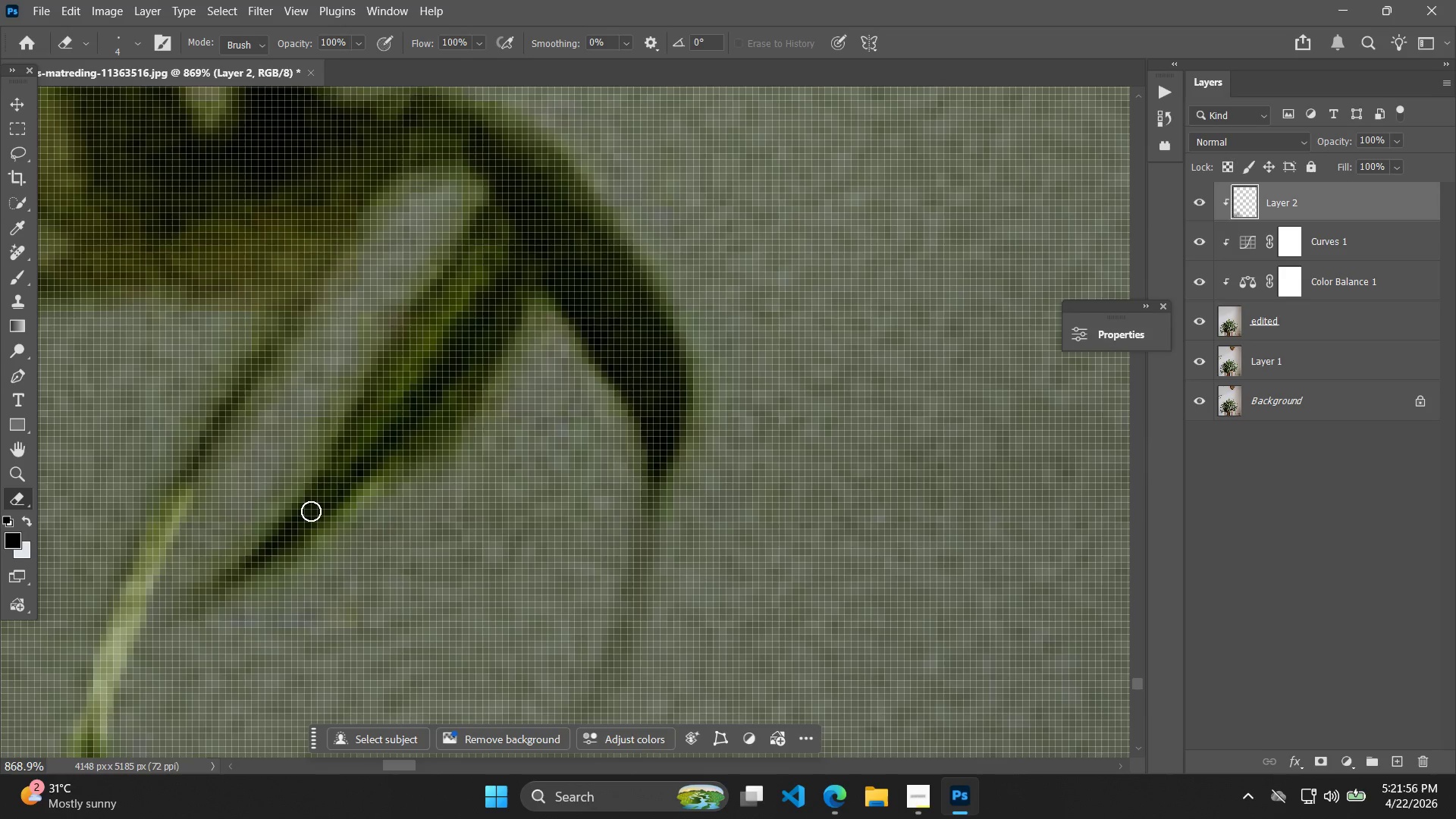 
left_click_drag(start_coordinate=[309, 511], to_coordinate=[526, 261])
 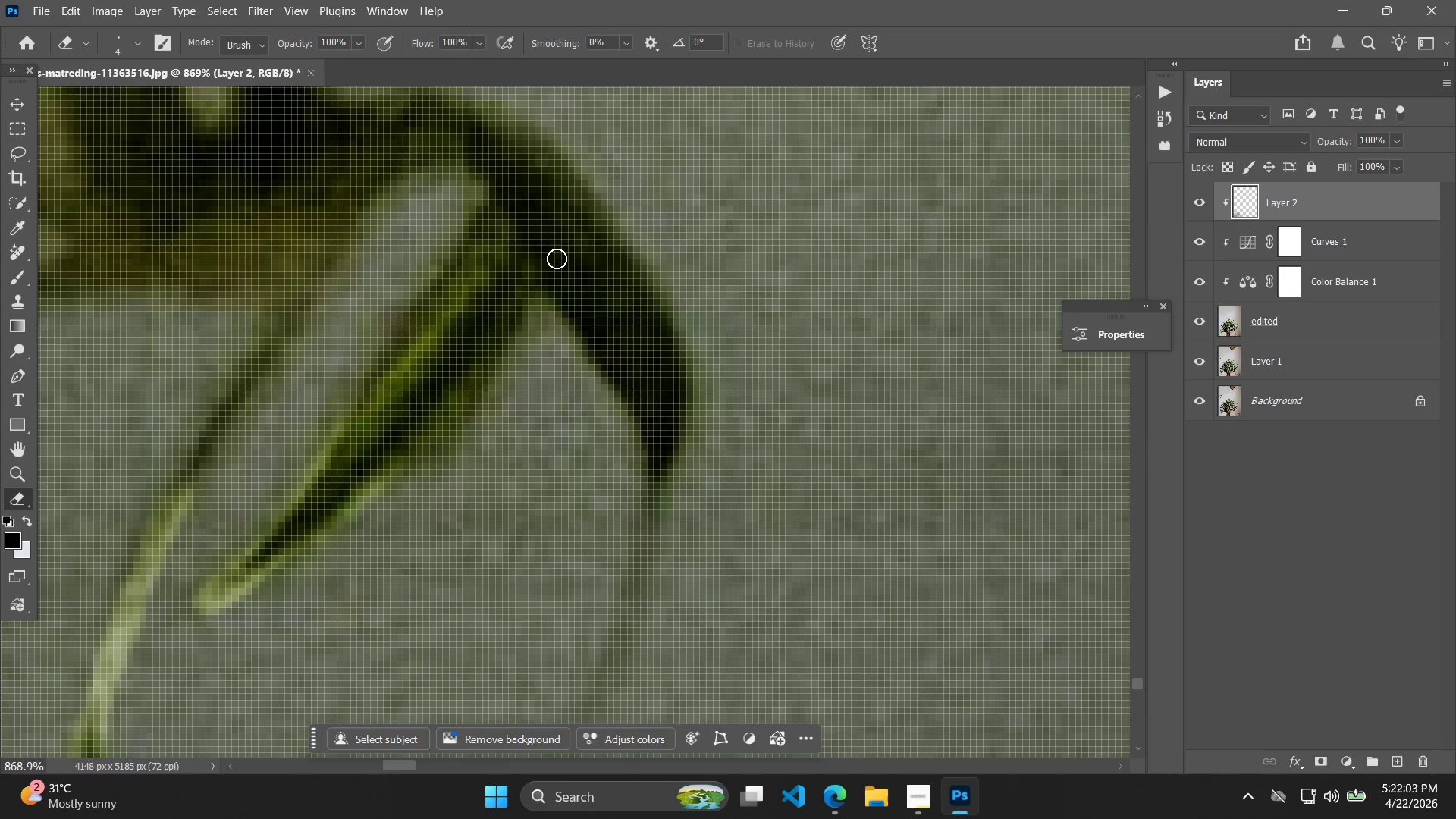 
key(BracketRight)
 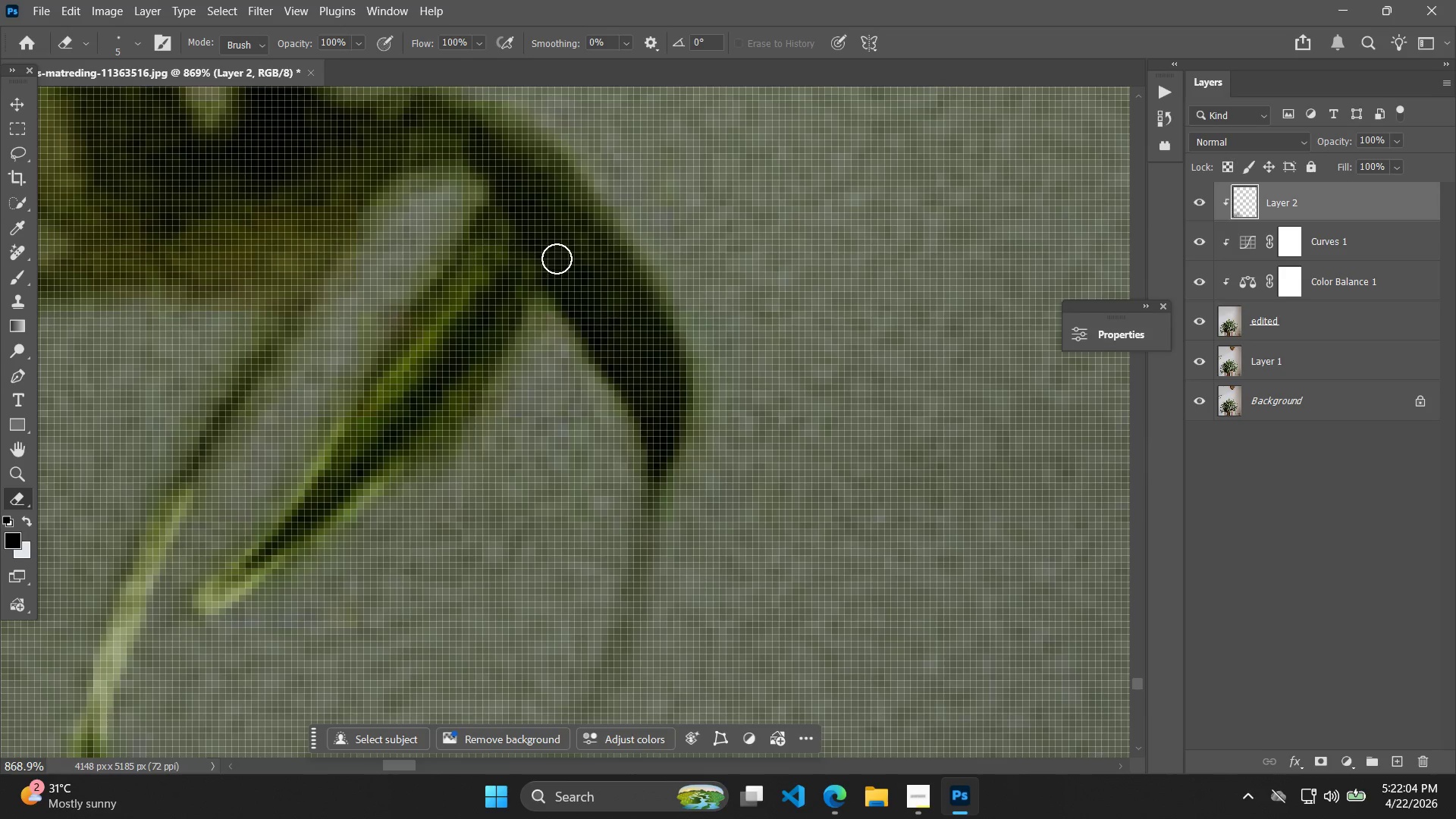 
key(BracketRight)
 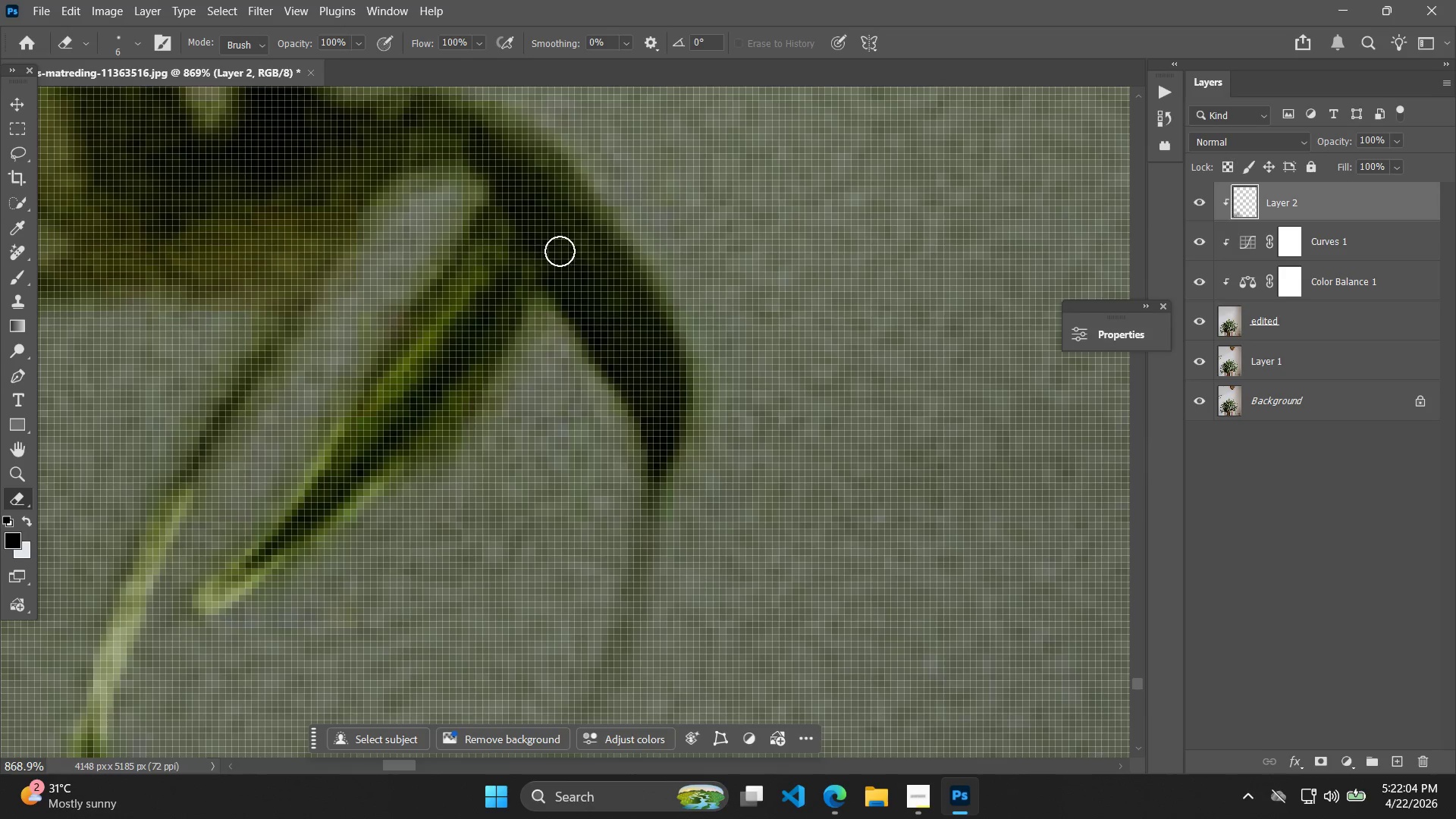 
key(BracketRight)
 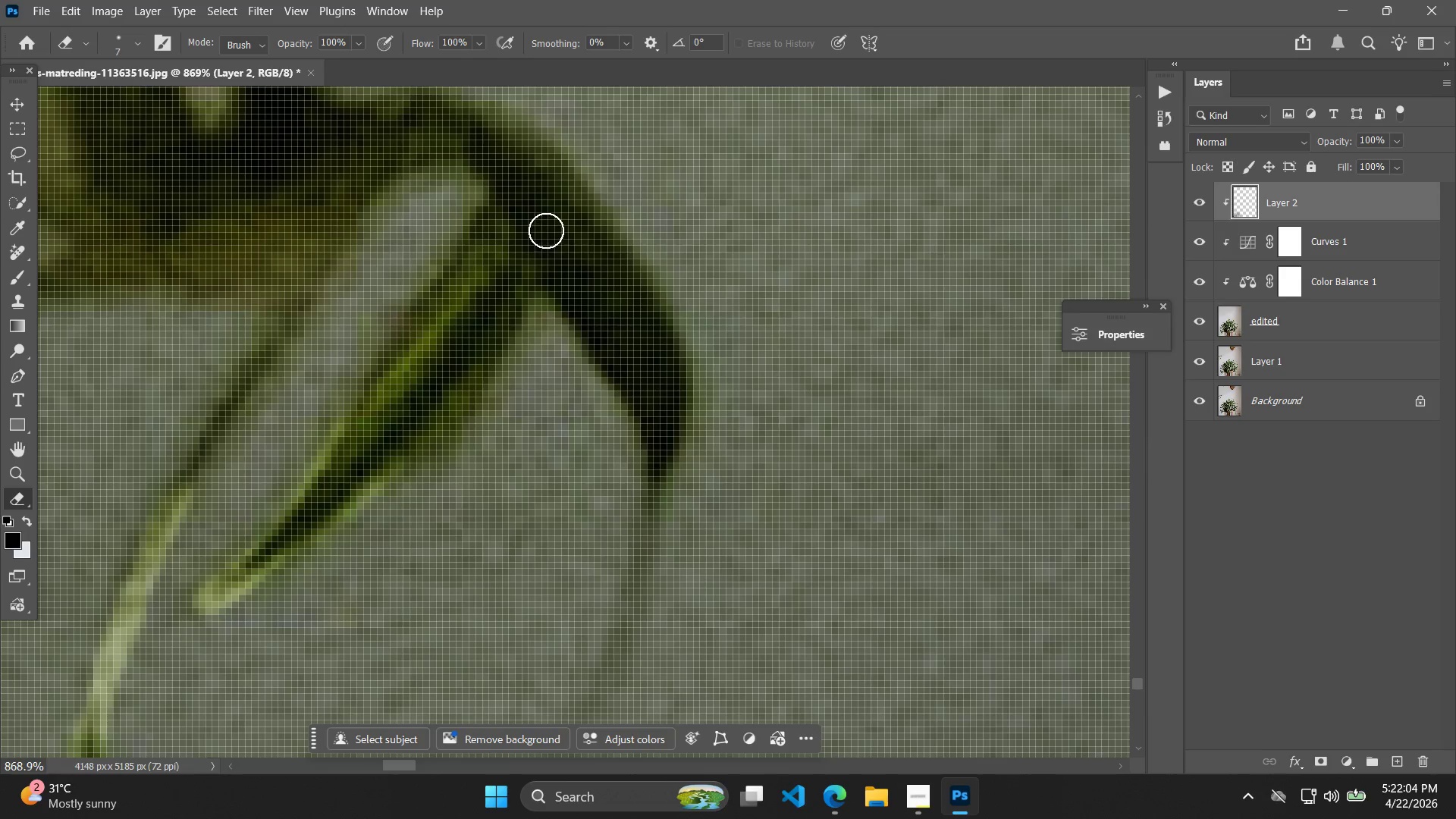 
left_click_drag(start_coordinate=[546, 231], to_coordinate=[655, 441])
 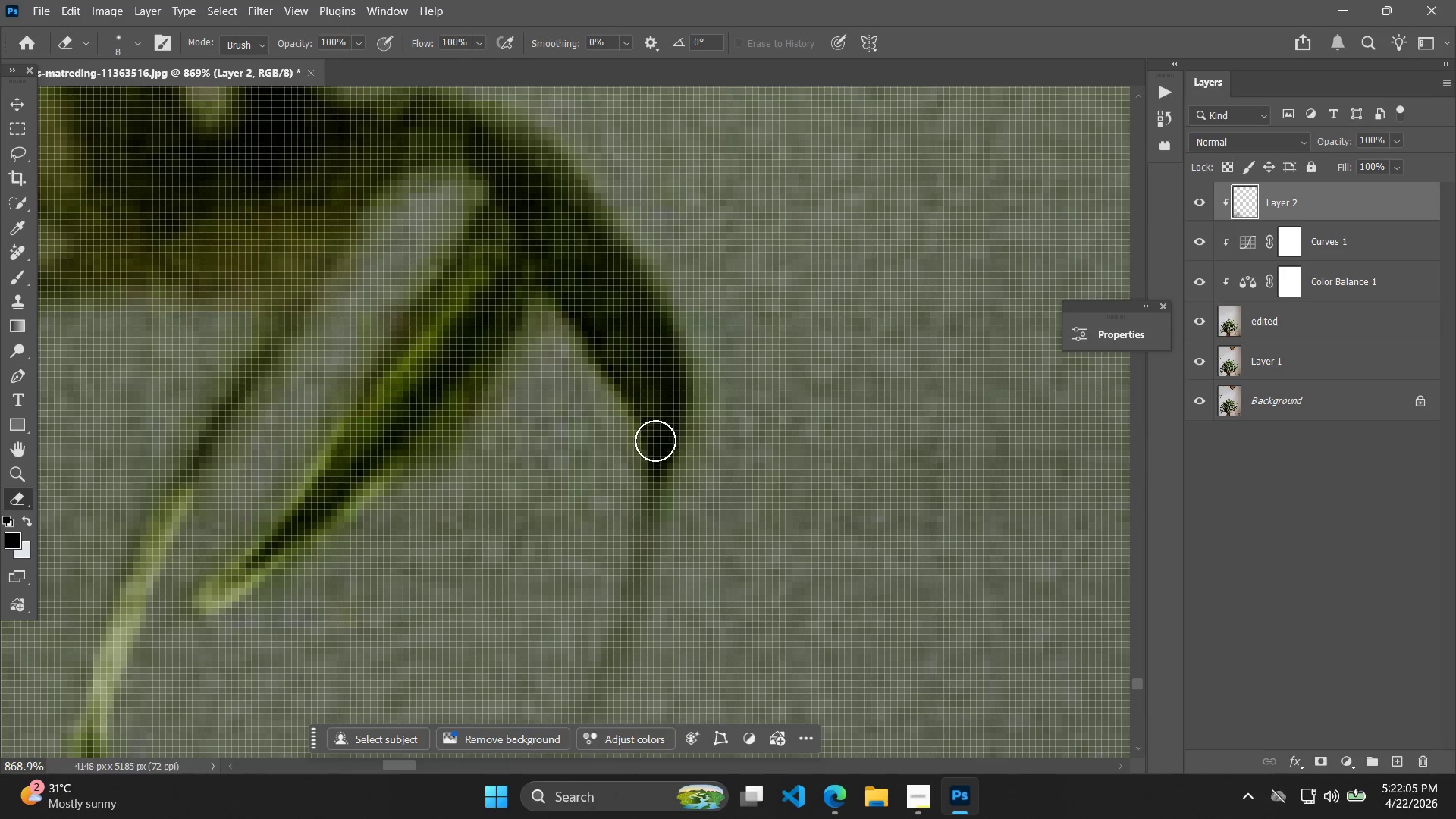 
key(BracketRight)
 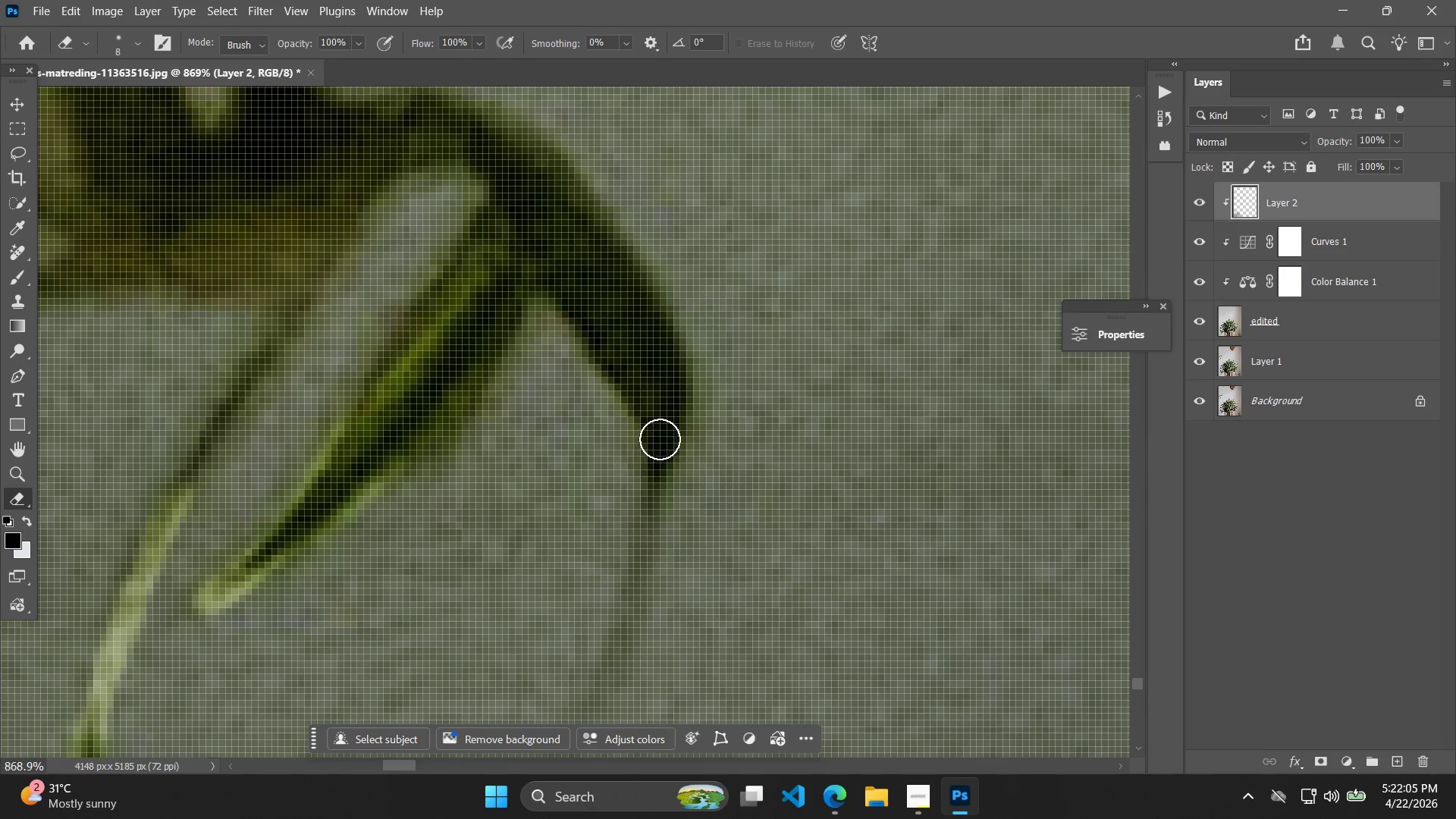 
key(BracketRight)
 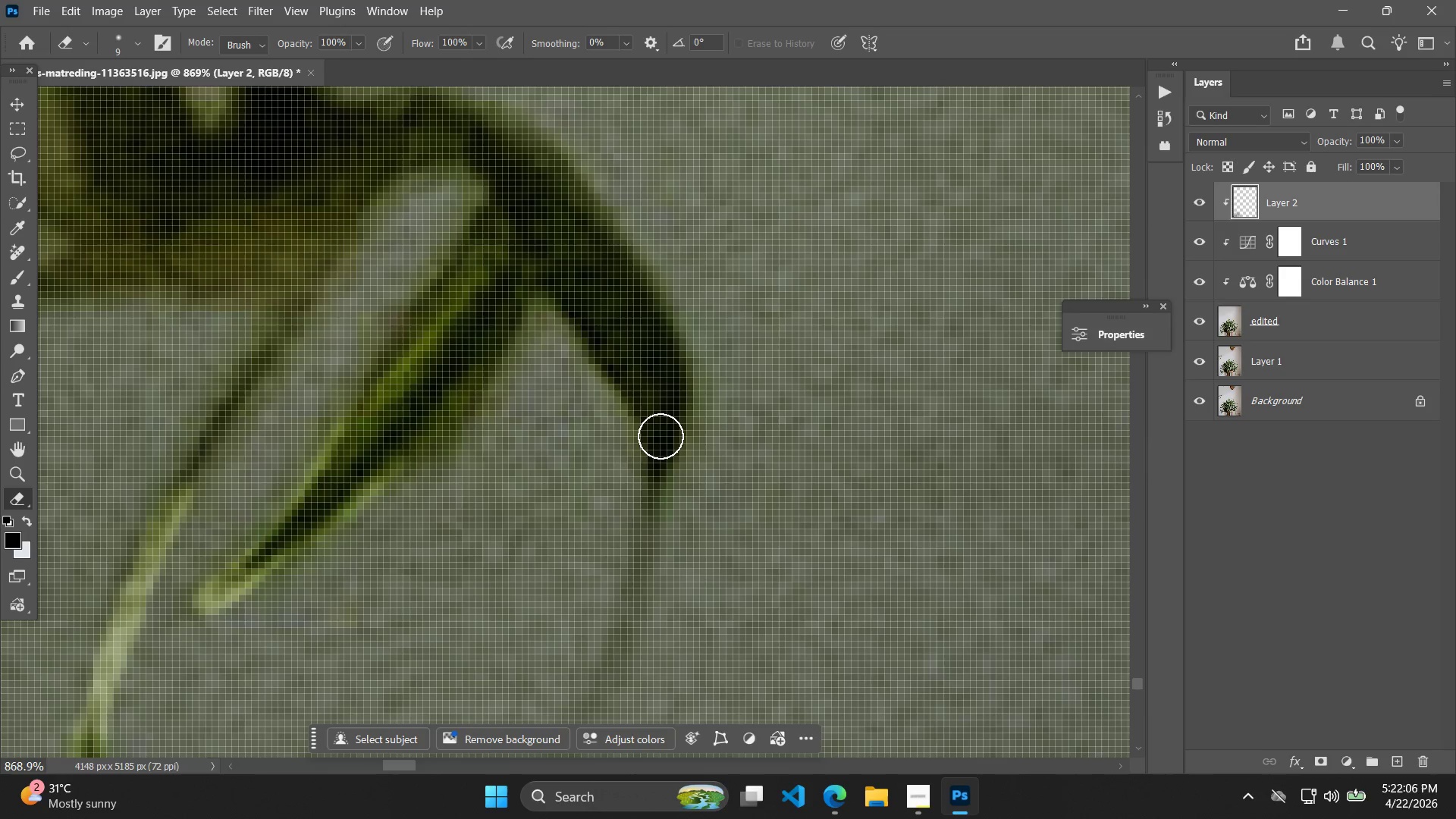 
key(BracketRight)
 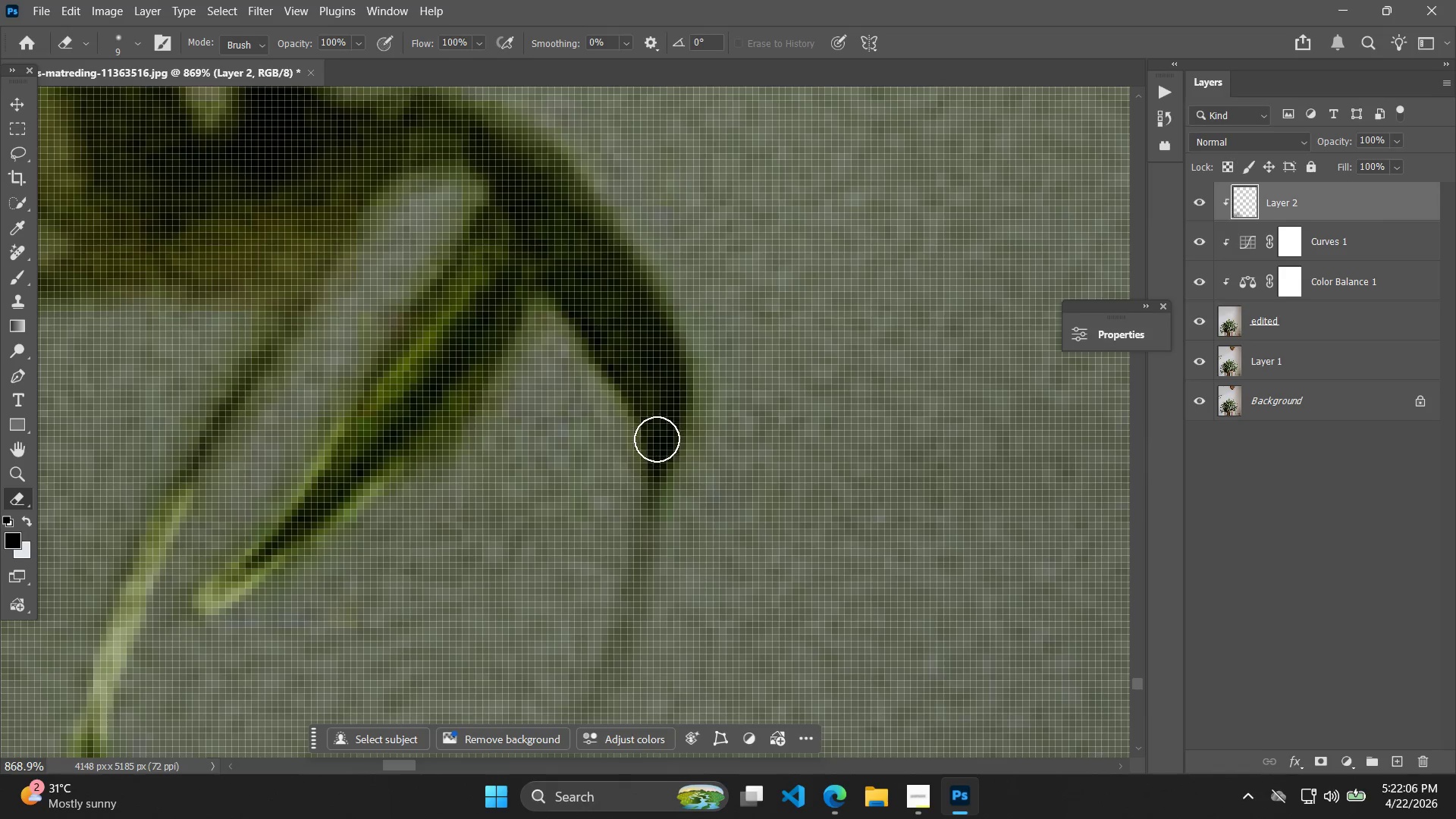 
key(BracketLeft)
 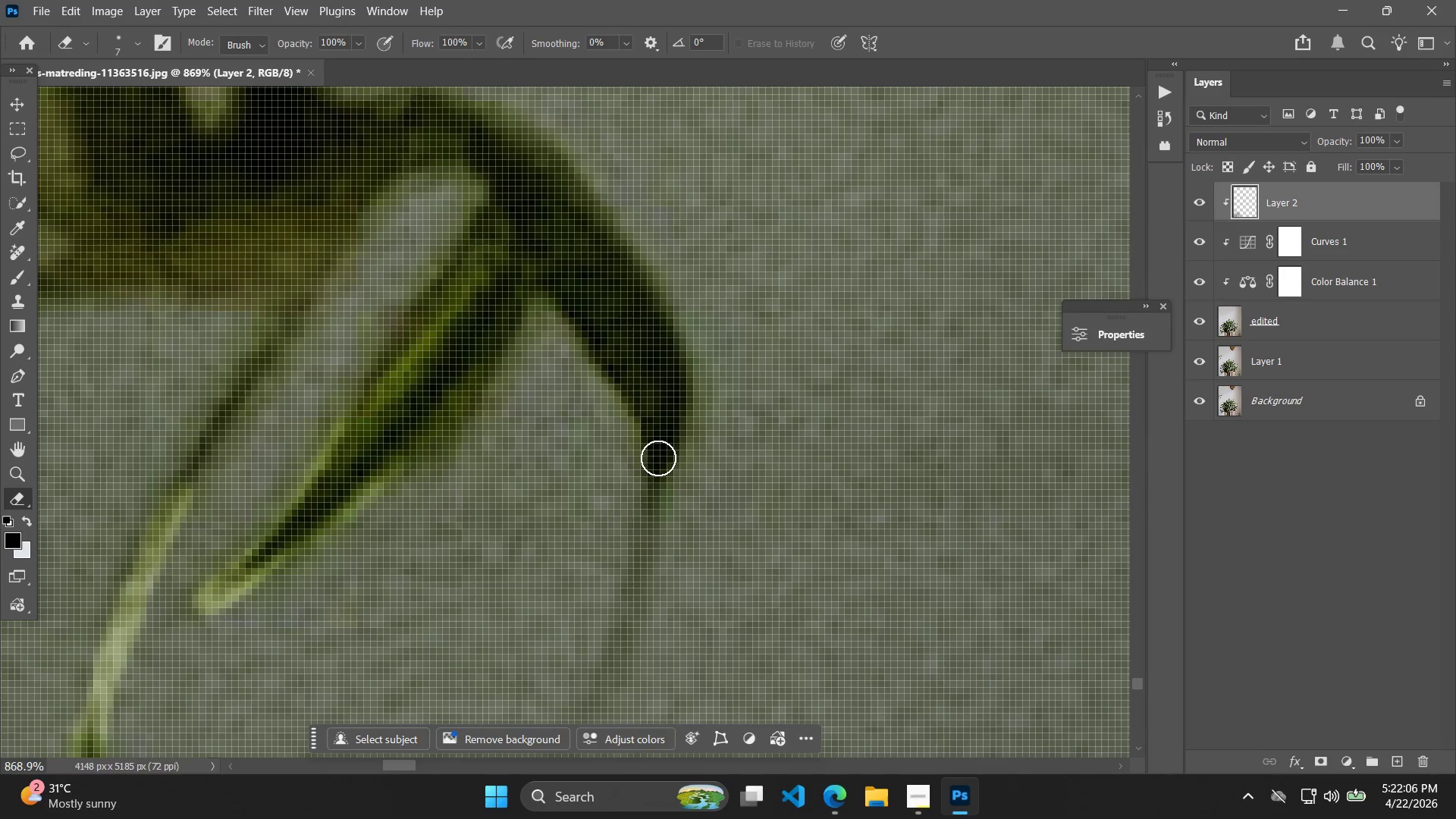 
key(BracketLeft)
 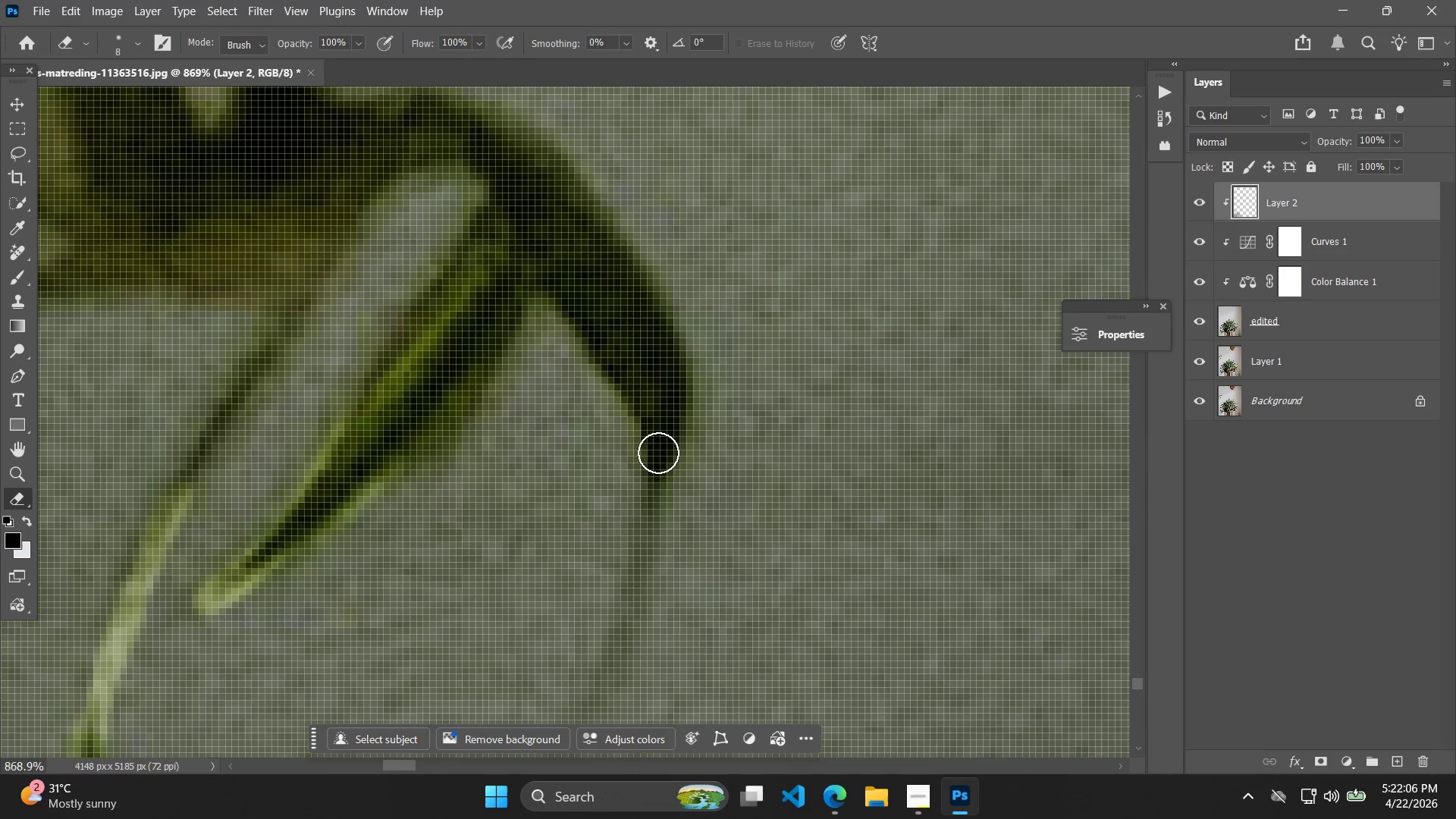 
key(BracketLeft)
 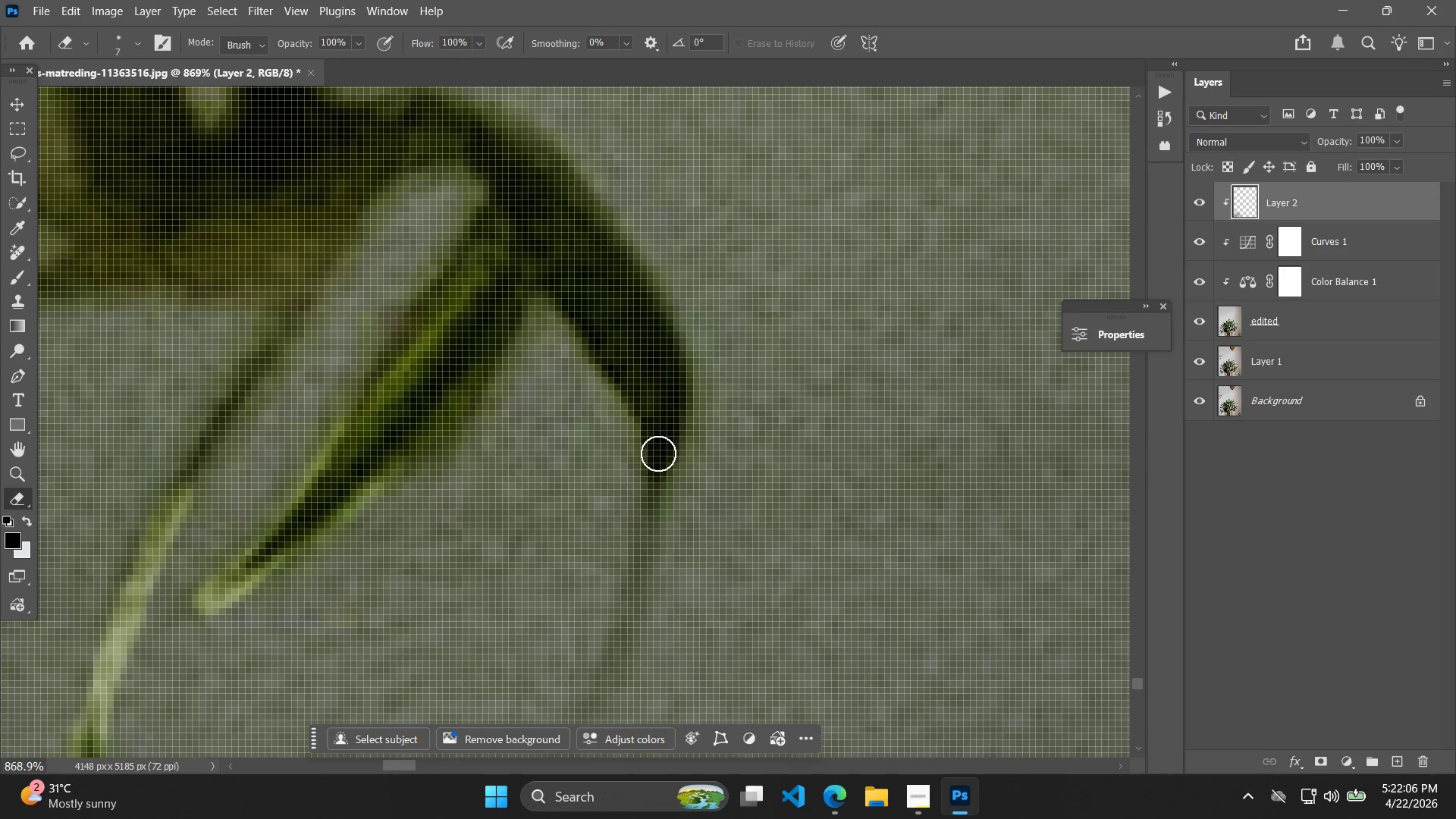 
key(BracketLeft)
 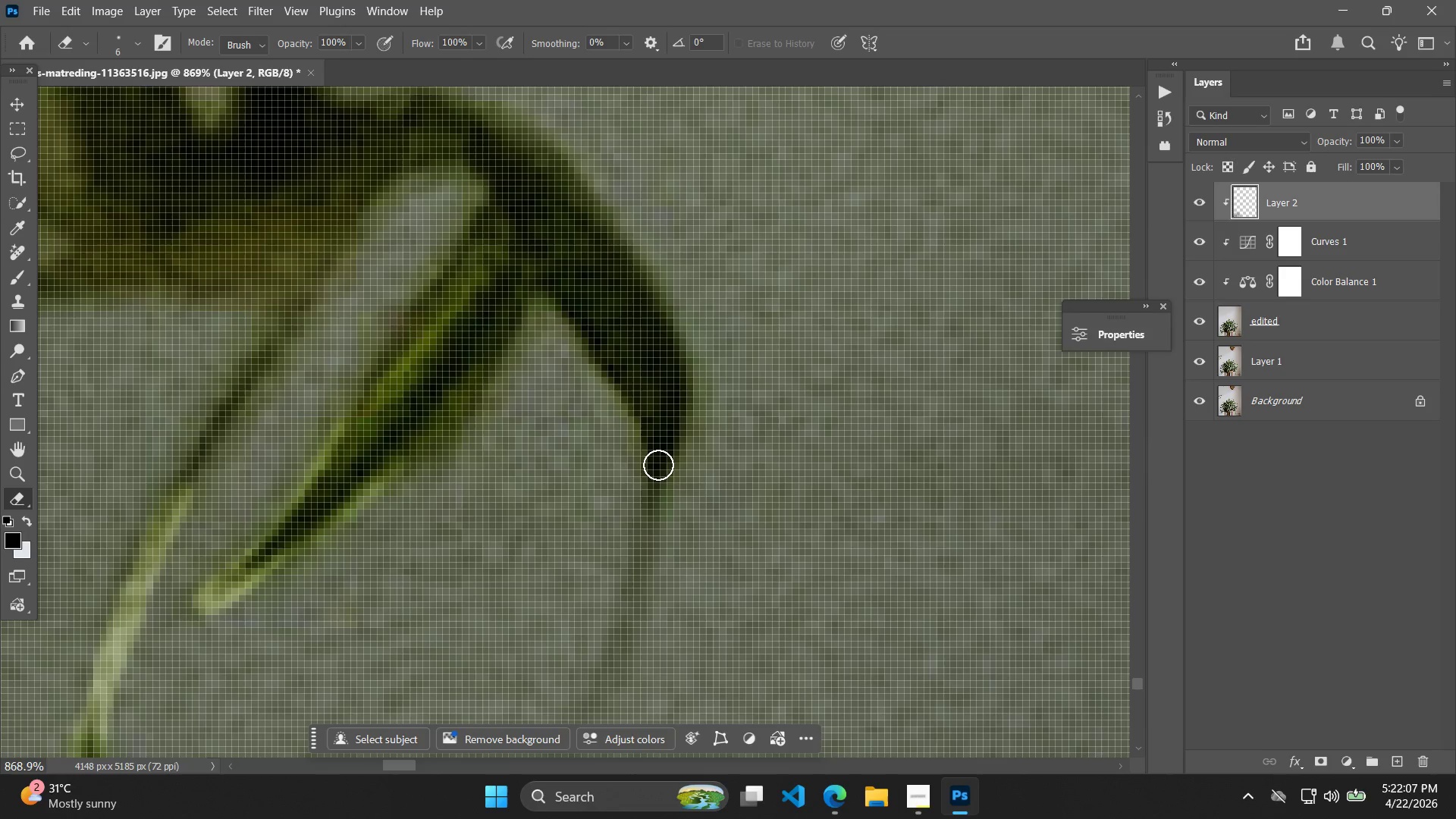 
left_click_drag(start_coordinate=[658, 465], to_coordinate=[668, 418])
 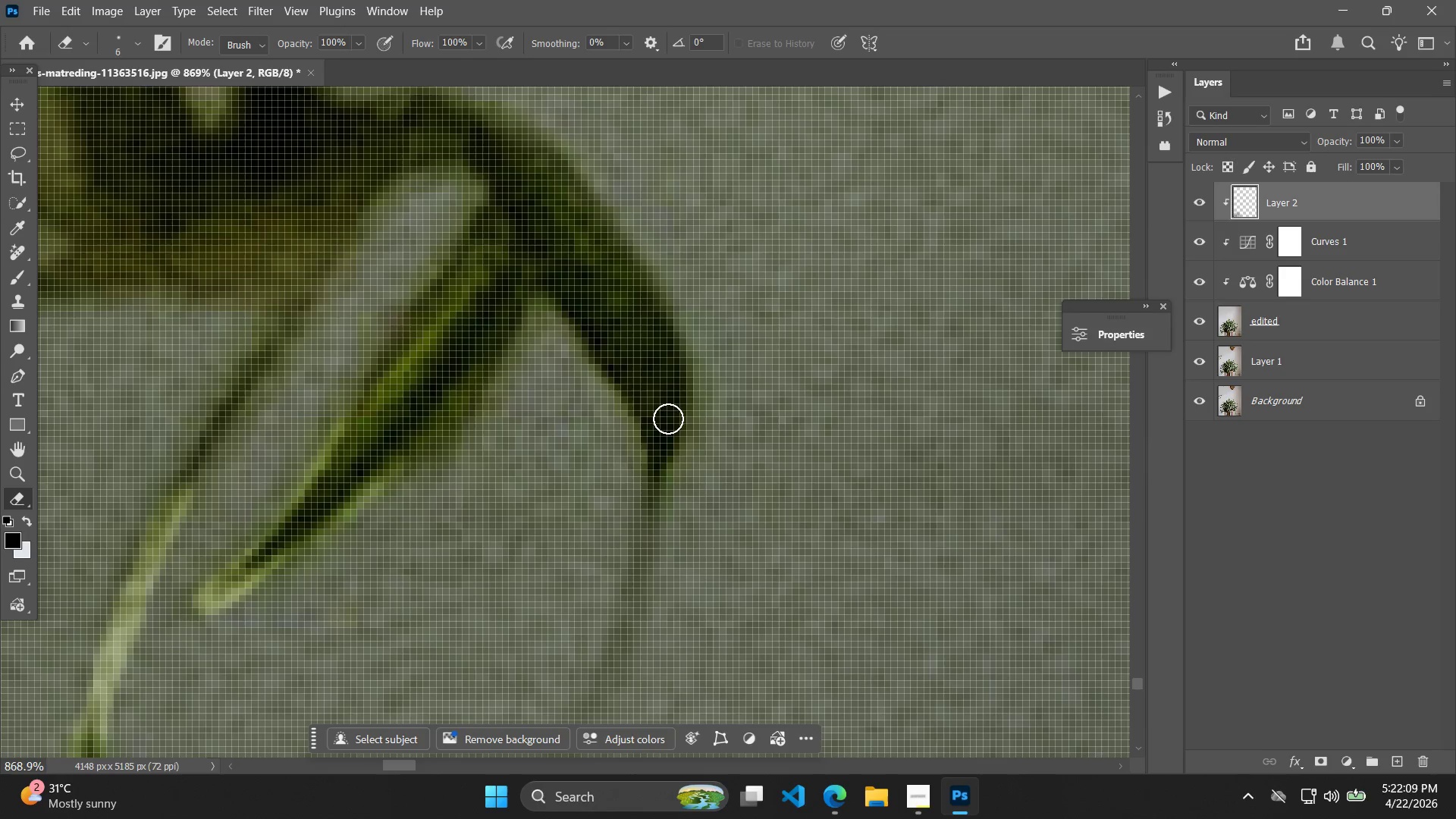 
key(BracketRight)
 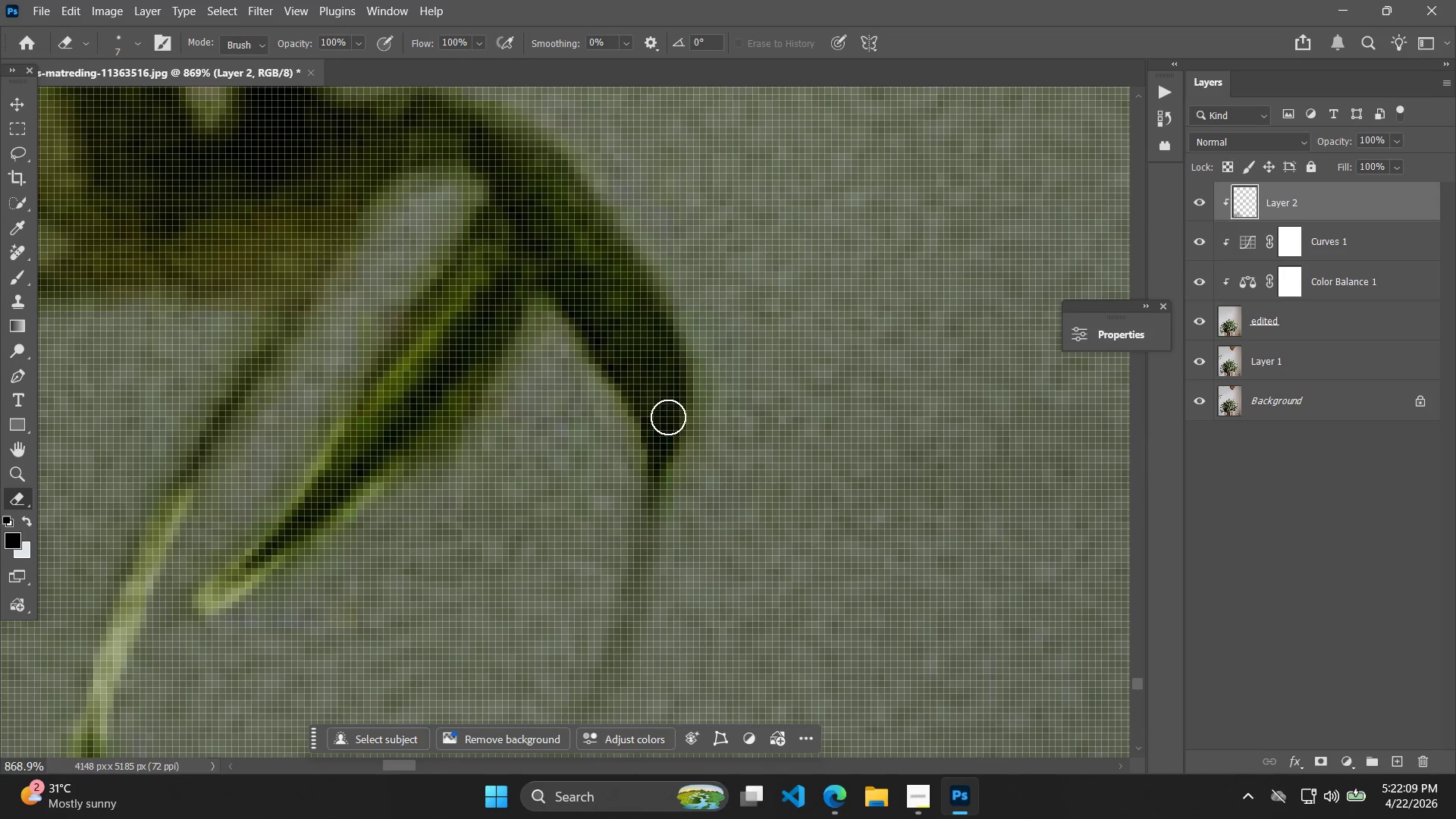 
key(BracketLeft)
 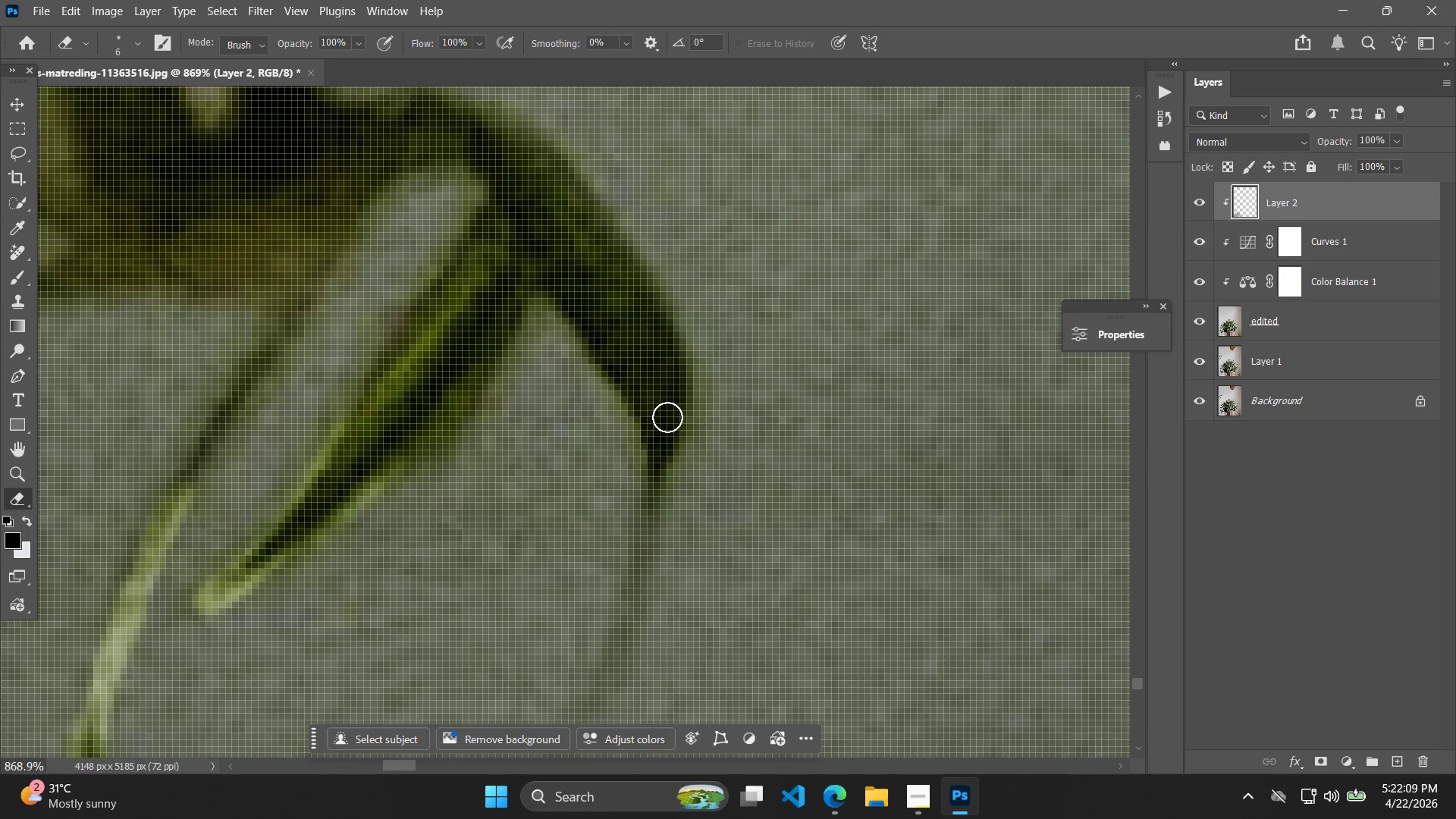 
key(BracketLeft)
 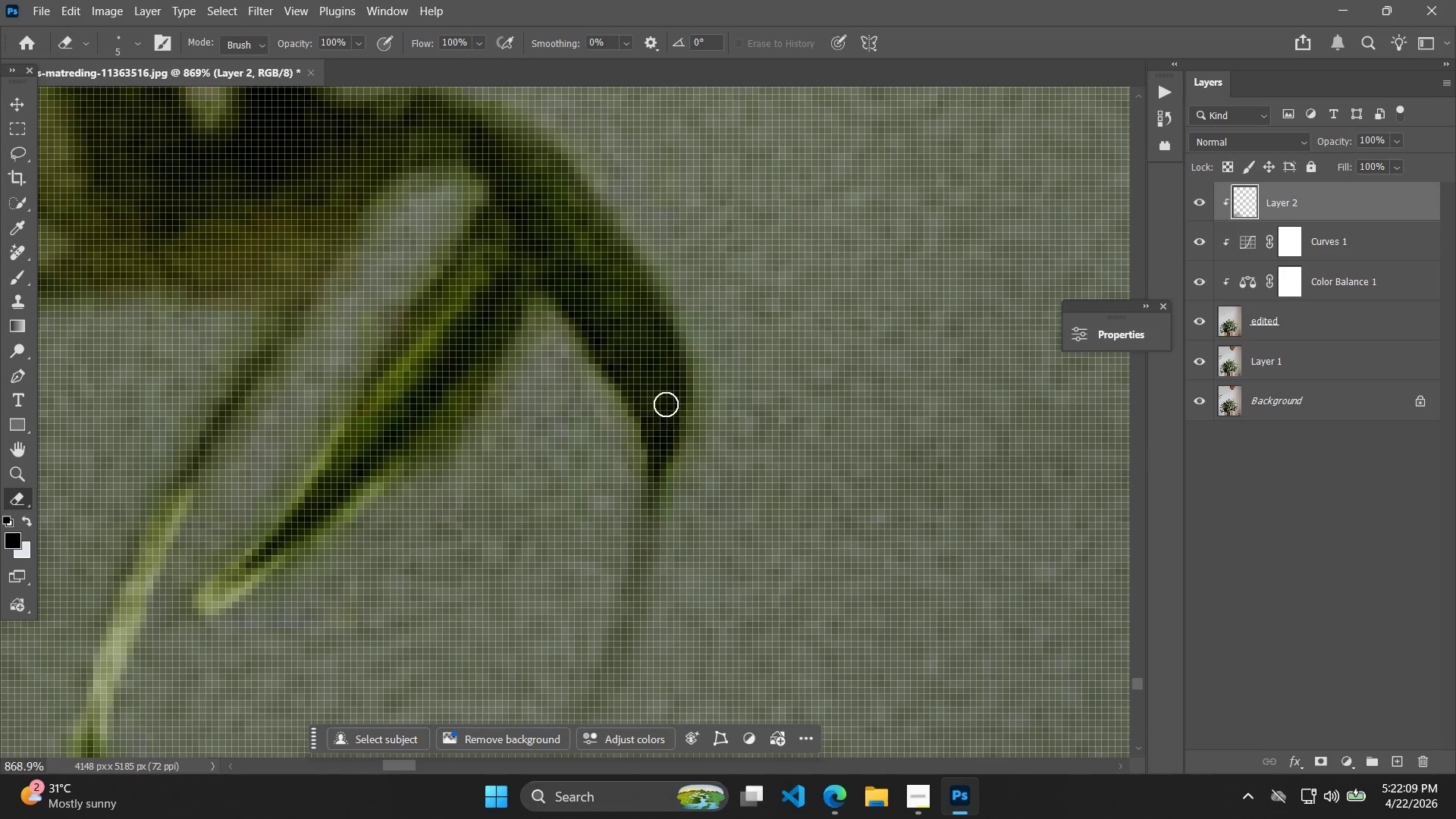 
key(BracketLeft)
 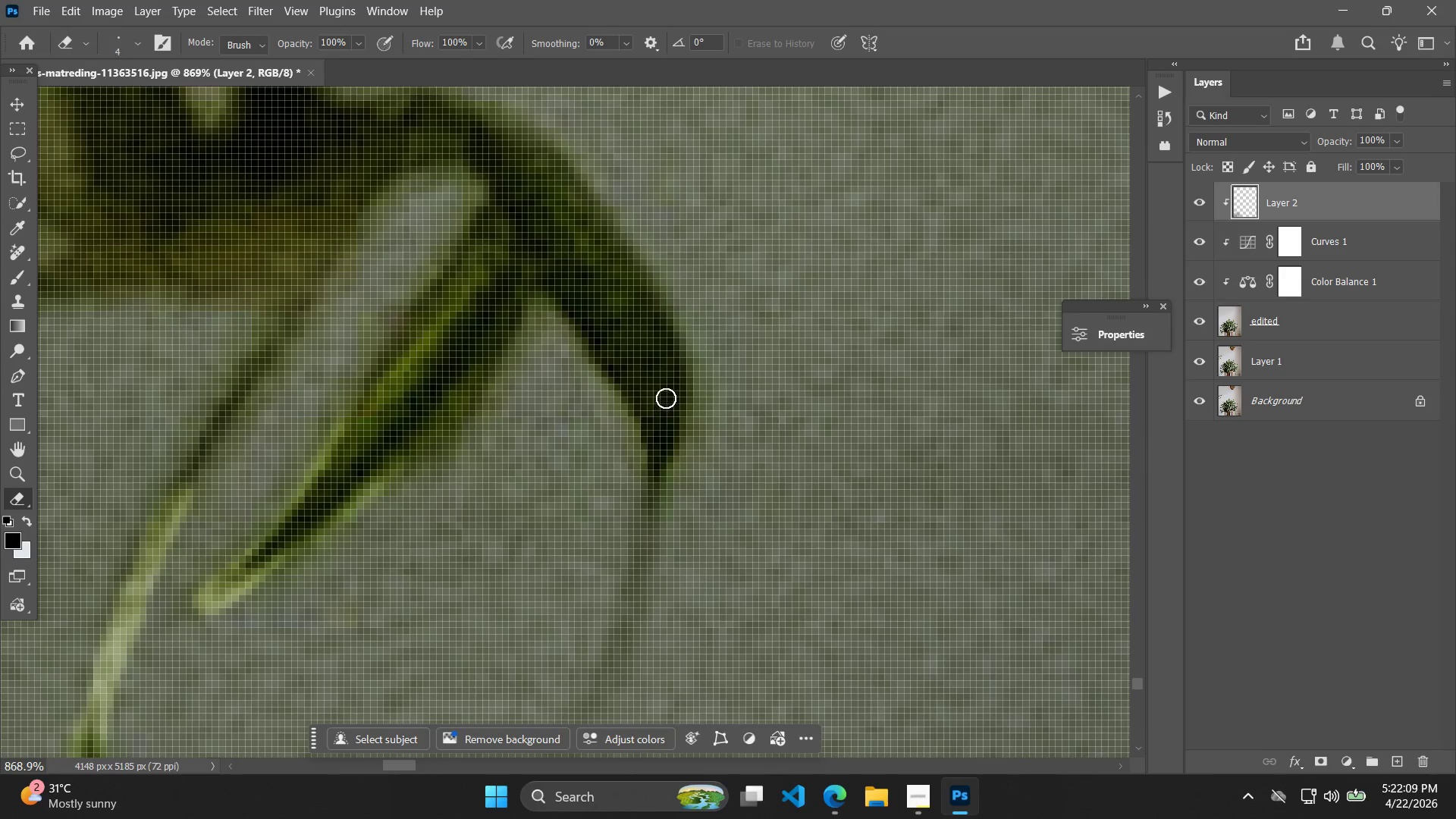 
left_click_drag(start_coordinate=[666, 398], to_coordinate=[674, 407])
 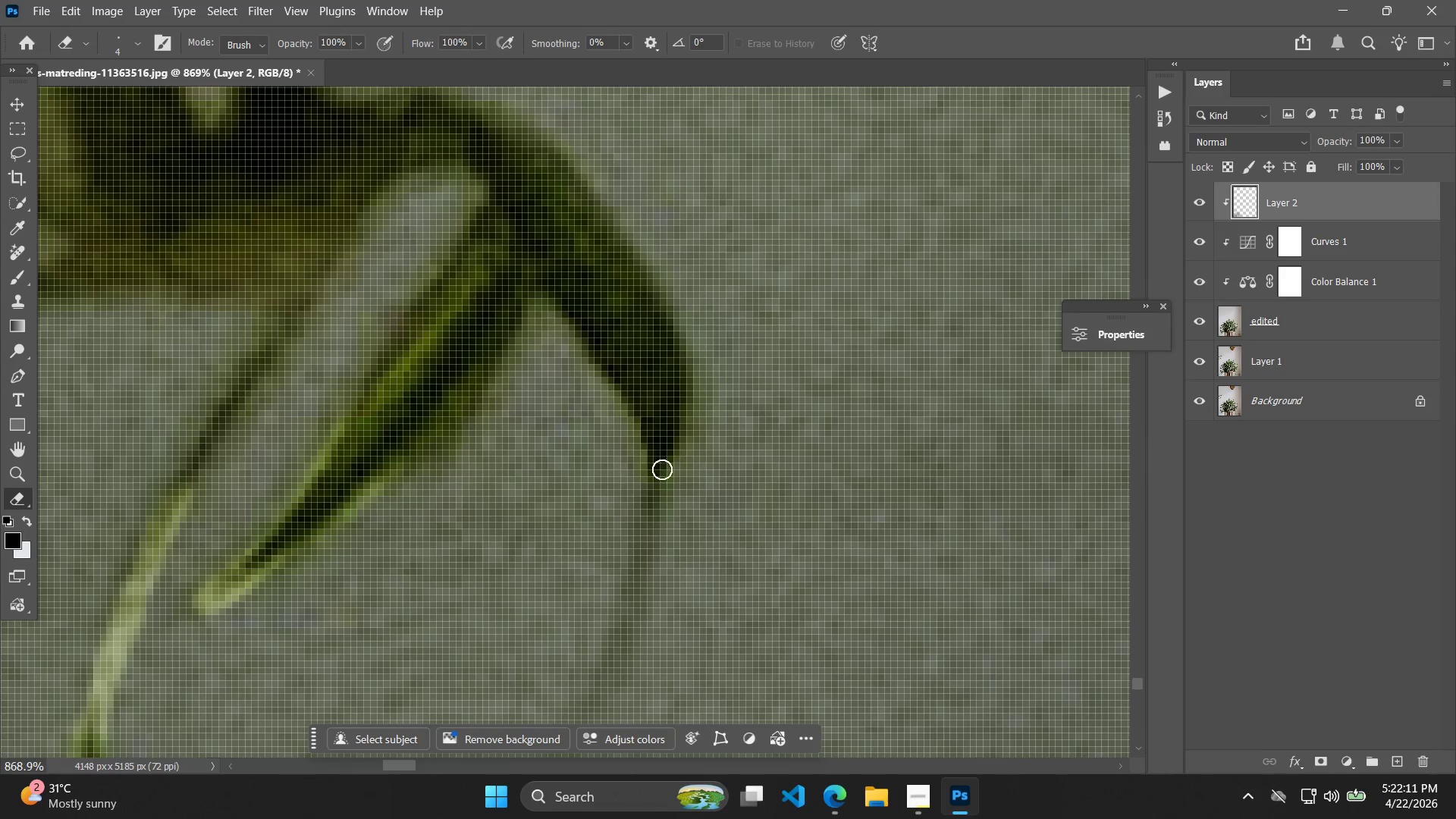 
left_click_drag(start_coordinate=[661, 480], to_coordinate=[638, 548])
 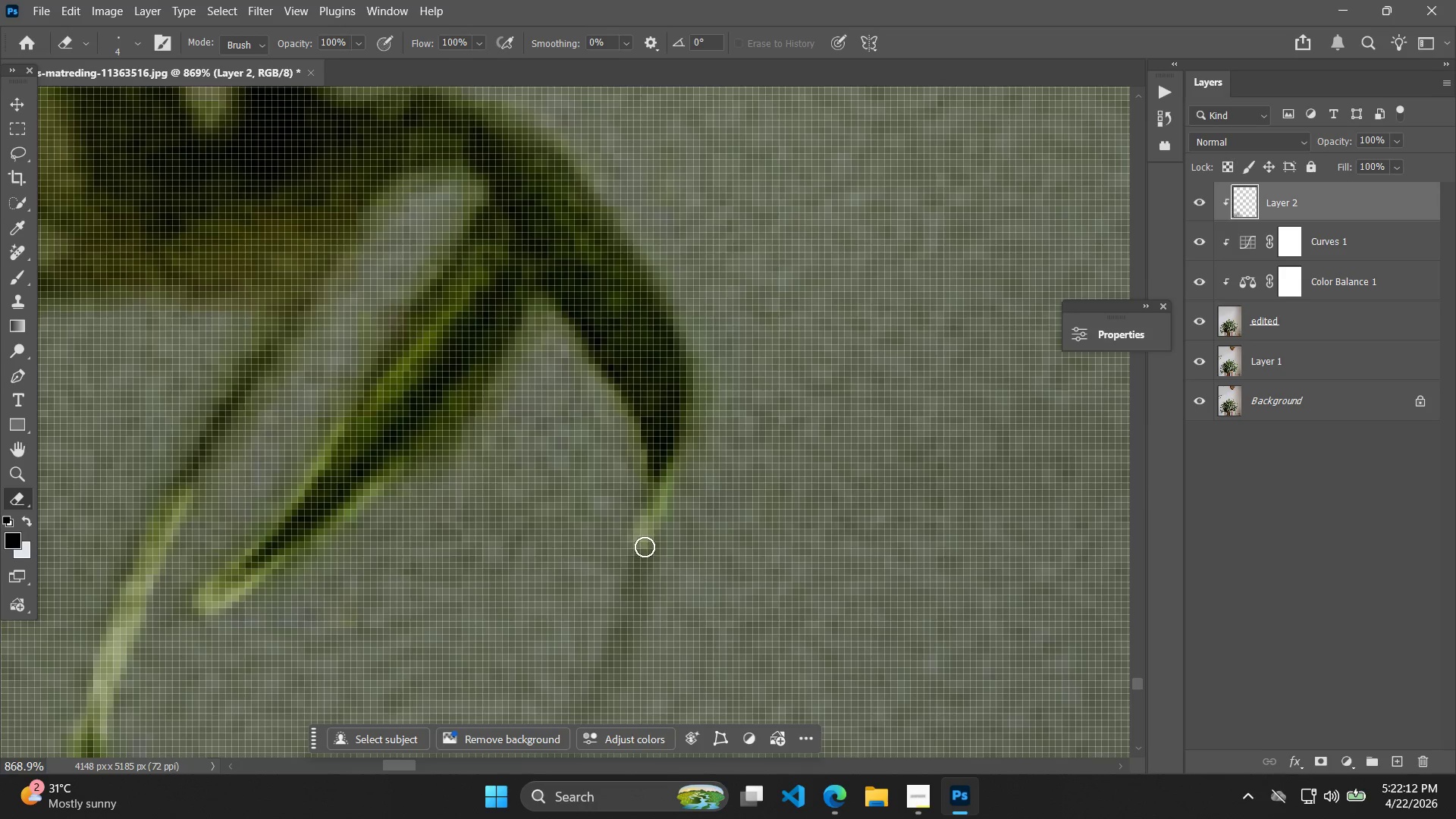 
hold_key(key=AltLeft, duration=0.59)
scroll: coordinate [660, 551], scroll_direction: down, amount: 7.0
 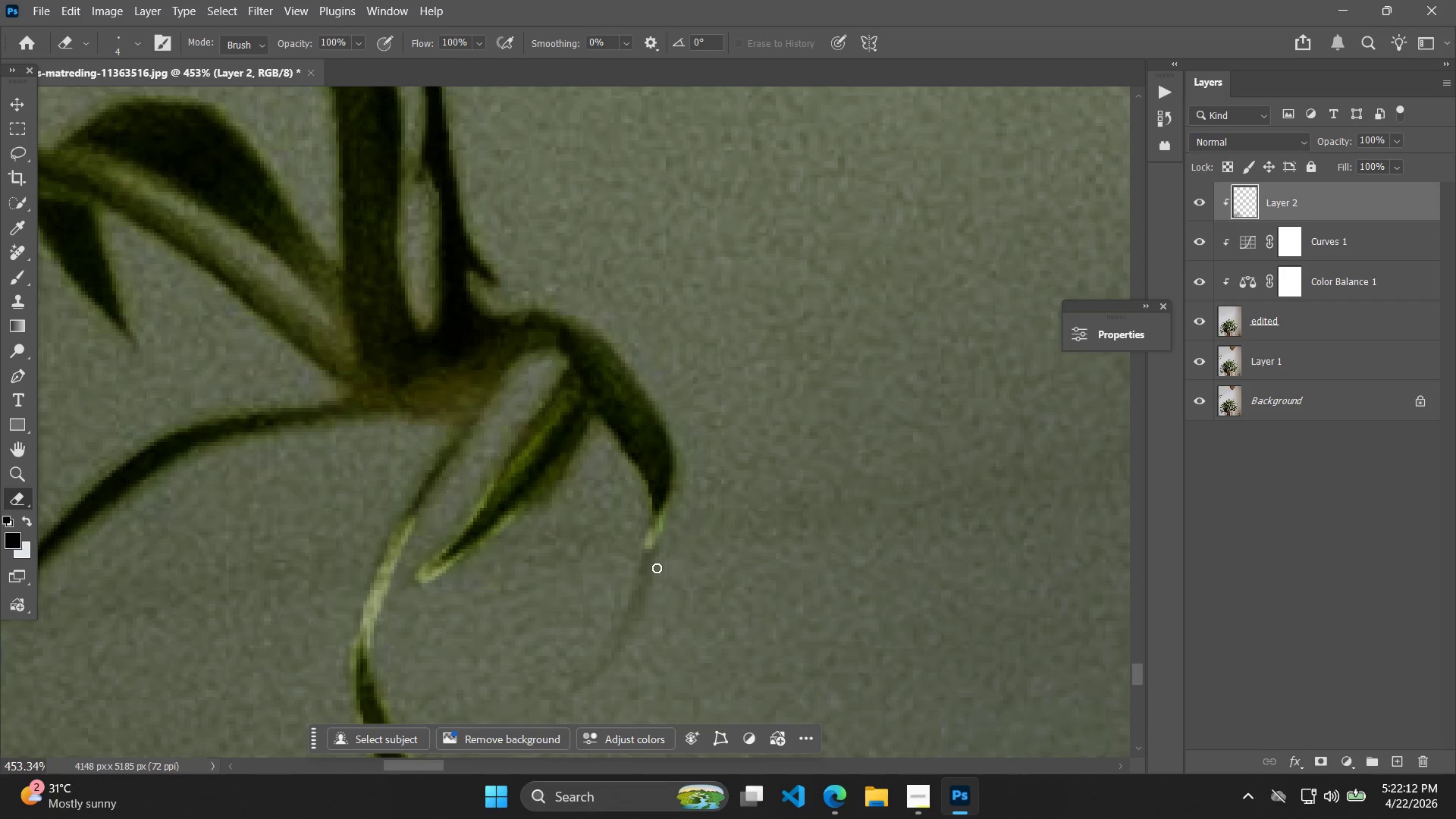 
key(Alt+AltLeft)
 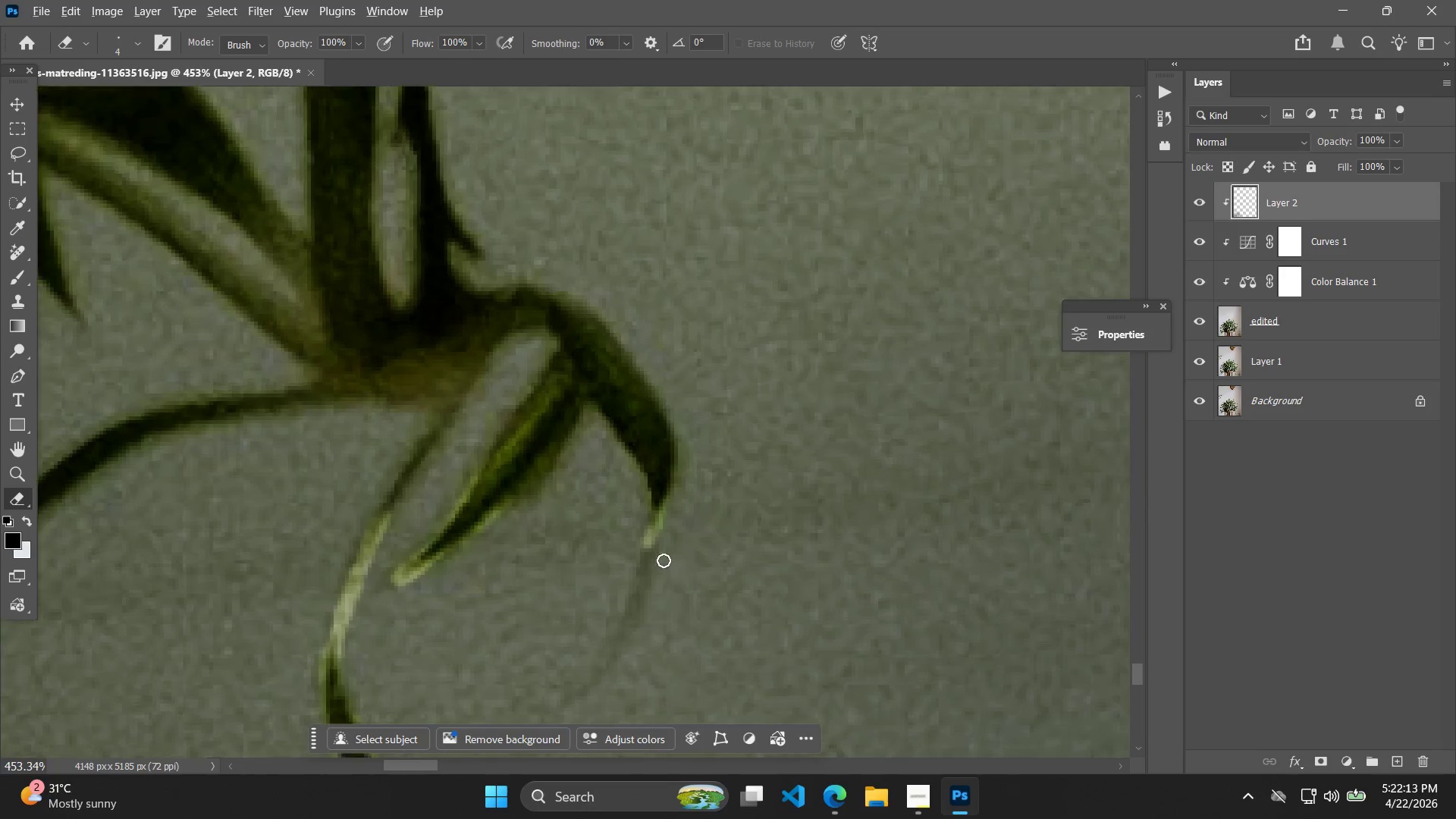 
left_click_drag(start_coordinate=[643, 518], to_coordinate=[615, 623])
 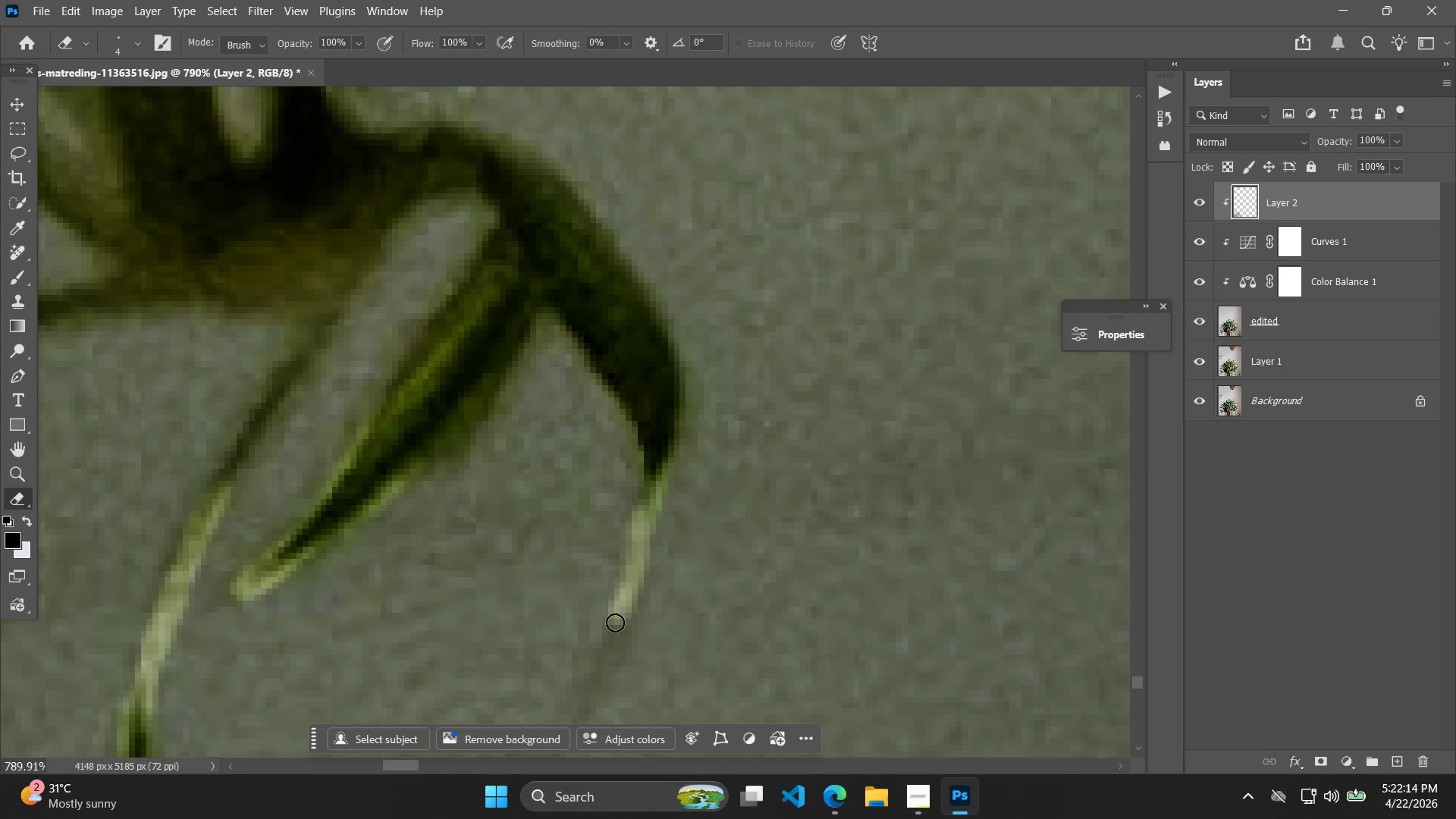 
scroll: coordinate [664, 560], scroll_direction: up, amount: 6.0
 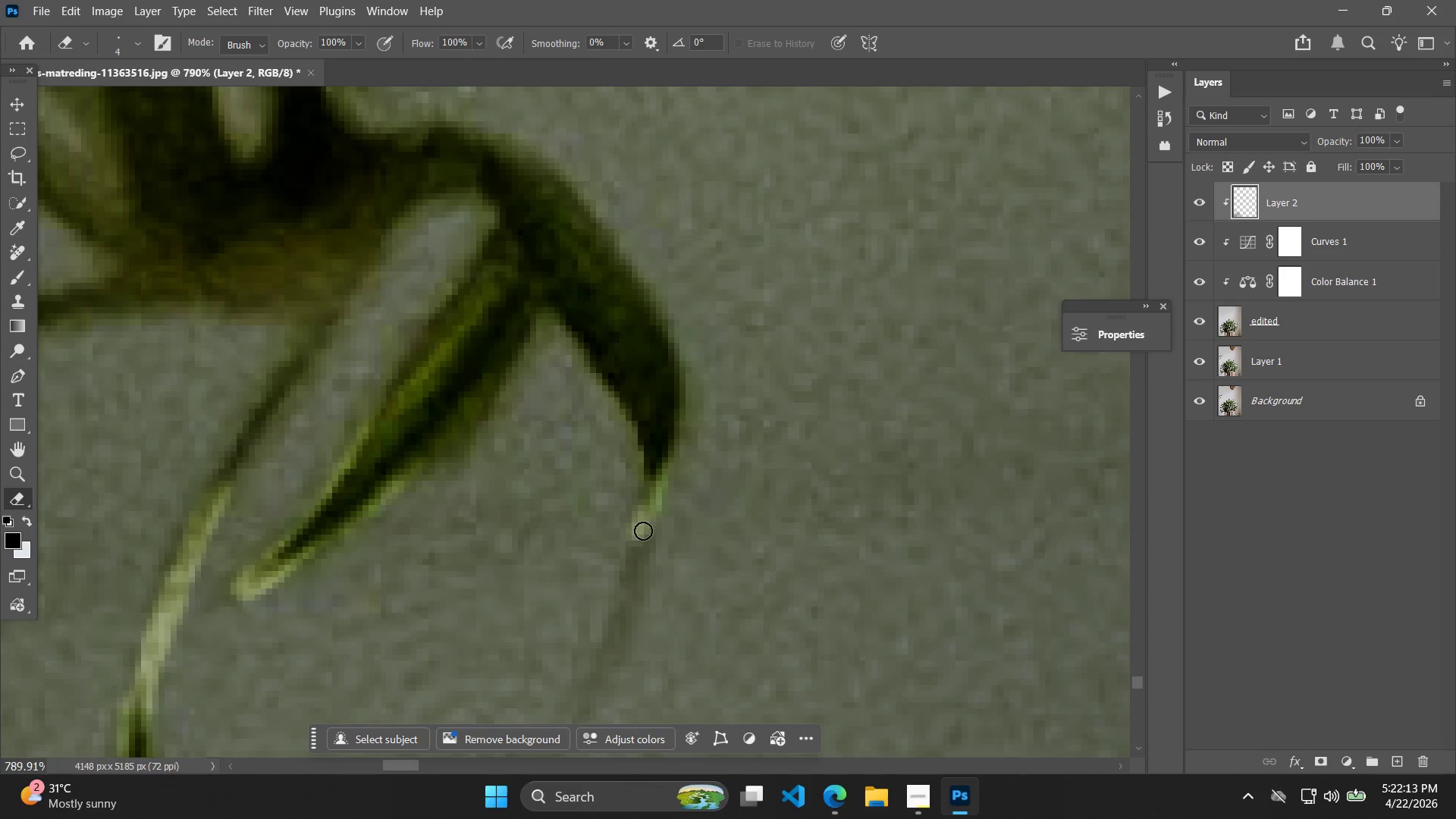 
hold_key(key=Space, duration=0.59)
 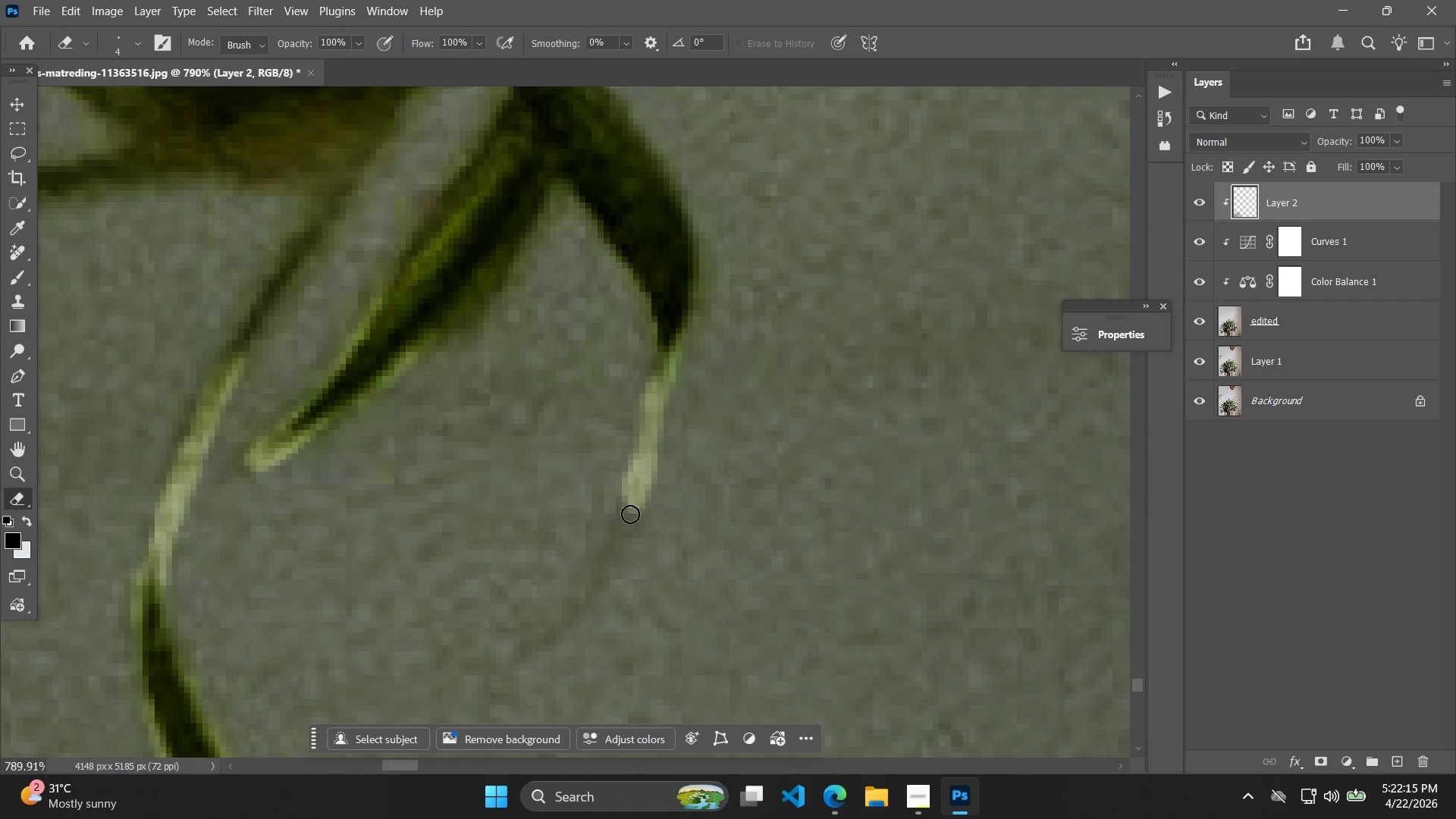 
left_click_drag(start_coordinate=[620, 592], to_coordinate=[634, 463])
 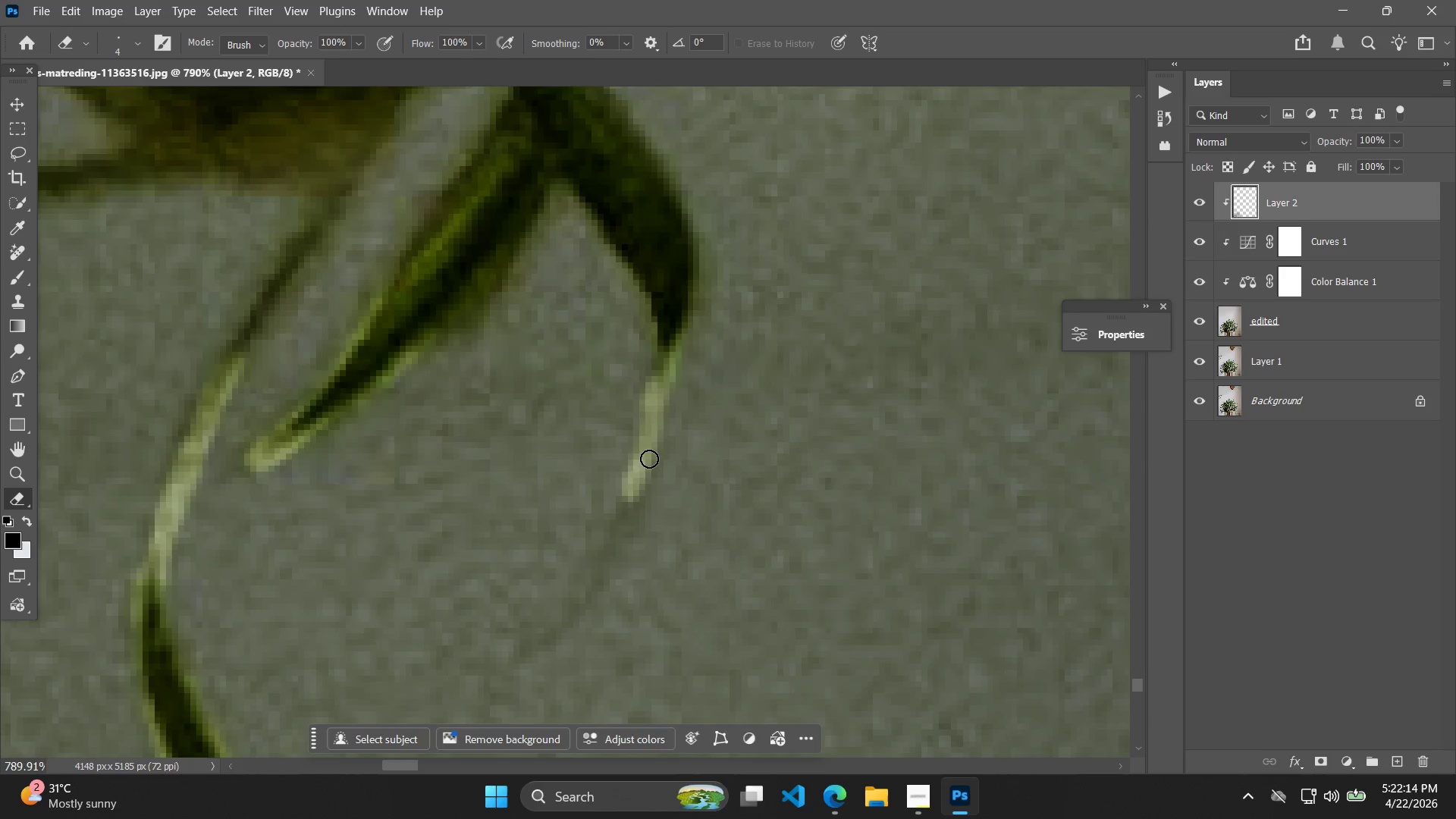 
left_click_drag(start_coordinate=[649, 459], to_coordinate=[524, 651])
 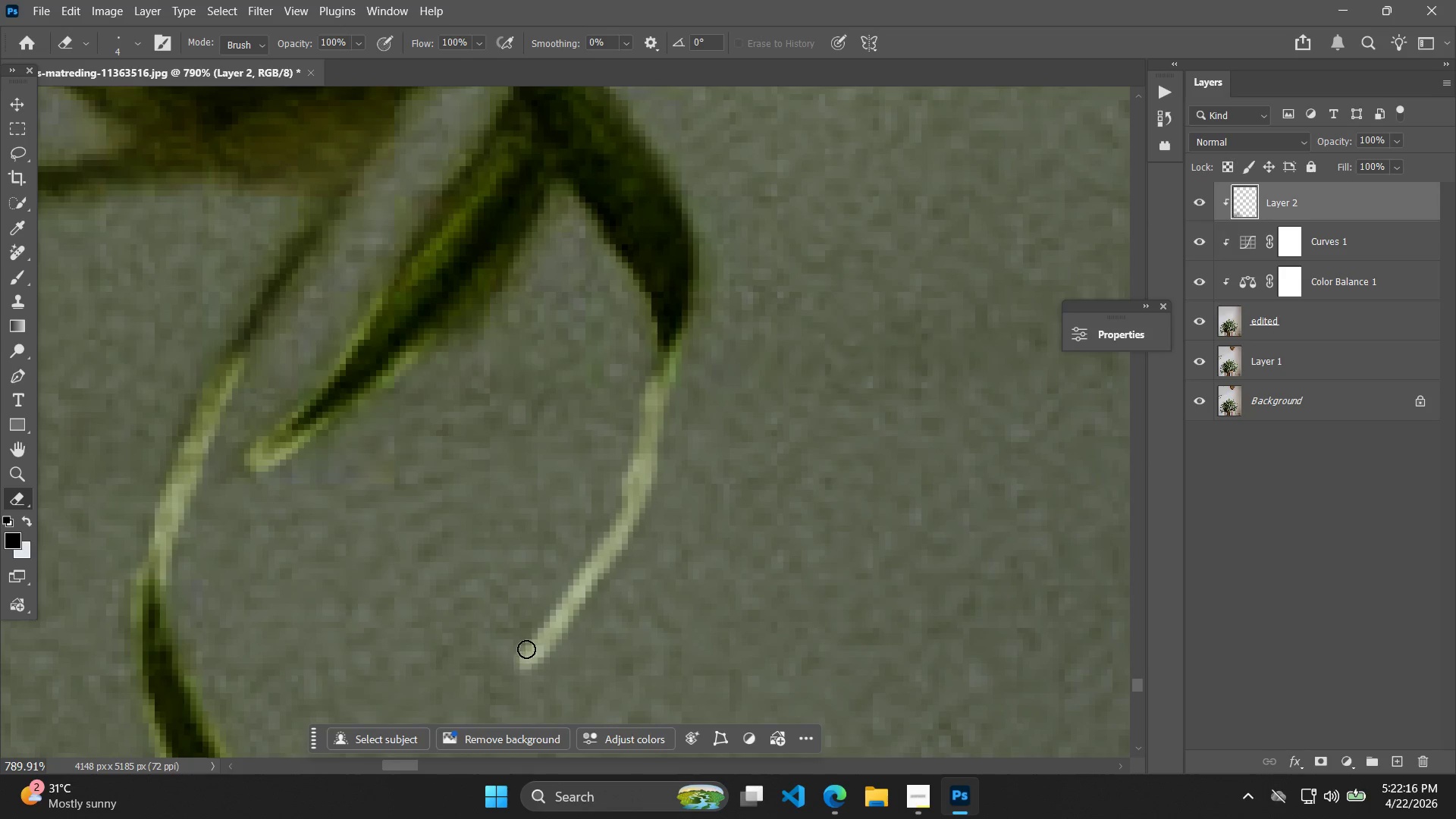 
hold_key(key=AltLeft, duration=1.66)
scroll: coordinate [753, 556], scroll_direction: down, amount: 21.0
 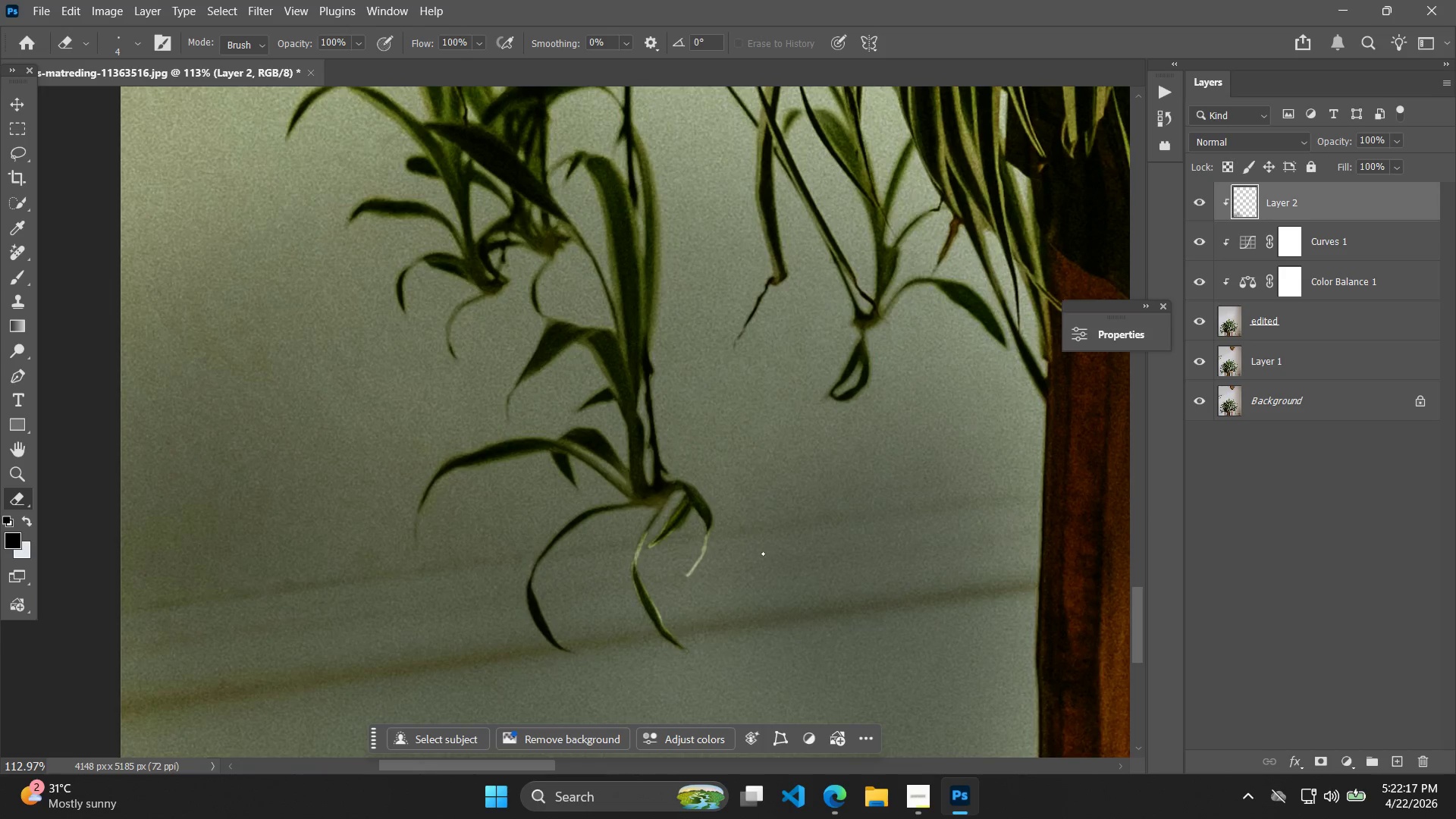 
hold_key(key=Space, duration=0.39)
 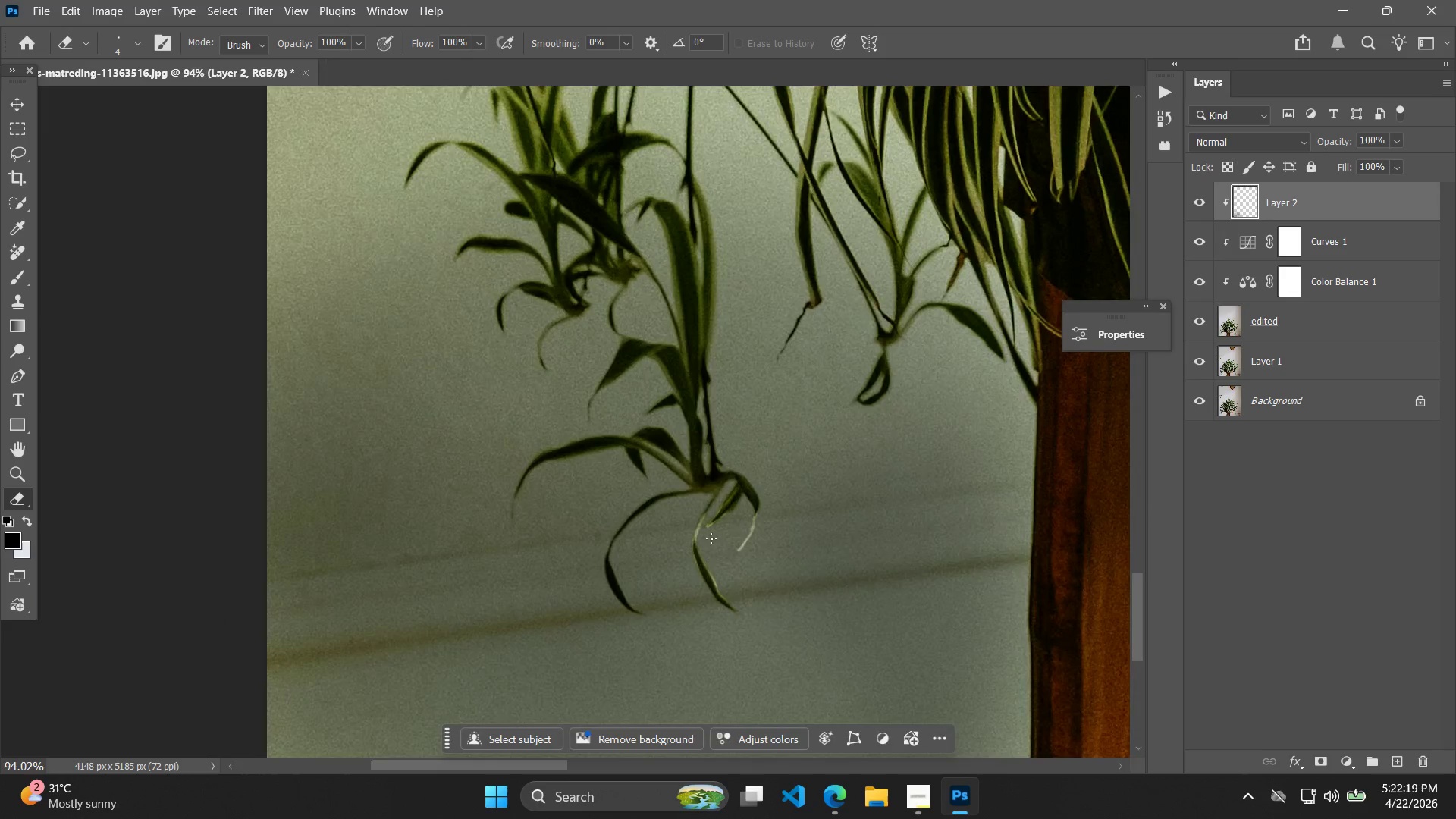 
left_click_drag(start_coordinate=[821, 558], to_coordinate=[790, 568])
 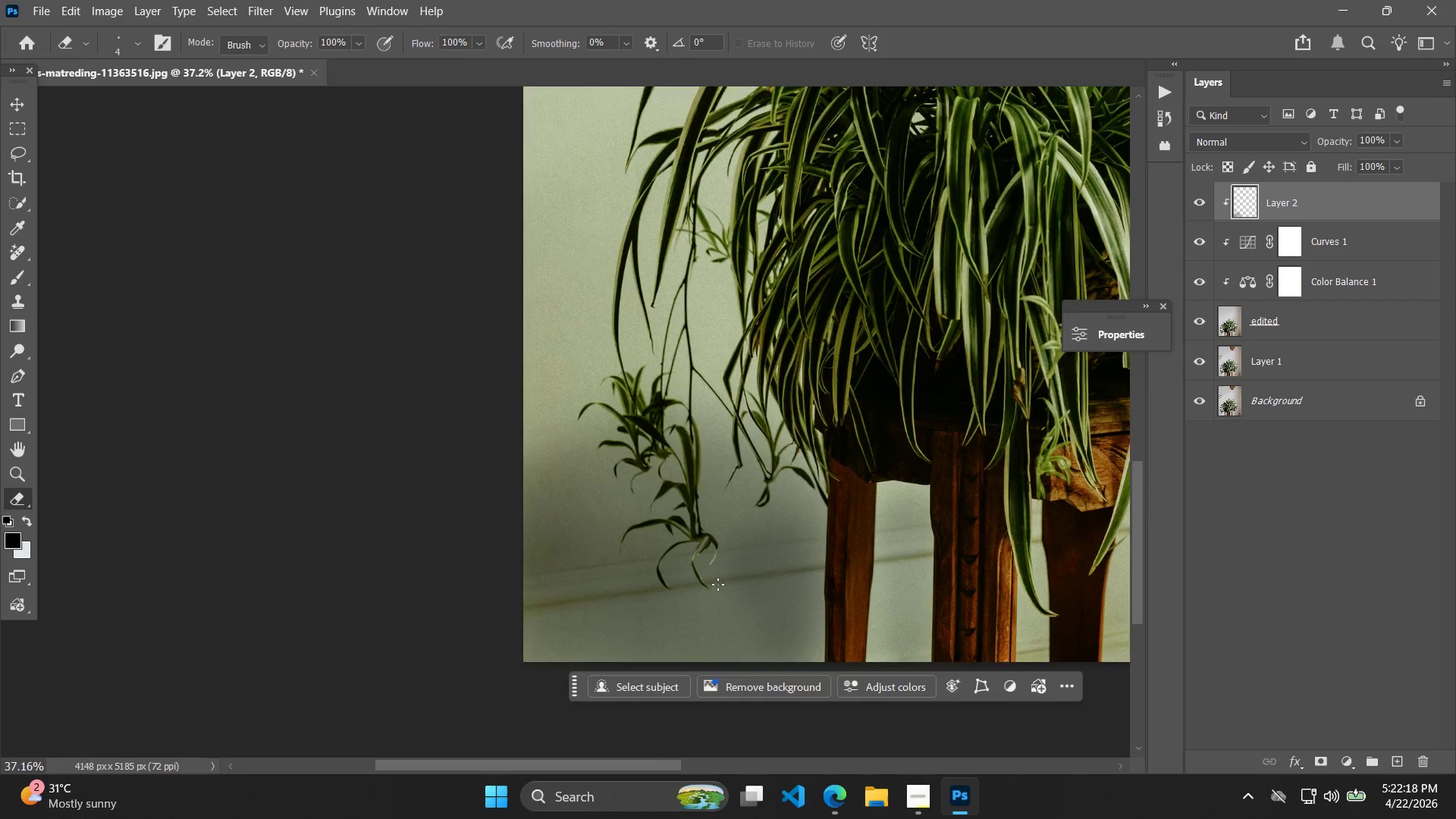 
scroll: coordinate [769, 539], scroll_direction: down, amount: 12.0
 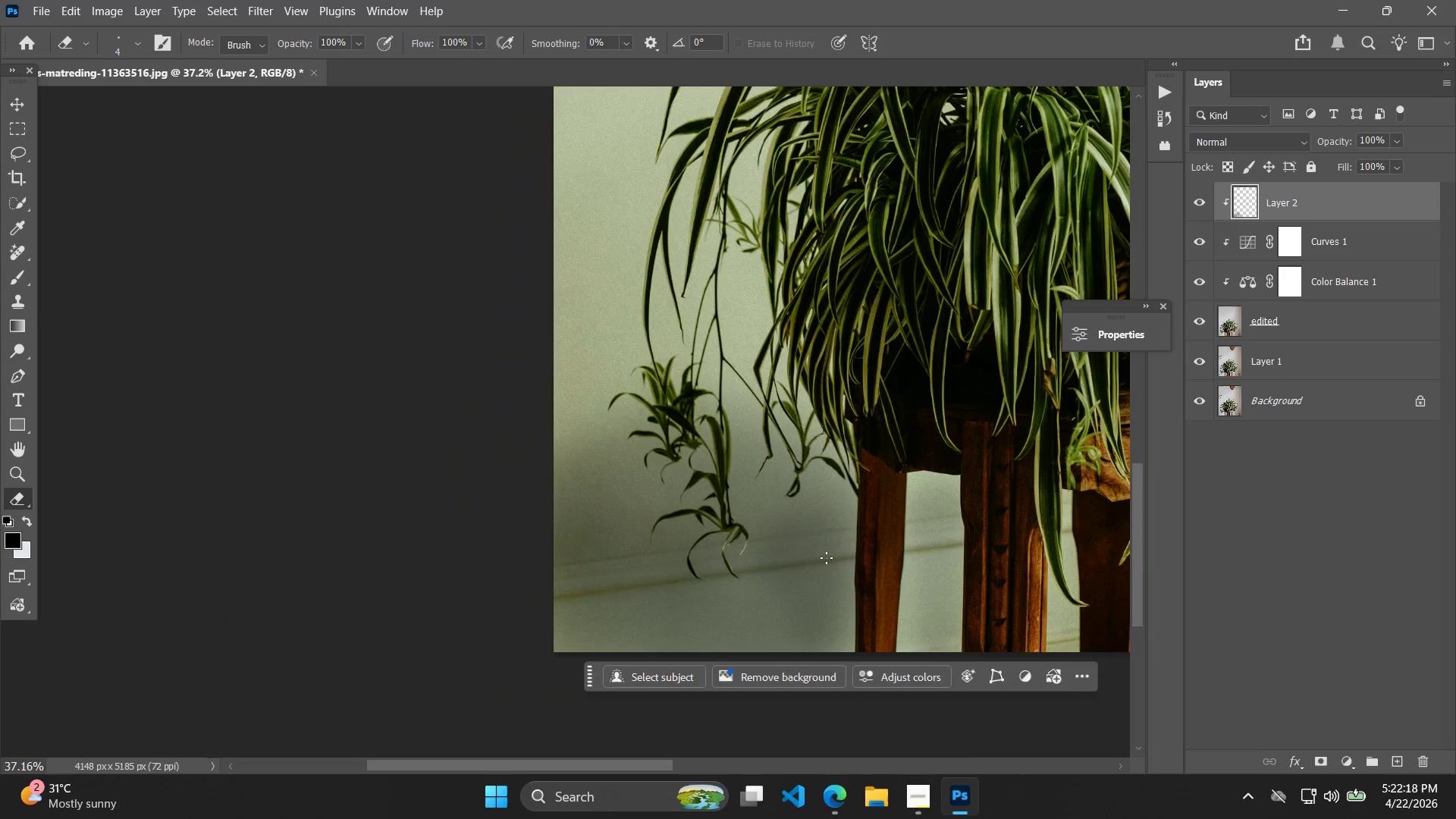 
hold_key(key=AltLeft, duration=1.56)
scroll: coordinate [721, 466], scroll_direction: up, amount: 32.0
 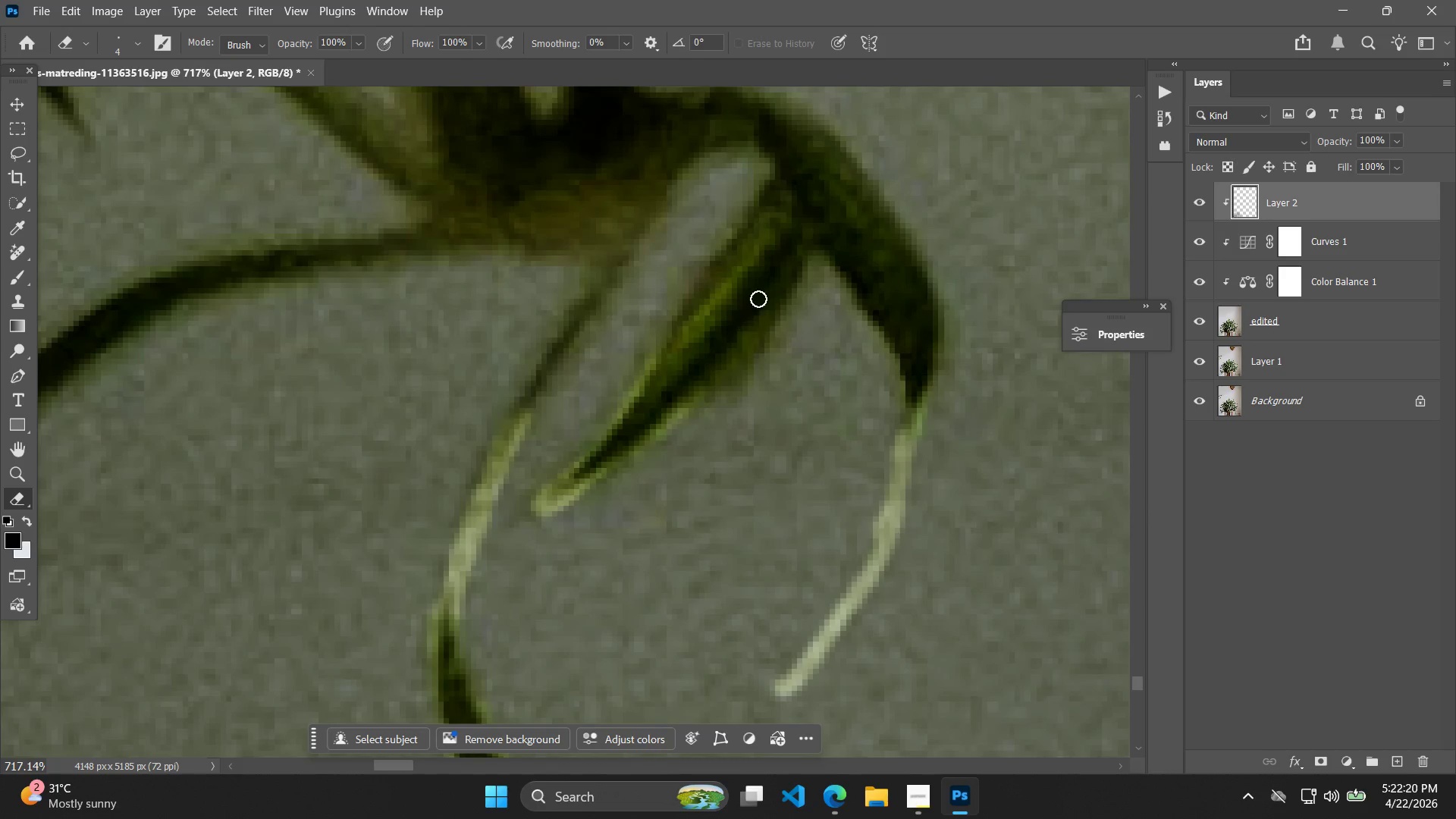 
left_click_drag(start_coordinate=[766, 254], to_coordinate=[788, 280])
 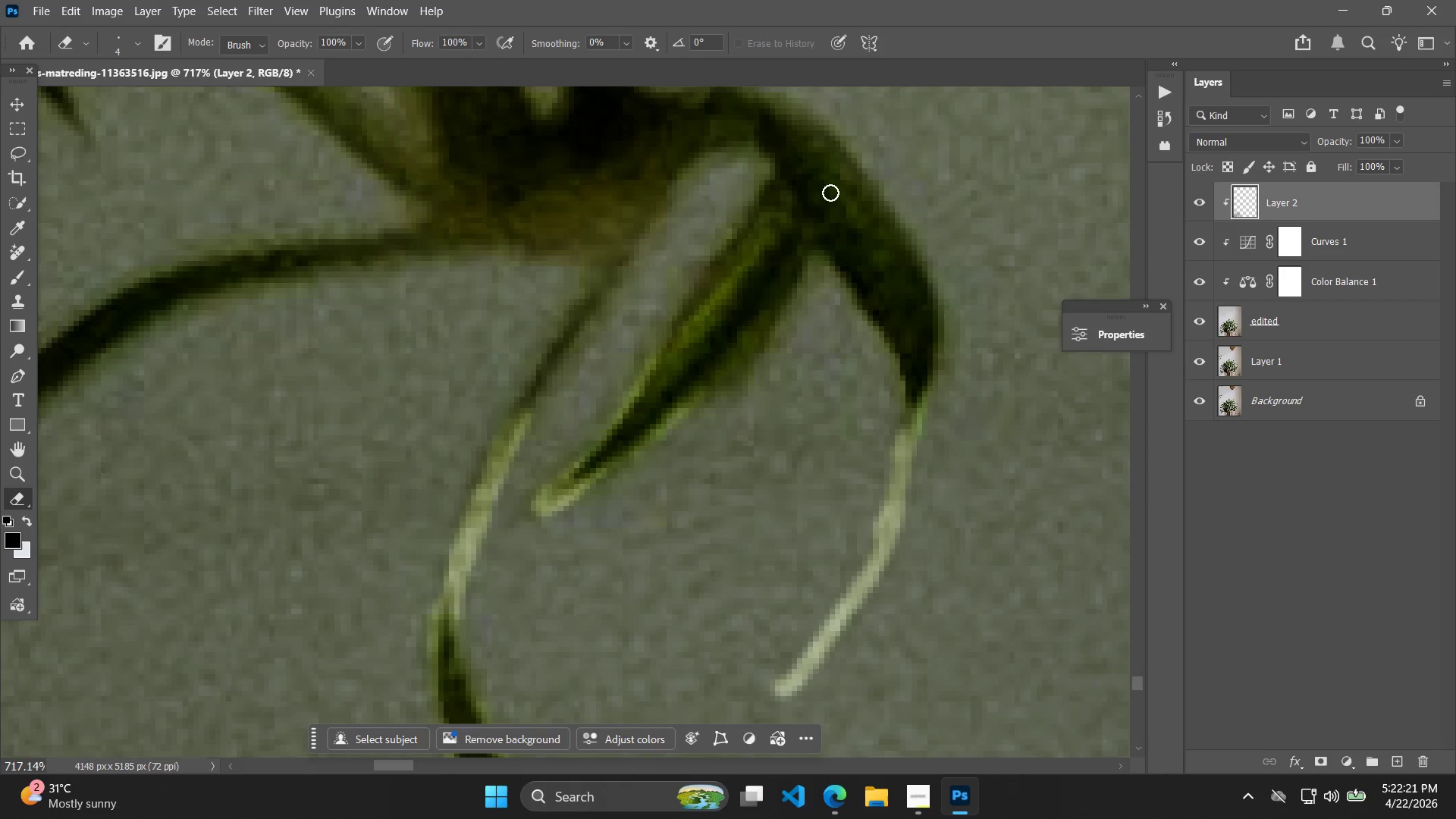 
left_click_drag(start_coordinate=[833, 190], to_coordinate=[896, 310])
 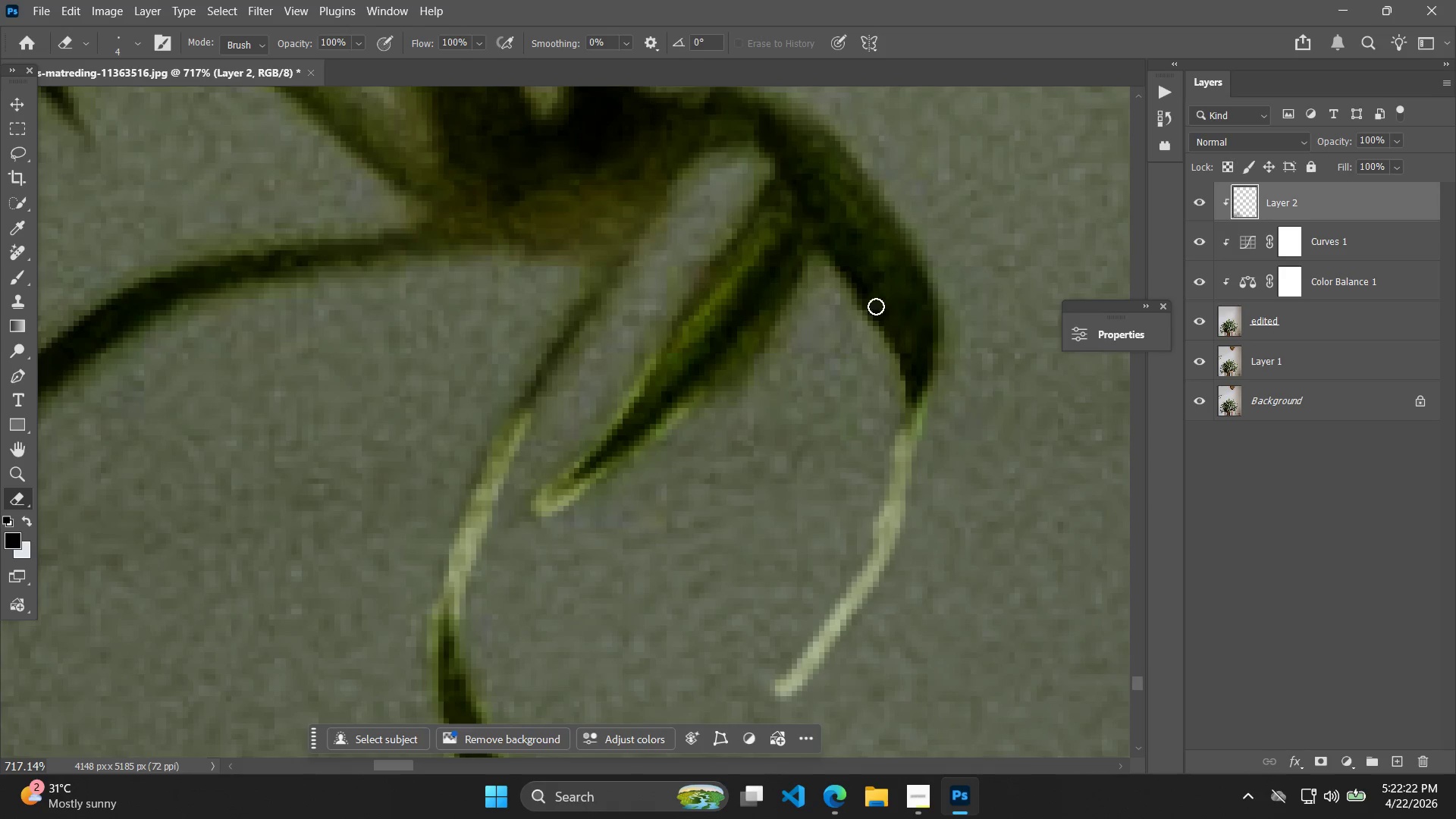 
hold_key(key=AltLeft, duration=0.56)
 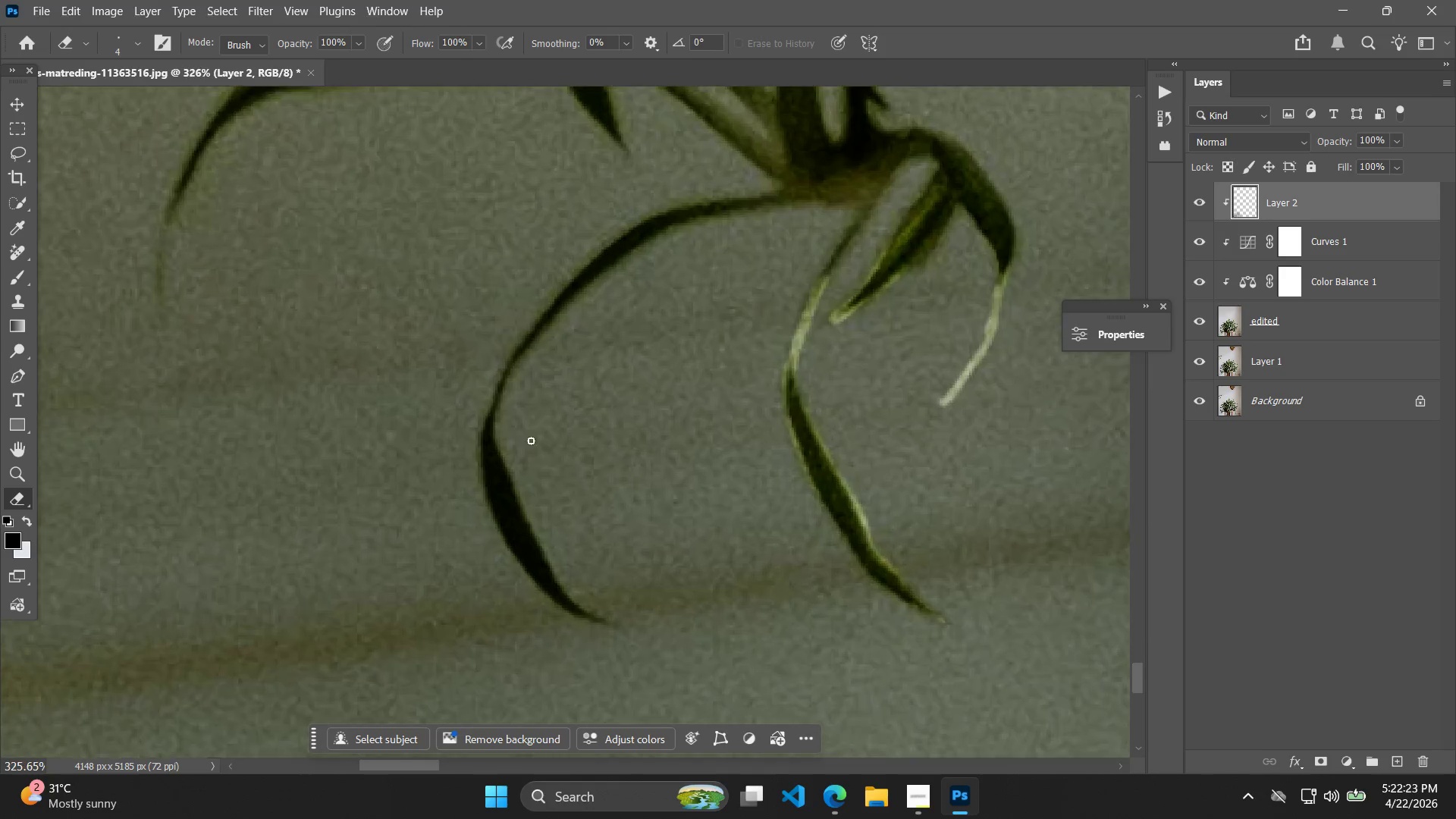 
key(Alt+AltLeft)
 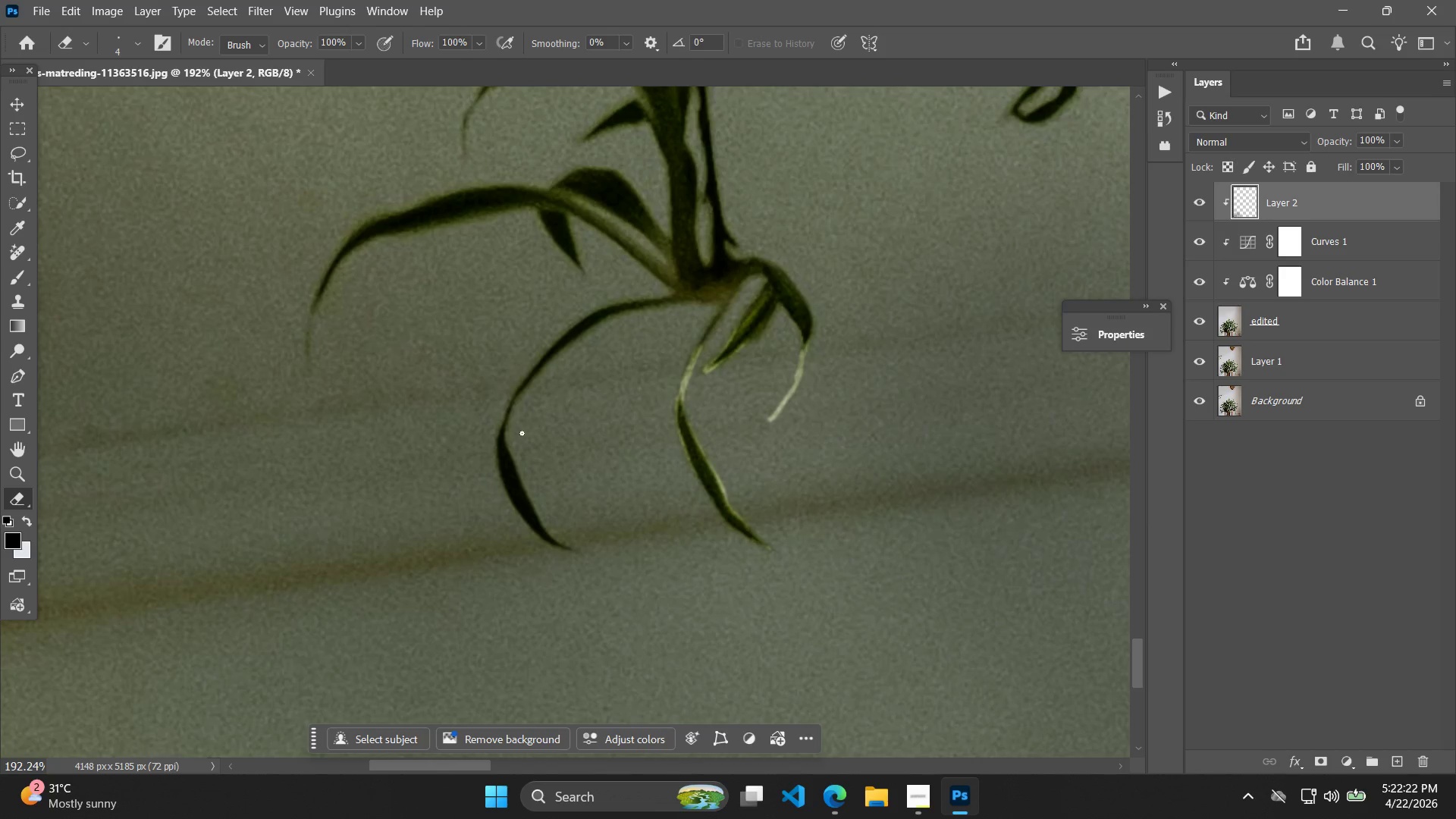 
scroll: coordinate [757, 322], scroll_direction: down, amount: 15.0
 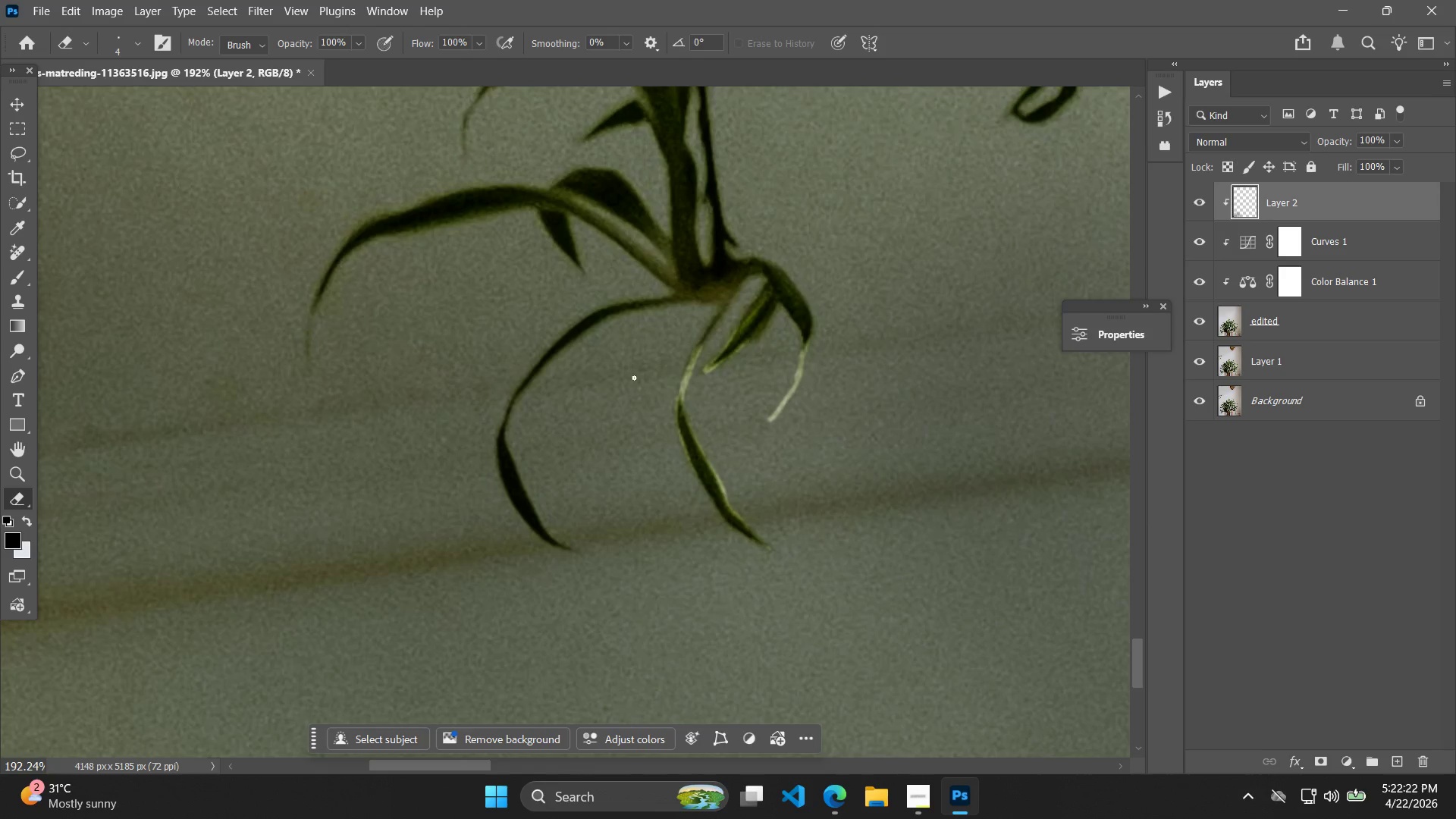 
hold_key(key=Space, duration=0.55)
 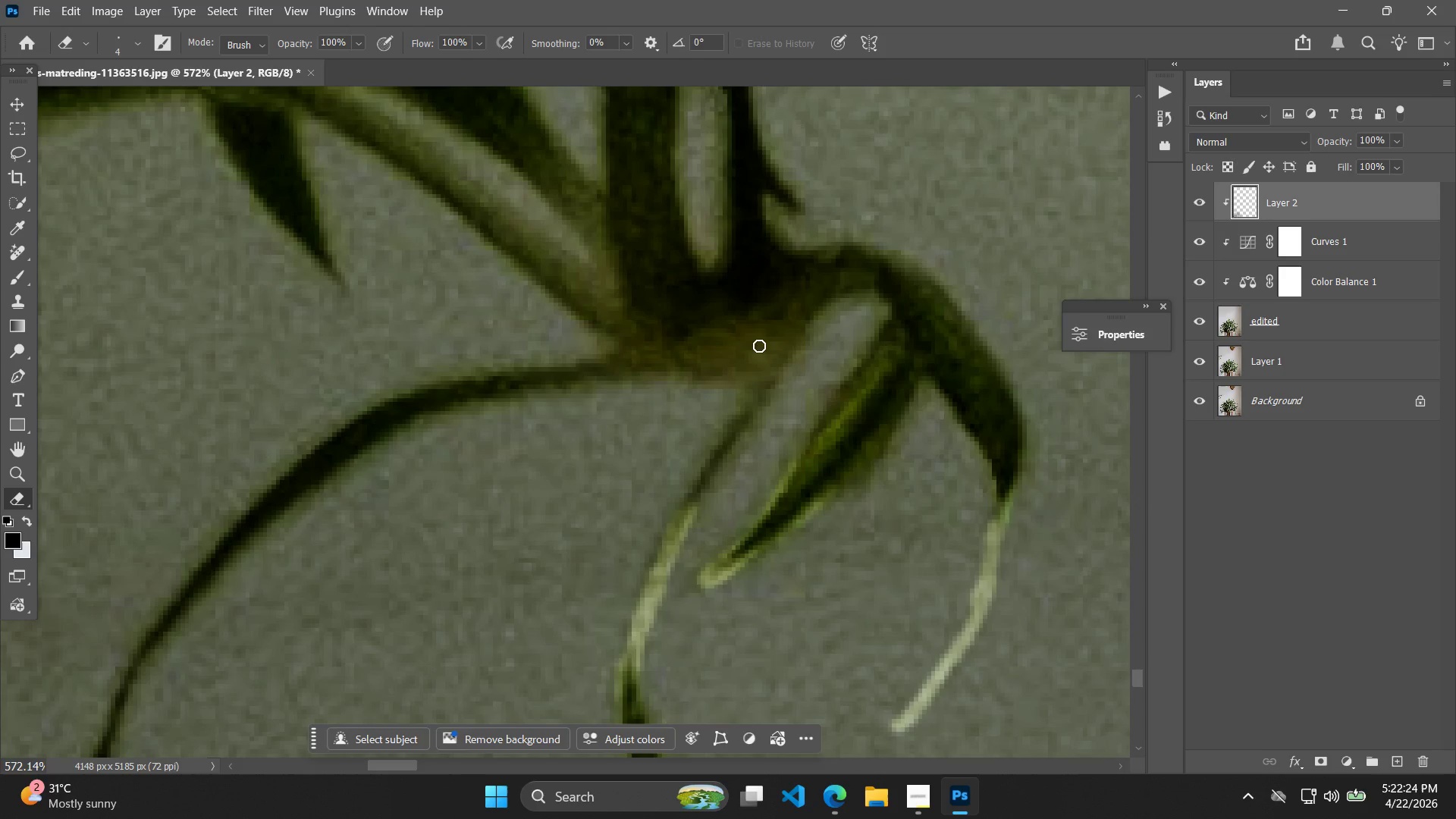 
left_click_drag(start_coordinate=[816, 285], to_coordinate=[661, 488])
 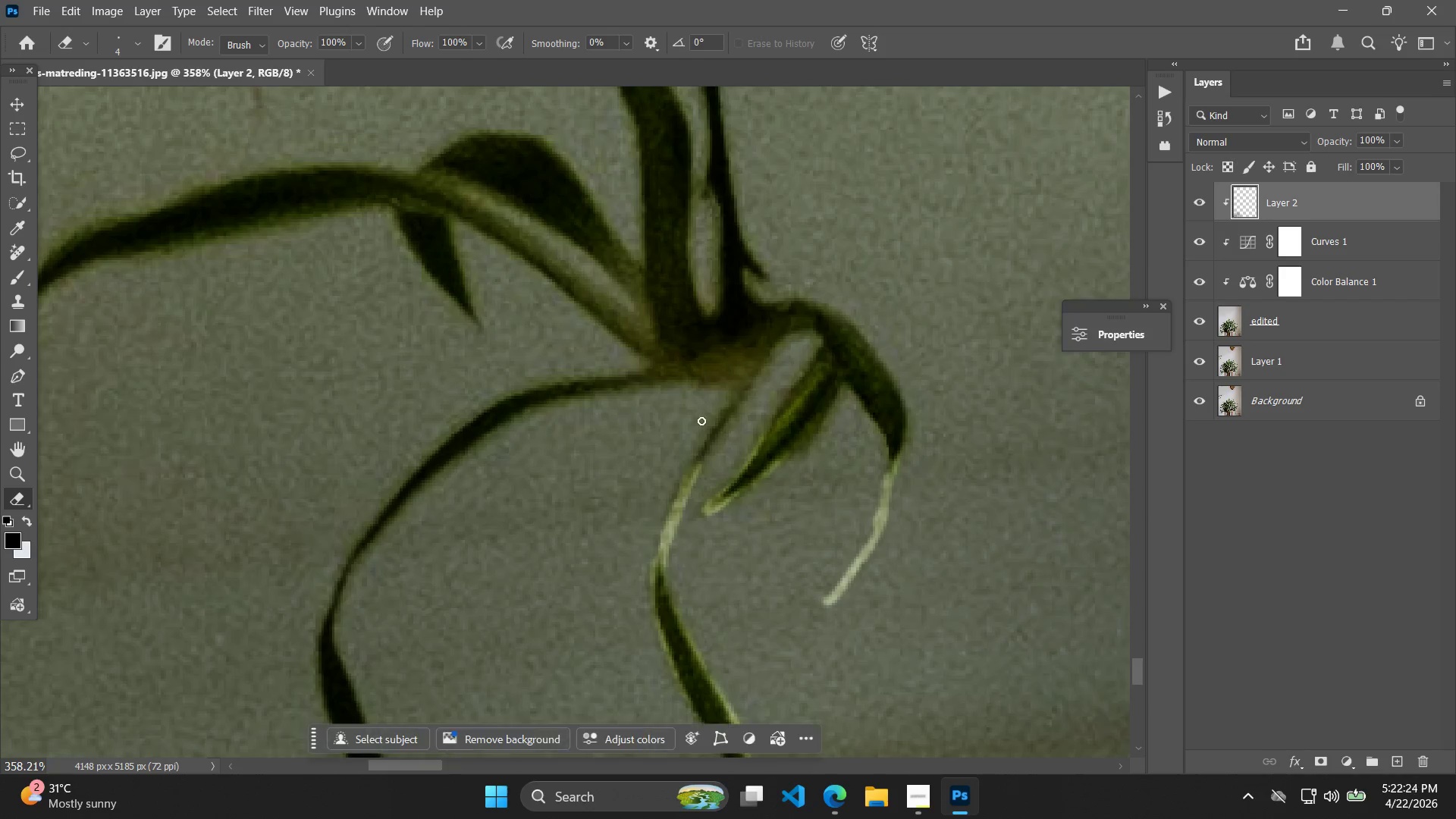 
scroll: coordinate [560, 439], scroll_direction: up, amount: 7.0
 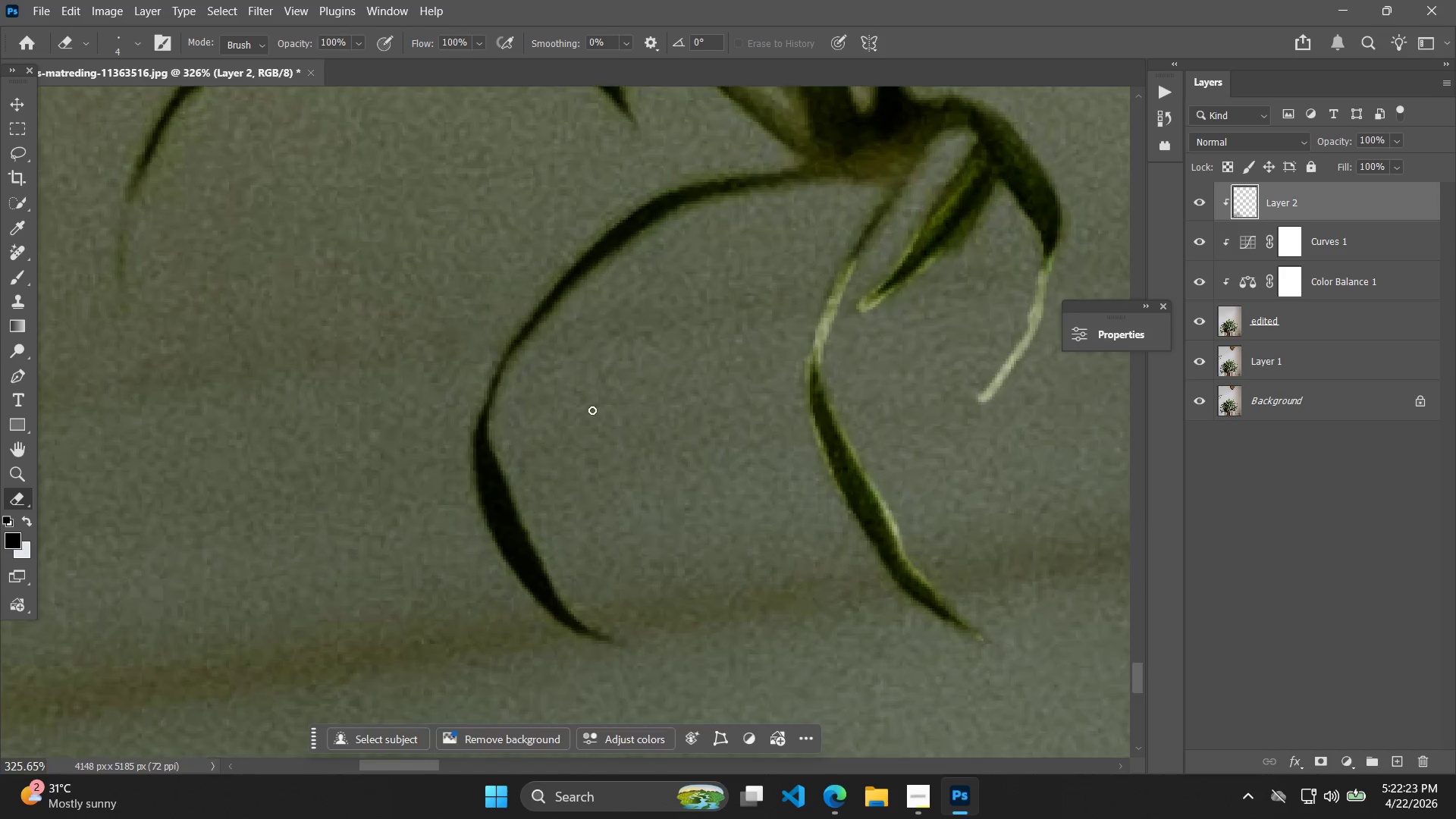 
key(Alt+AltLeft)
 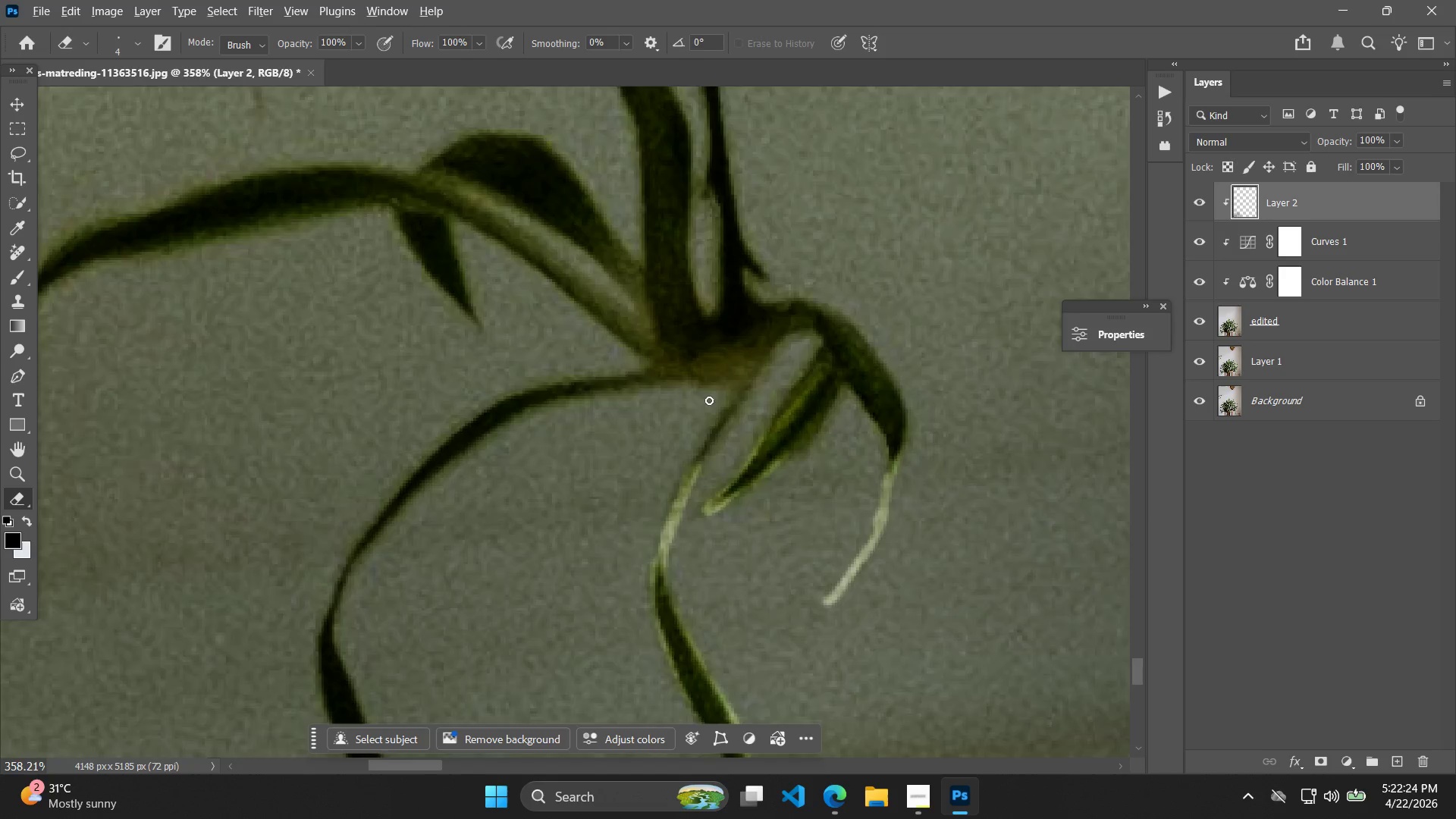 
scroll: coordinate [711, 386], scroll_direction: up, amount: 5.0
 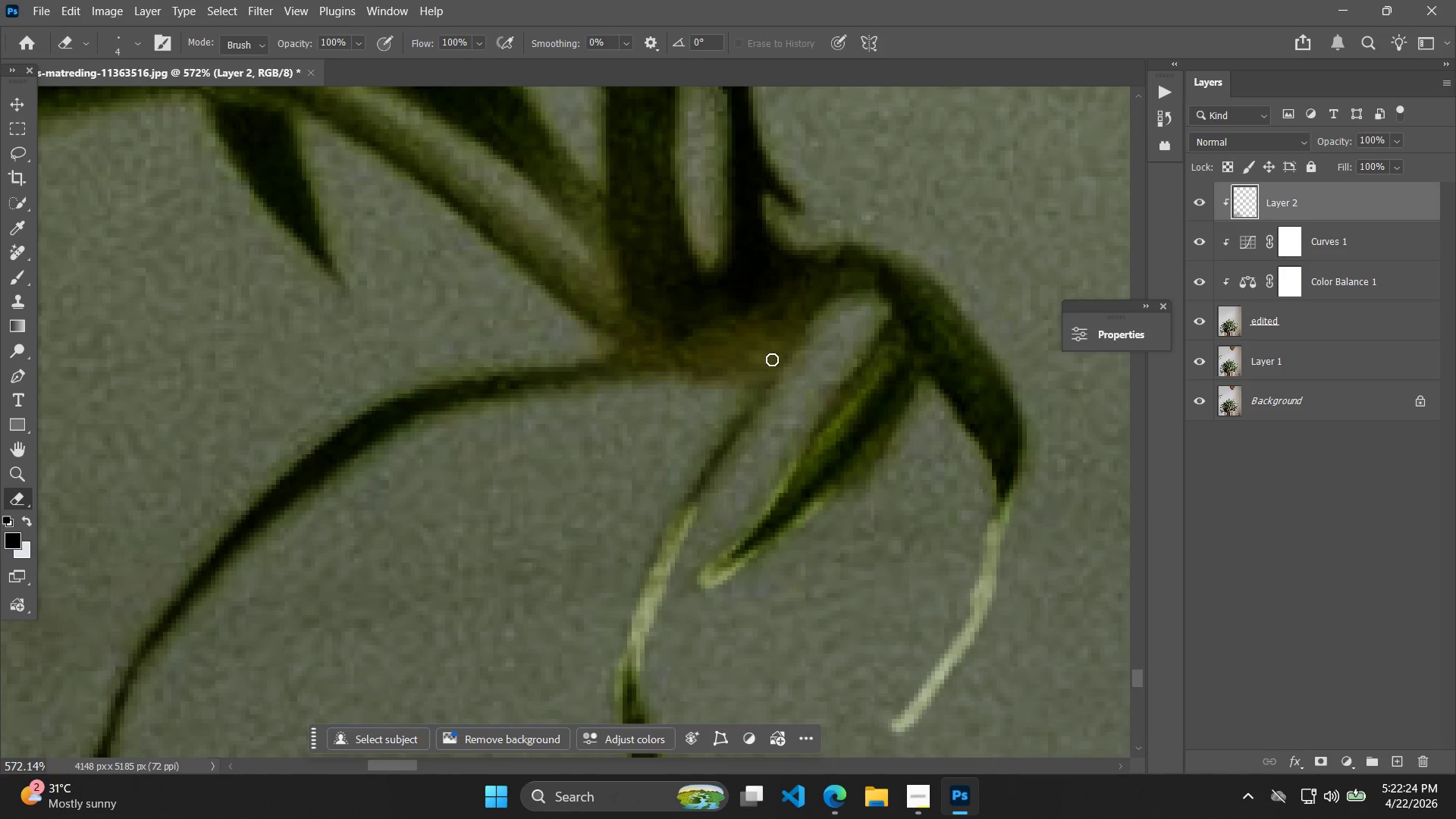 
key(BracketRight)
 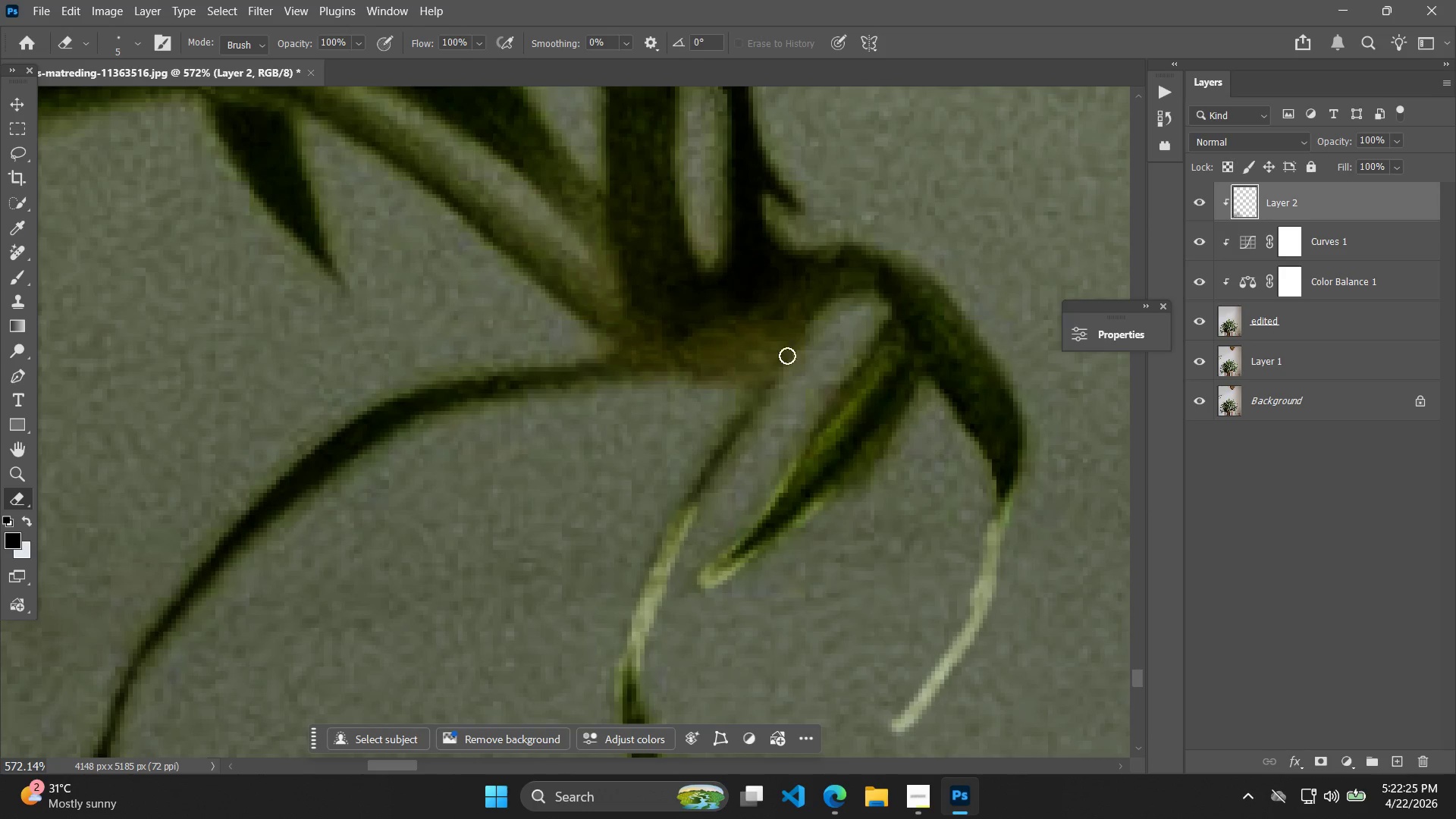 
key(BracketRight)
 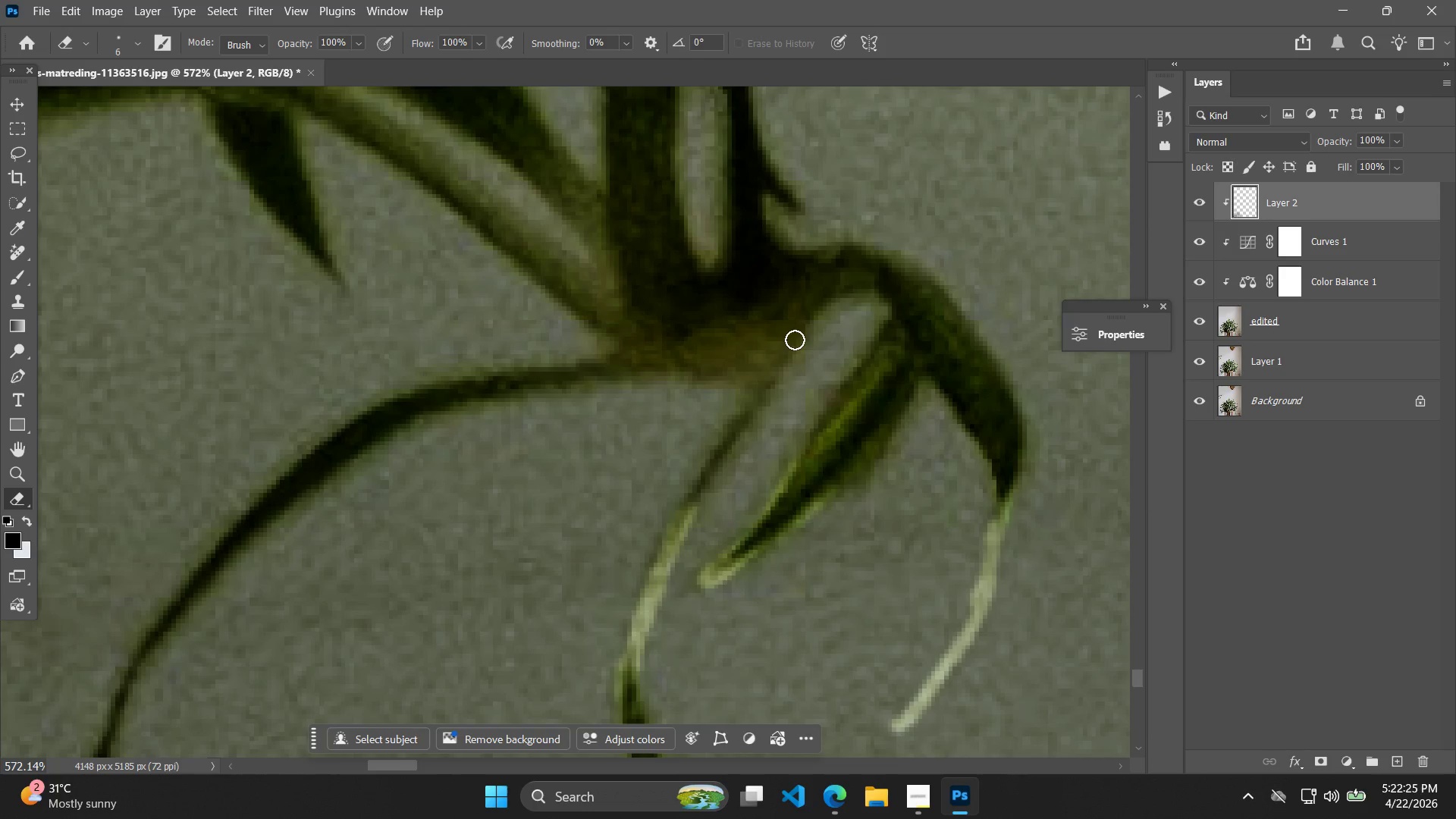 
key(BracketRight)
 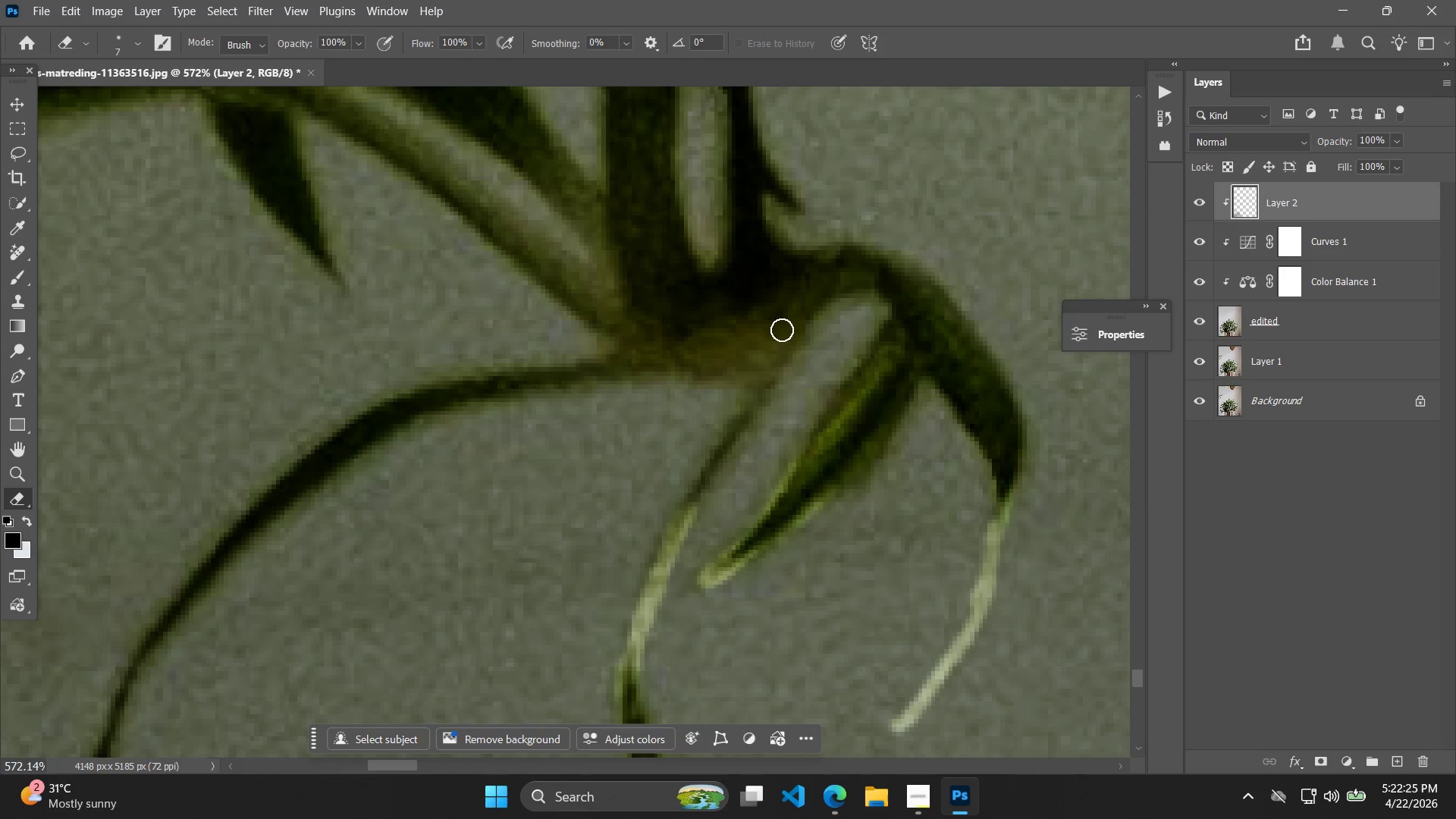 
left_click_drag(start_coordinate=[779, 334], to_coordinate=[711, 472])
 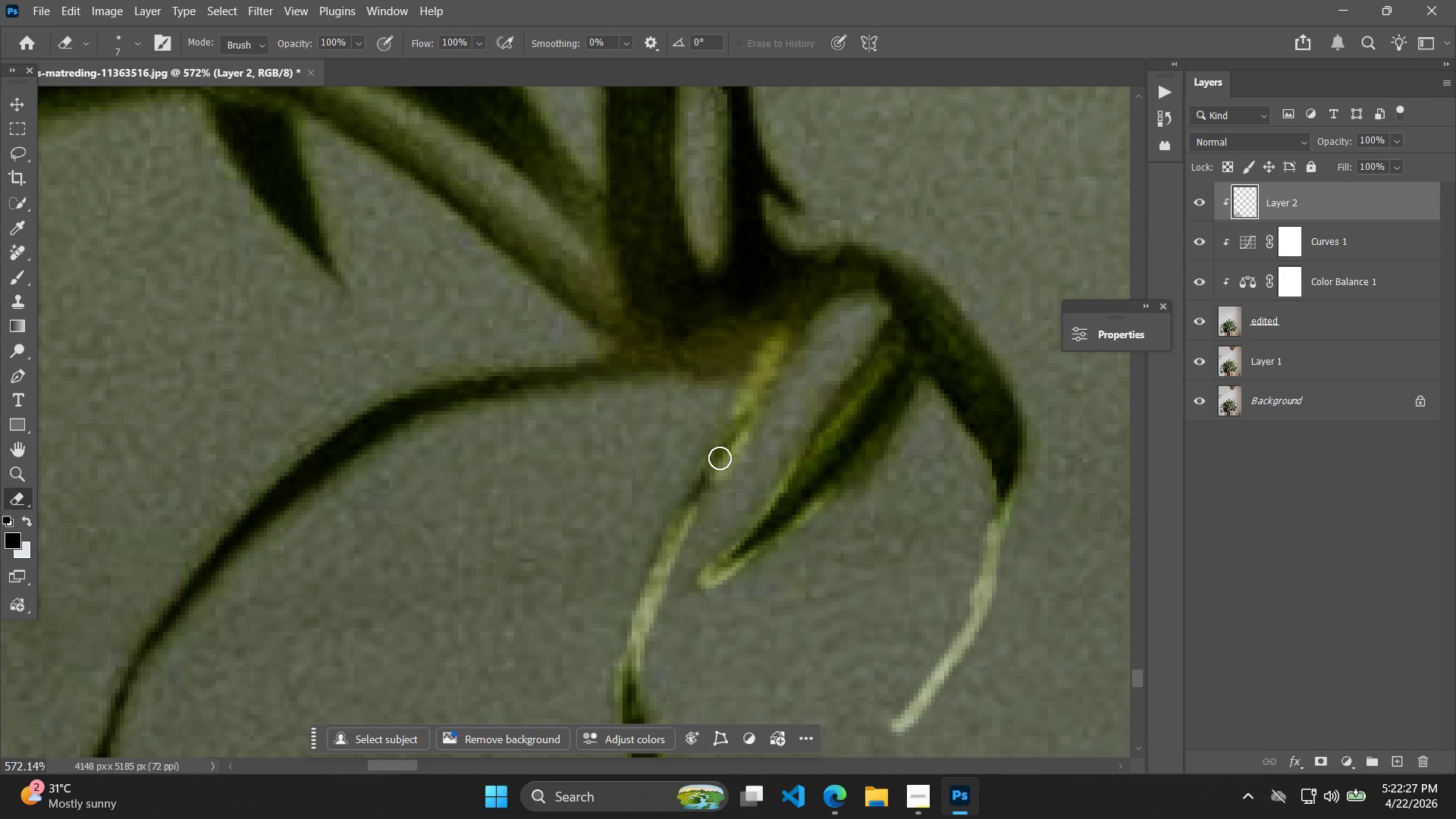 
left_click_drag(start_coordinate=[720, 454], to_coordinate=[673, 218])
 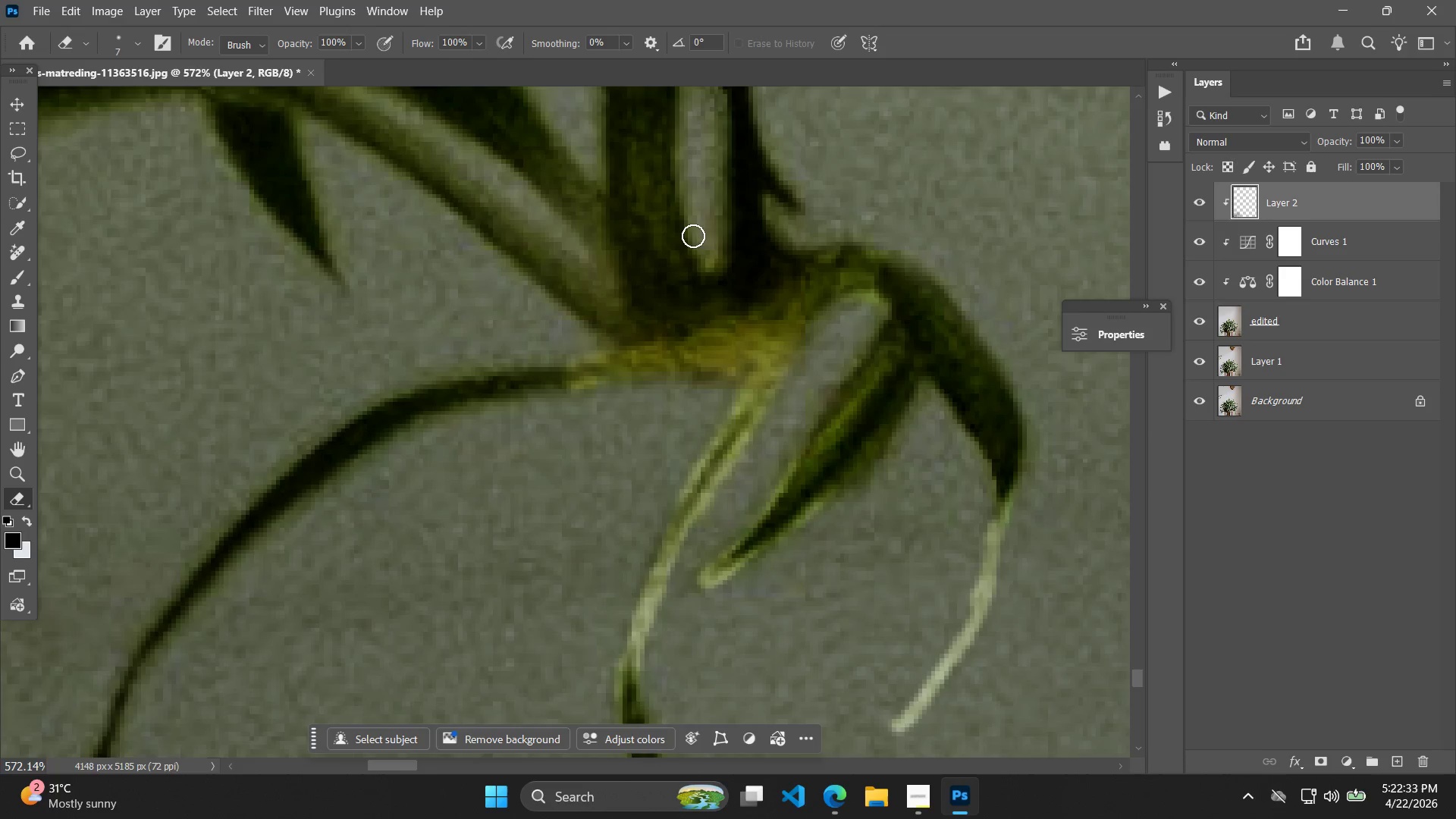 
hold_key(key=AltLeft, duration=1.27)
 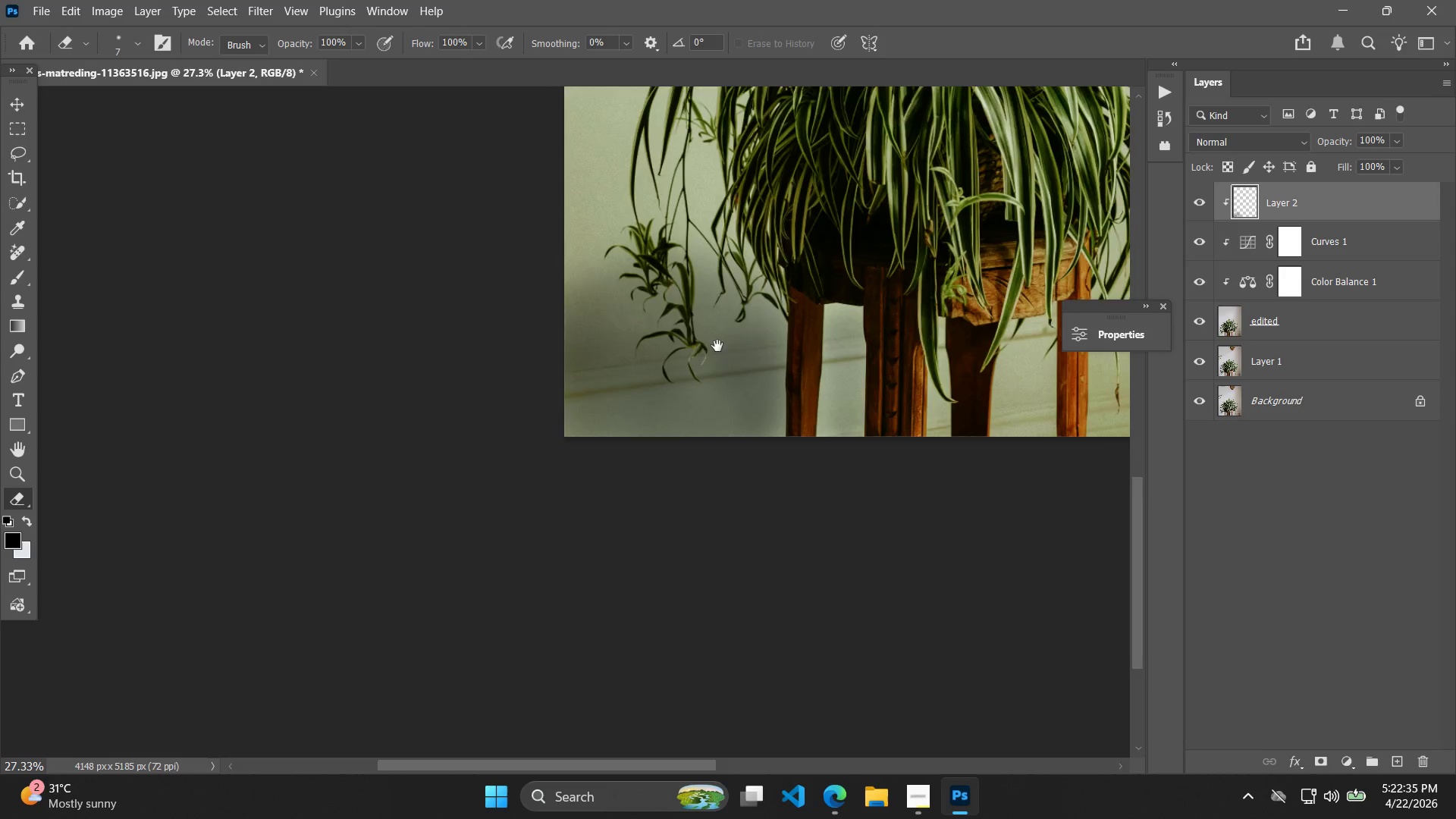 
hold_key(key=Space, duration=0.33)
 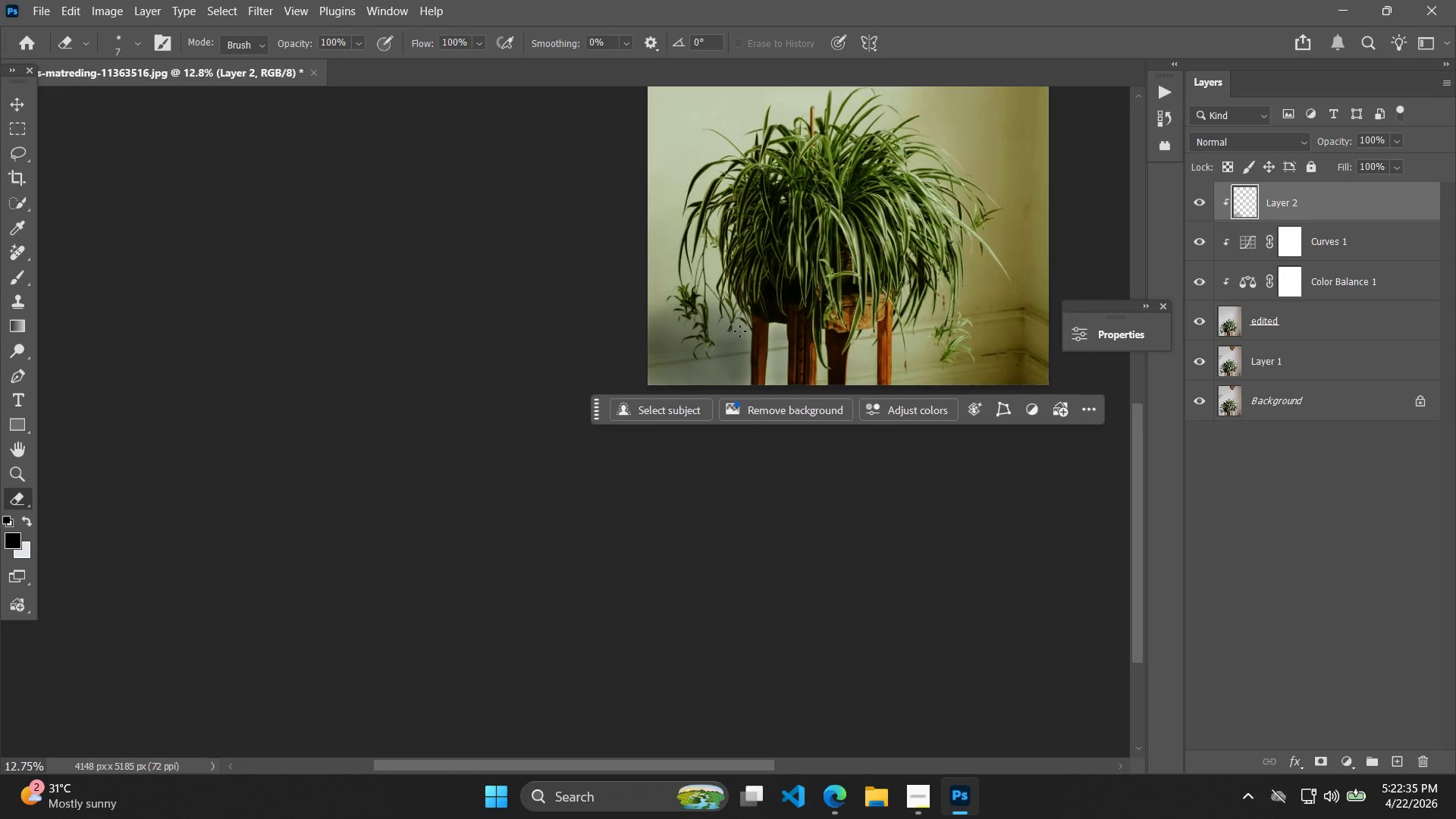 
left_click_drag(start_coordinate=[758, 300], to_coordinate=[717, 346])
 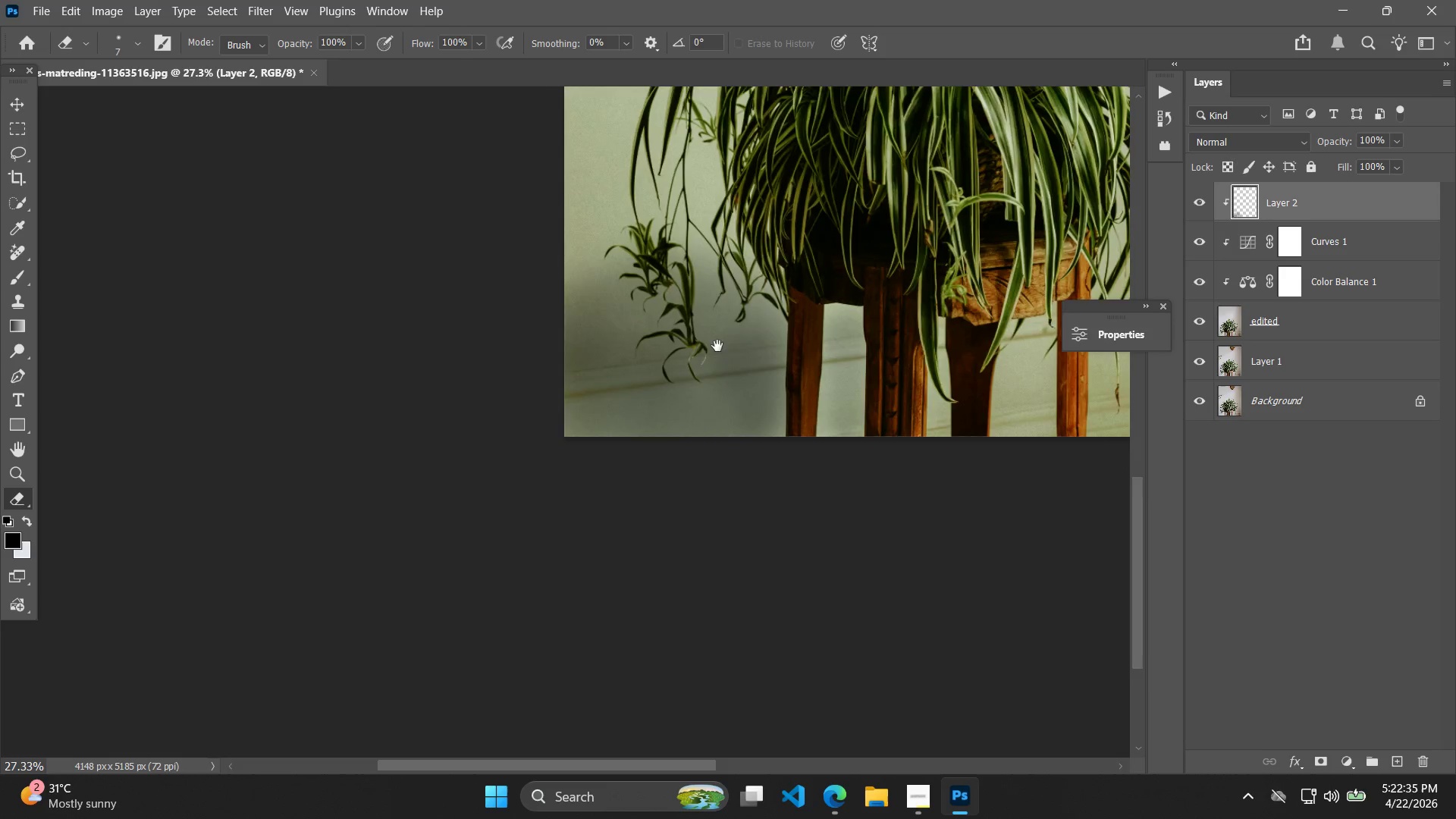 
scroll: coordinate [742, 298], scroll_direction: down, amount: 33.0
 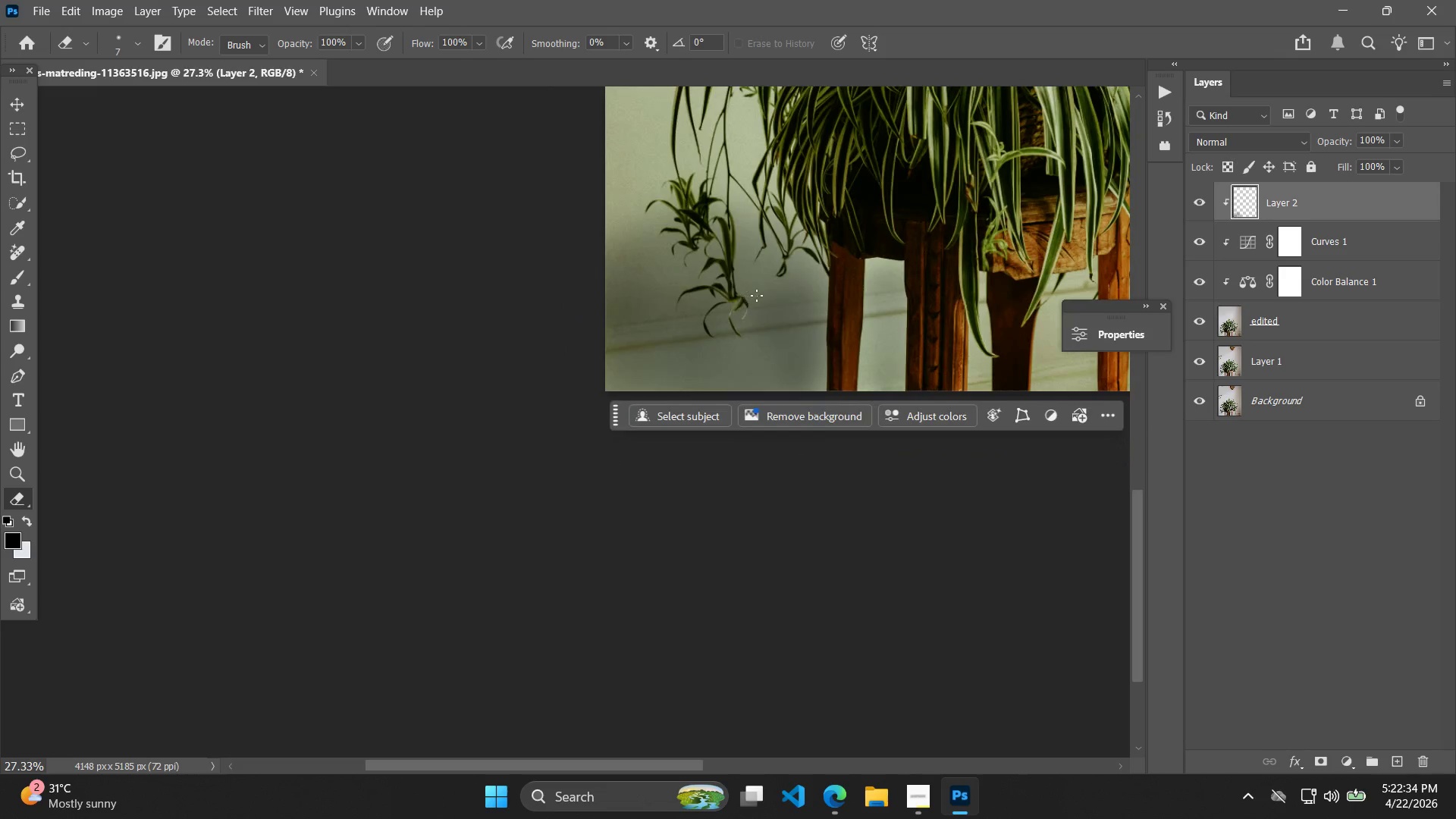 
hold_key(key=AltLeft, duration=0.38)
 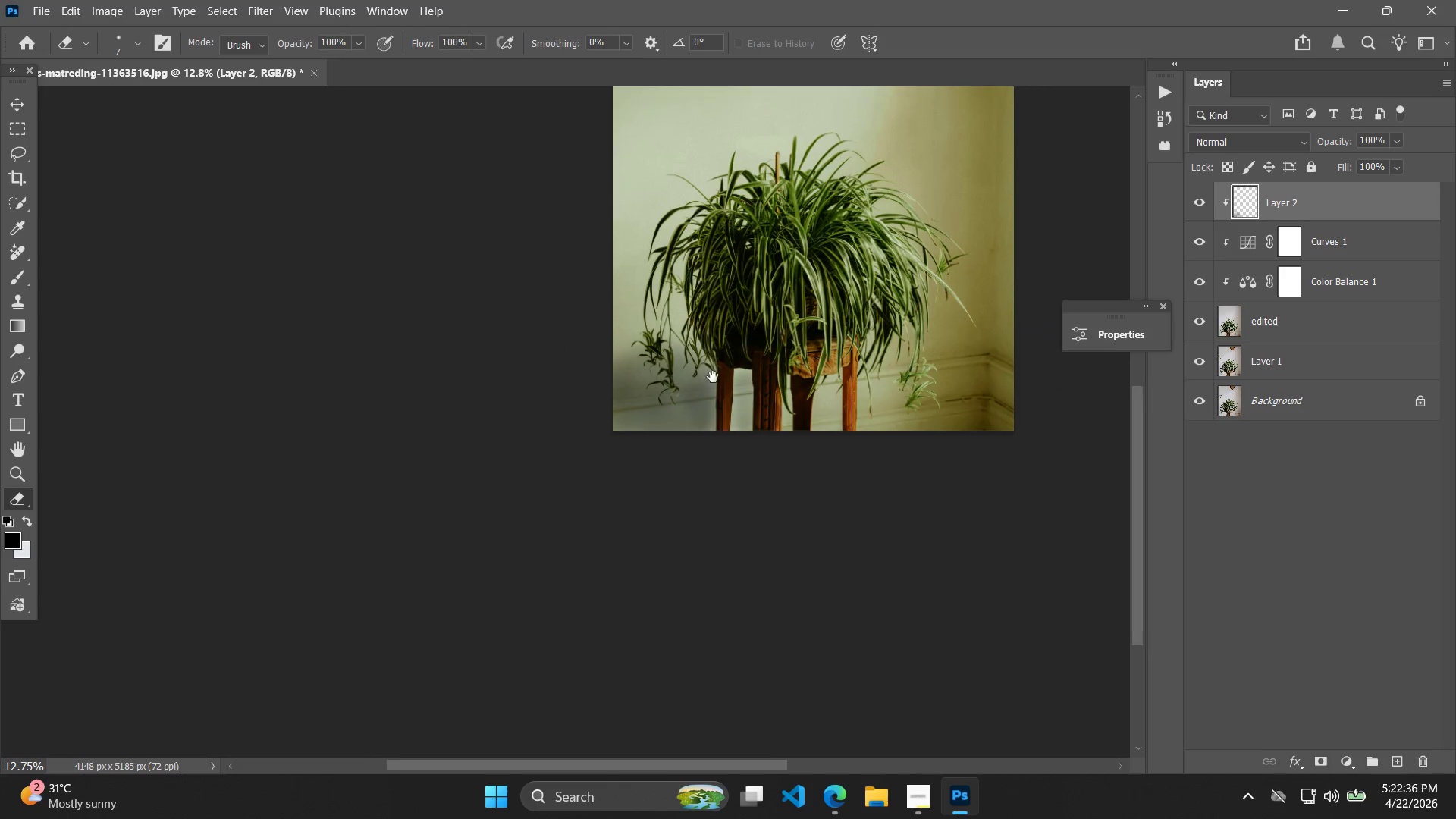 
hold_key(key=Space, duration=0.42)
 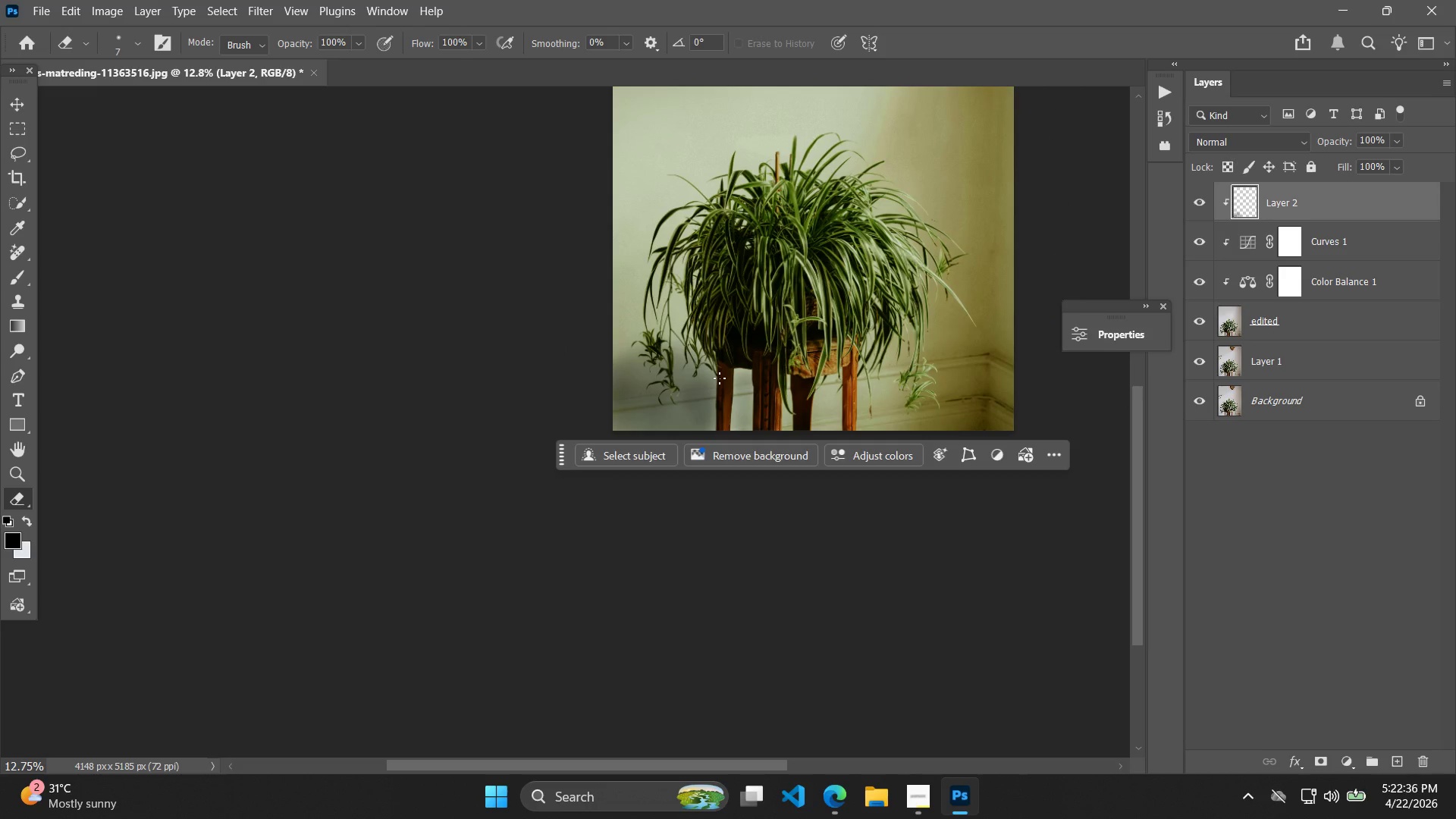 
left_click_drag(start_coordinate=[748, 331], to_coordinate=[713, 377])
 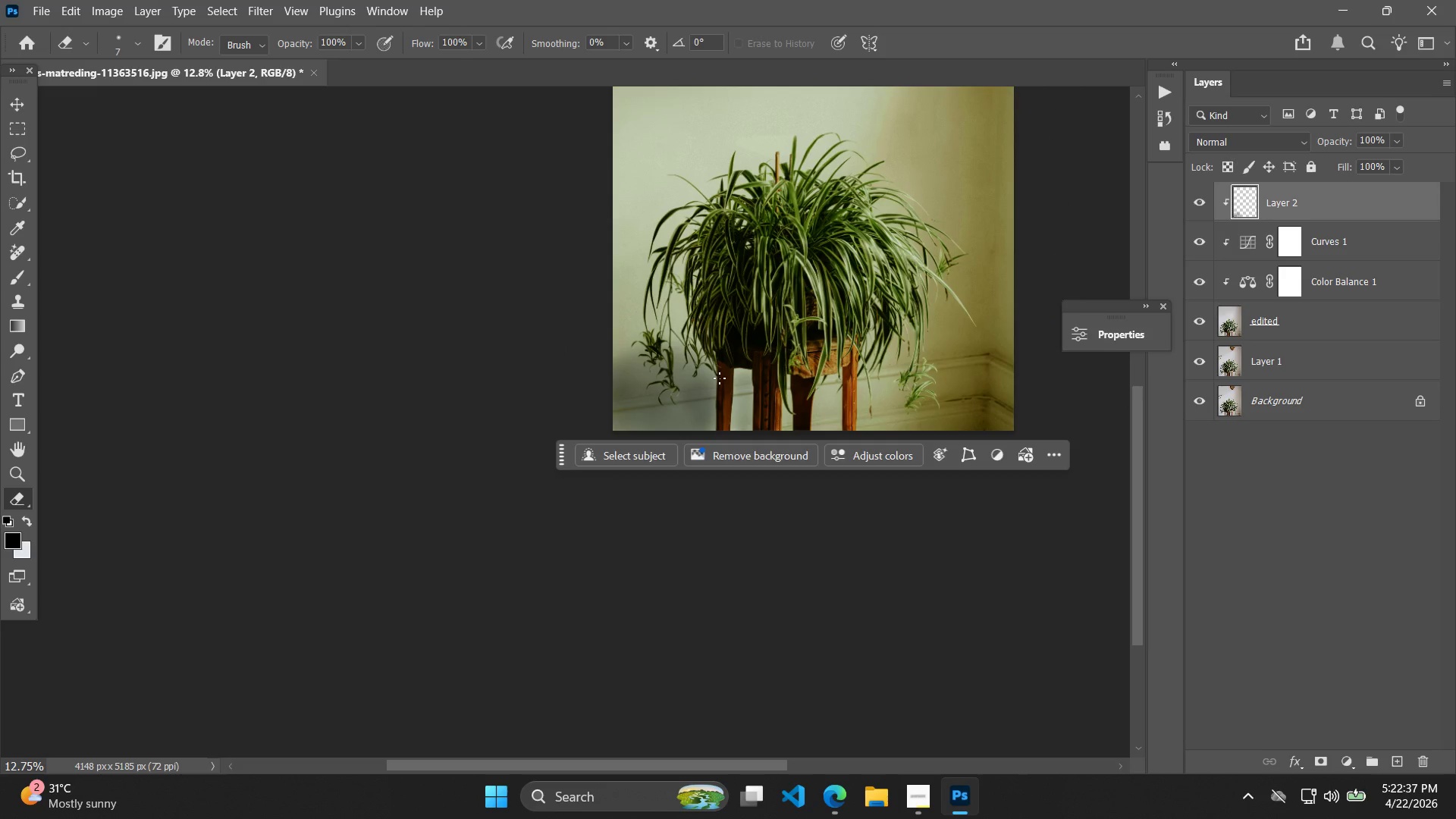 
scroll: coordinate [728, 331], scroll_direction: down, amount: 8.0
 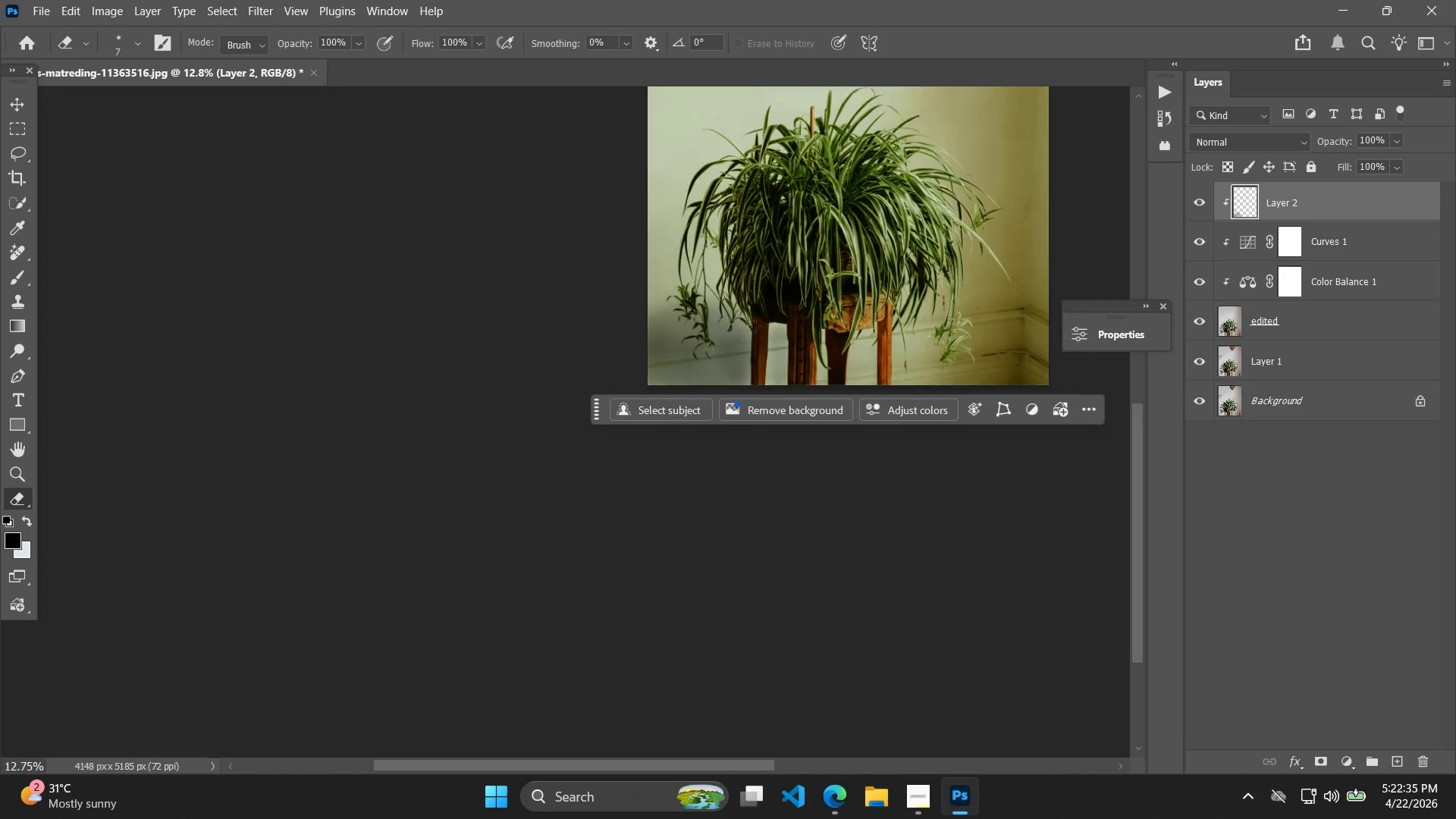 
hold_key(key=AltLeft, duration=1.3)
 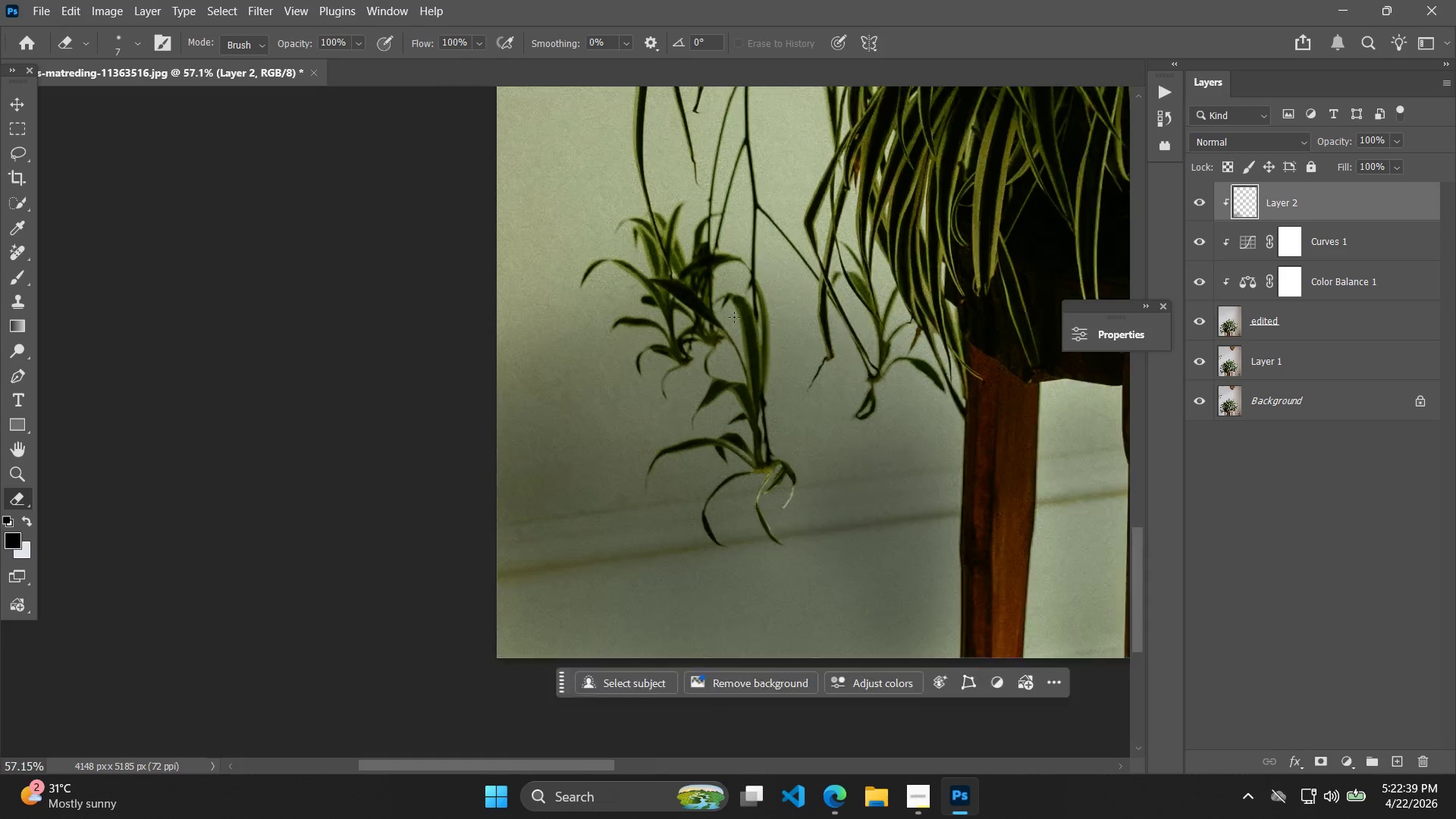 
hold_key(key=AltLeft, duration=0.84)
 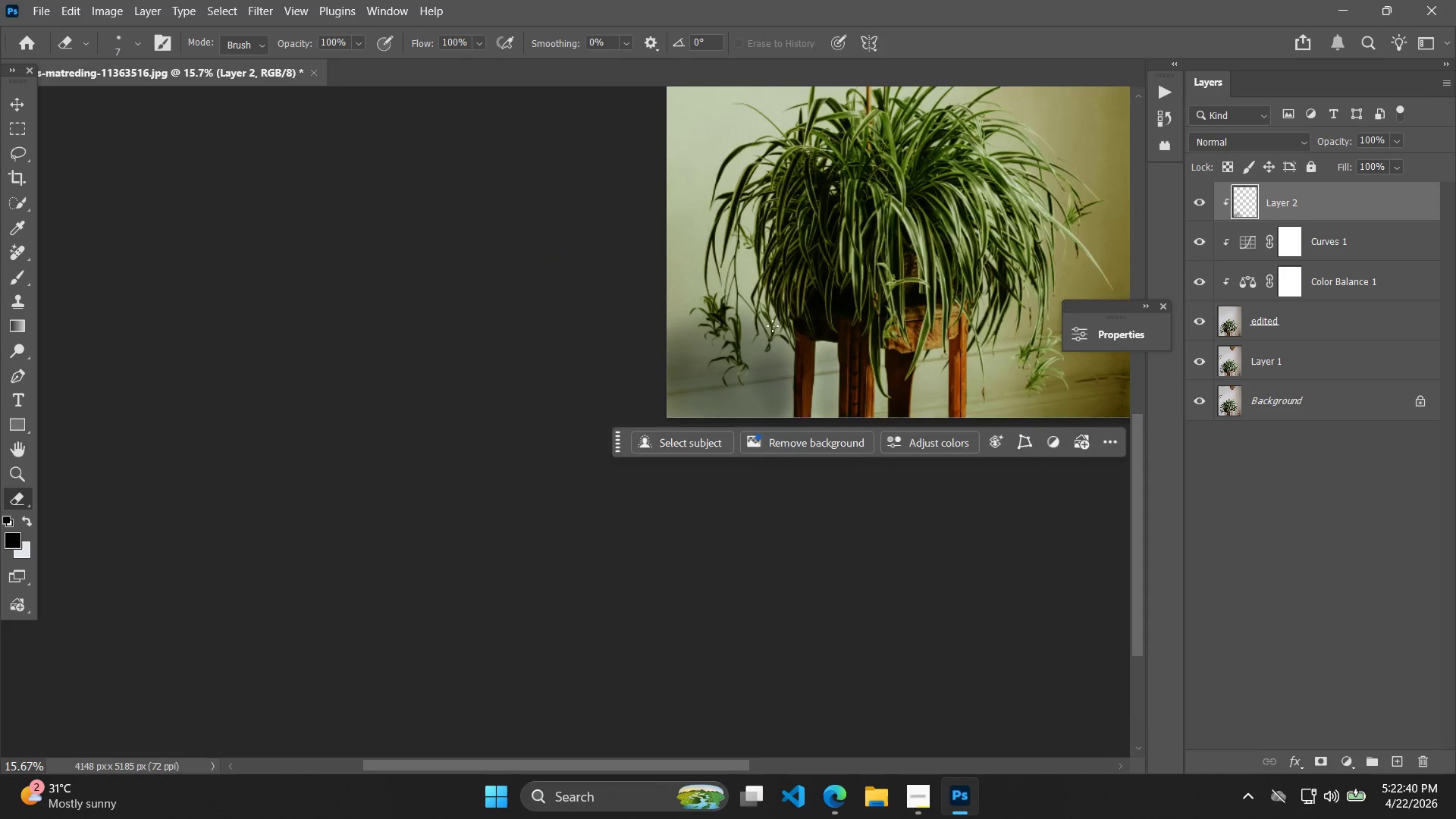 
hold_key(key=Space, duration=0.75)
 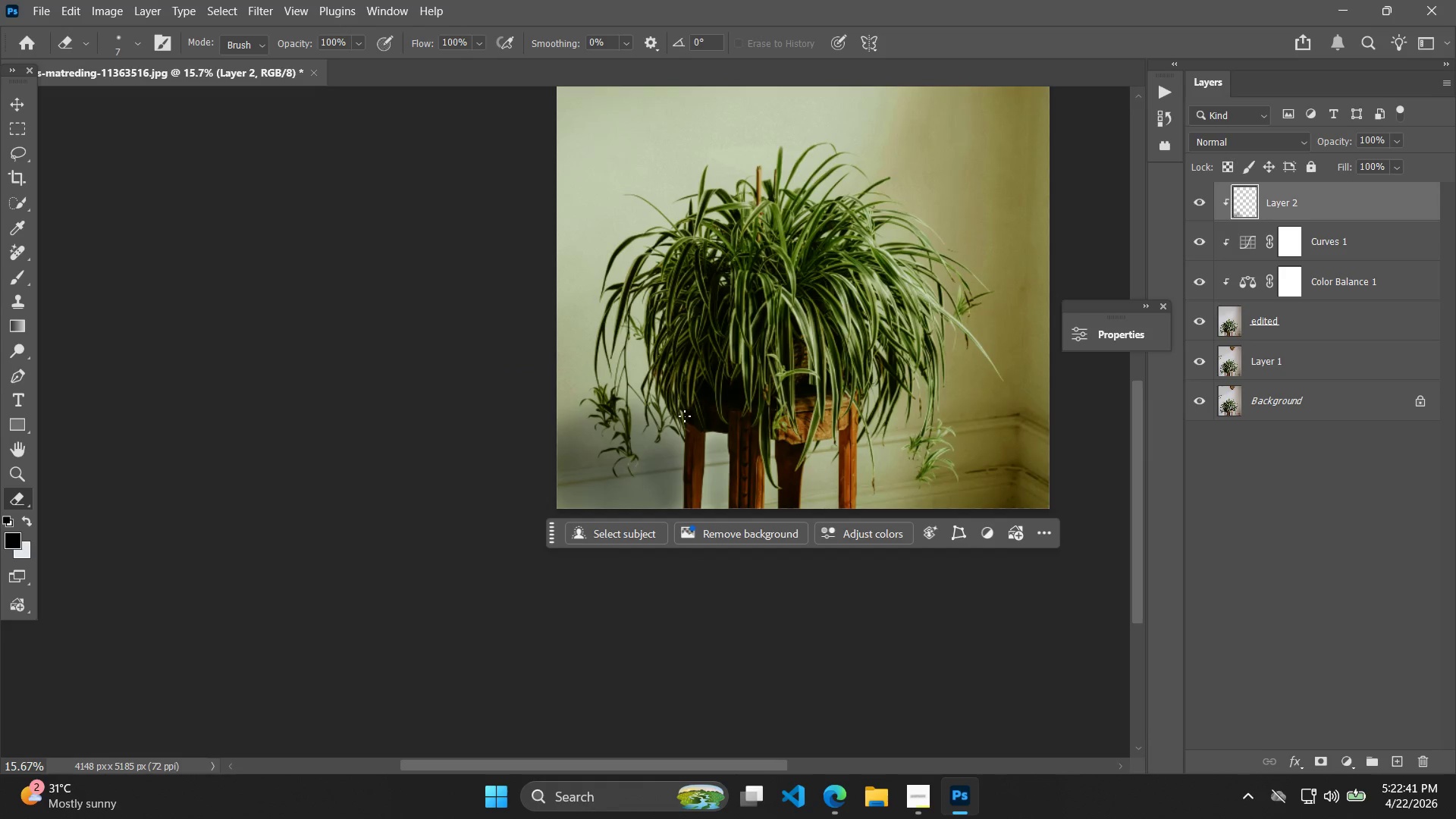 
left_click_drag(start_coordinate=[795, 325], to_coordinate=[685, 416])
 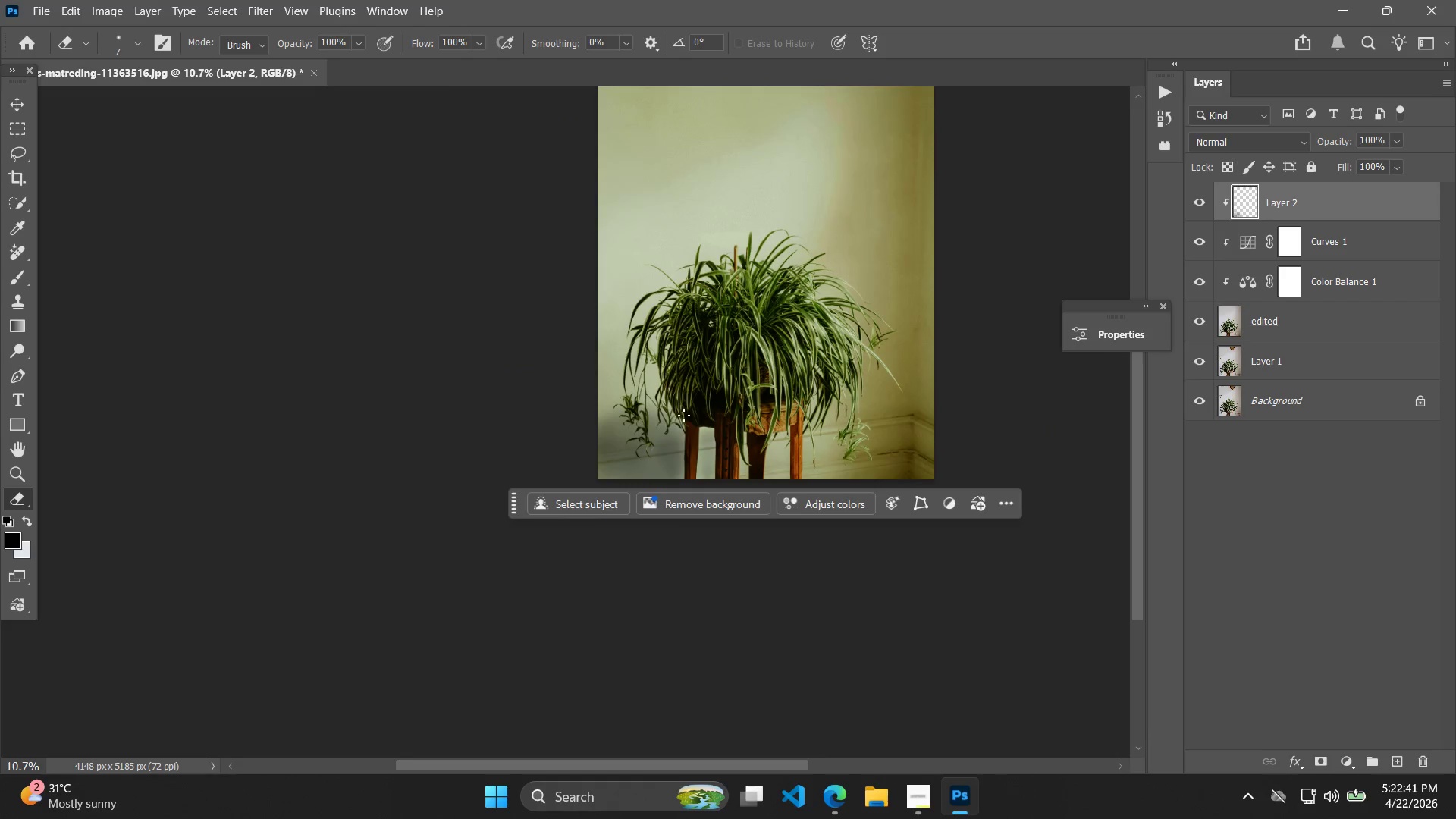 
scroll: coordinate [734, 331], scroll_direction: up, amount: 3.0
 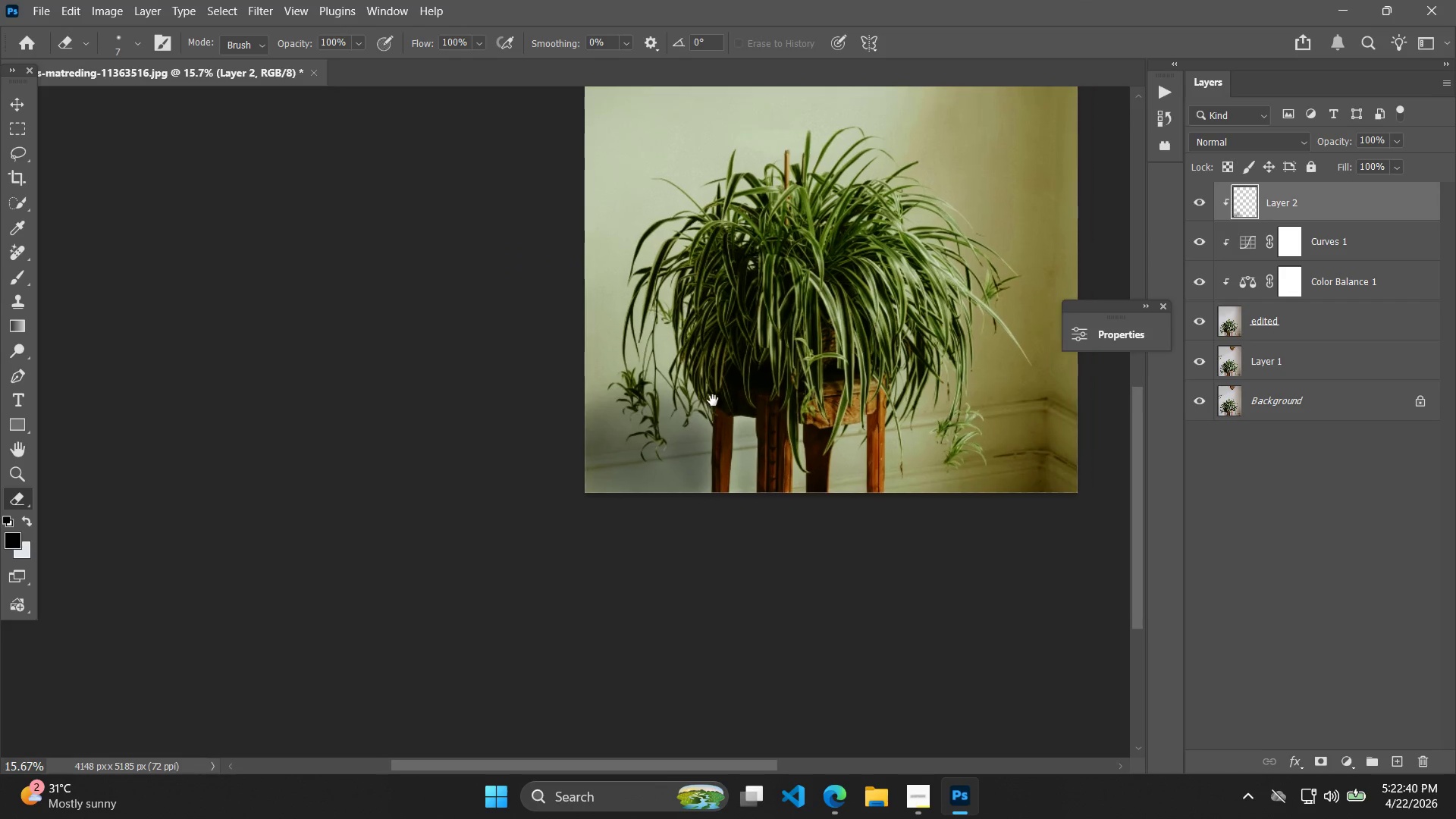 
hold_key(key=AltLeft, duration=2.05)
 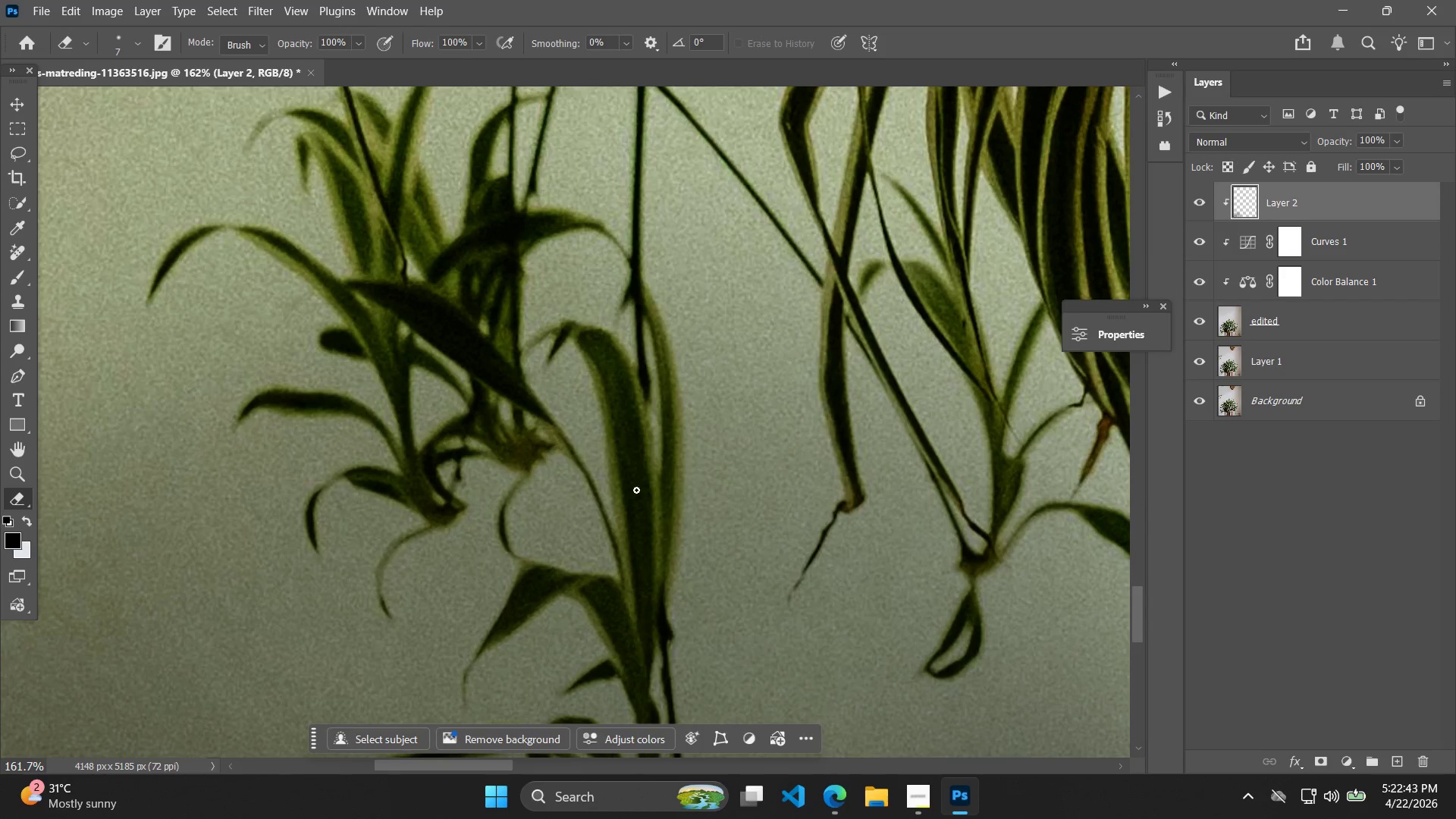 
left_click_drag(start_coordinate=[612, 360], to_coordinate=[636, 490])
 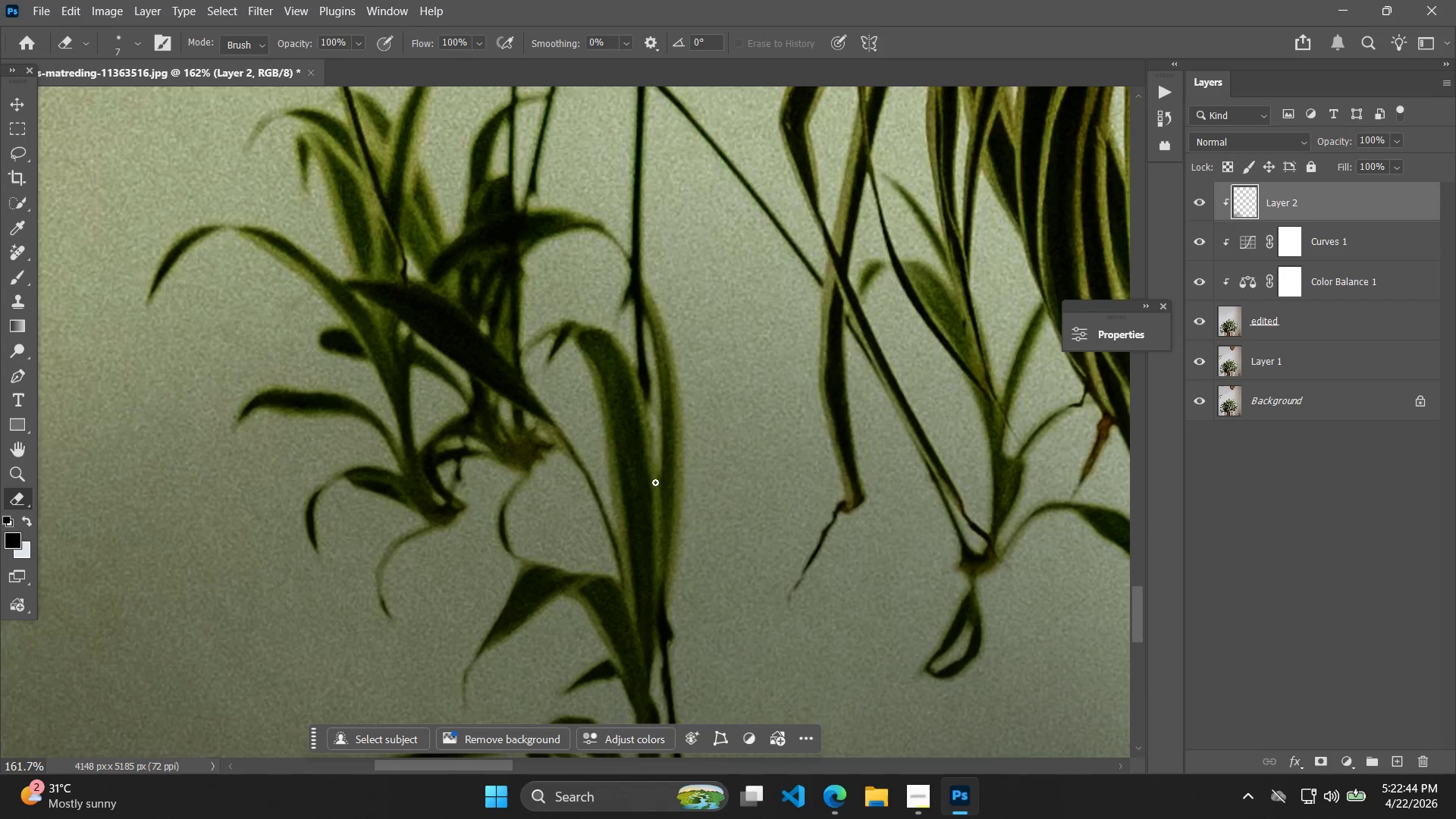 
scroll: coordinate [603, 421], scroll_direction: up, amount: 25.0
 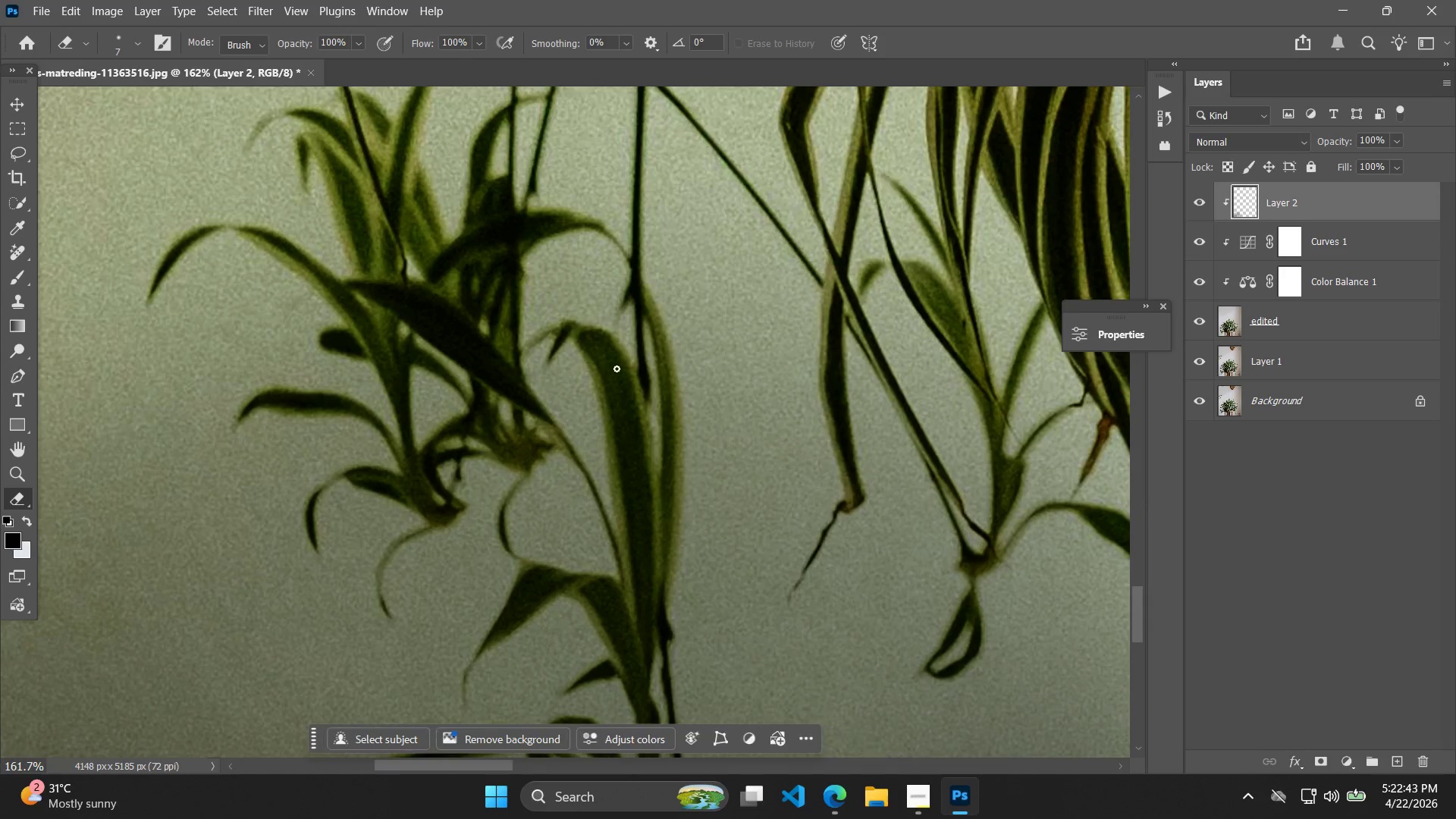 
key(BracketRight)
 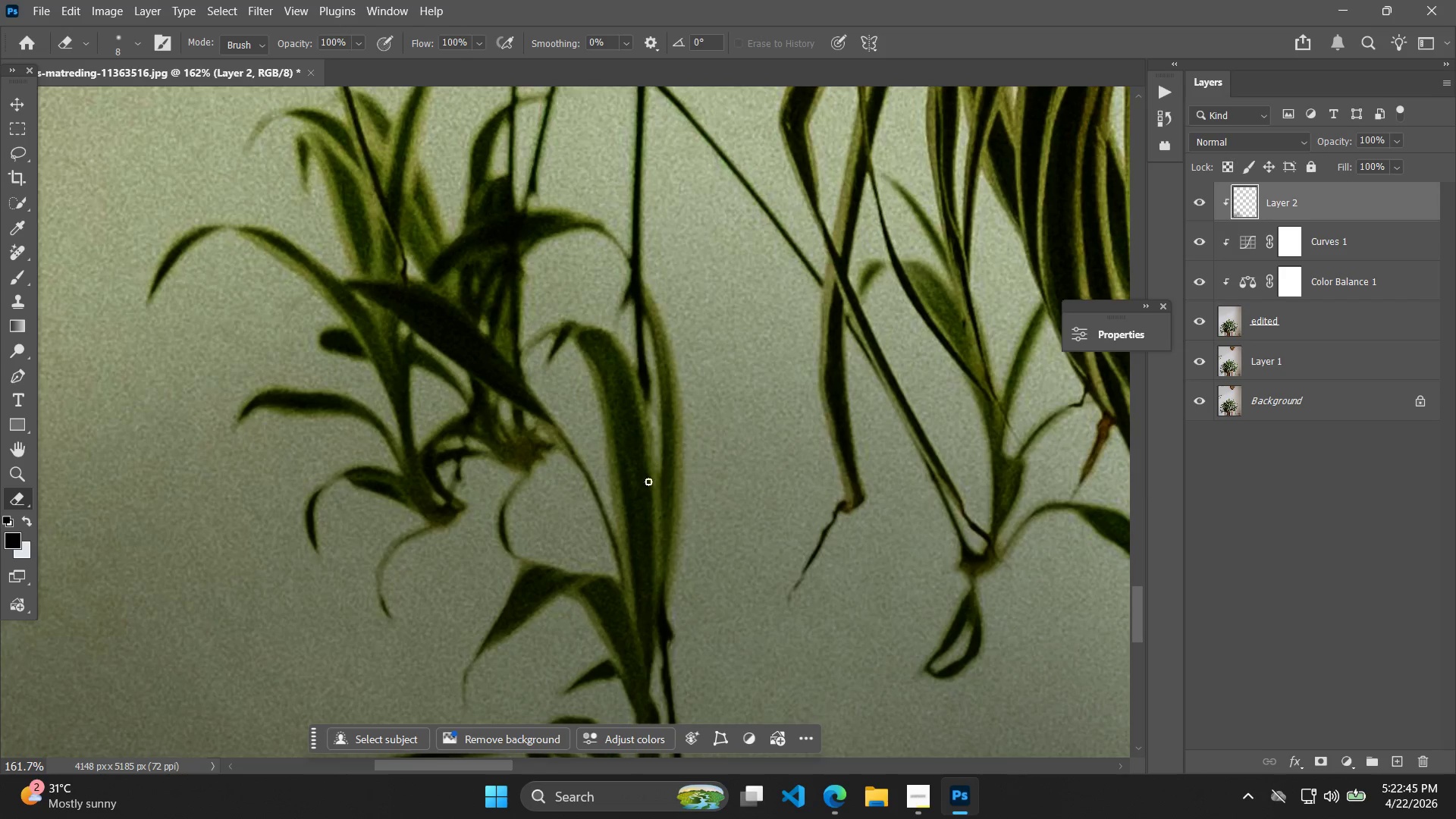 
key(BracketRight)
 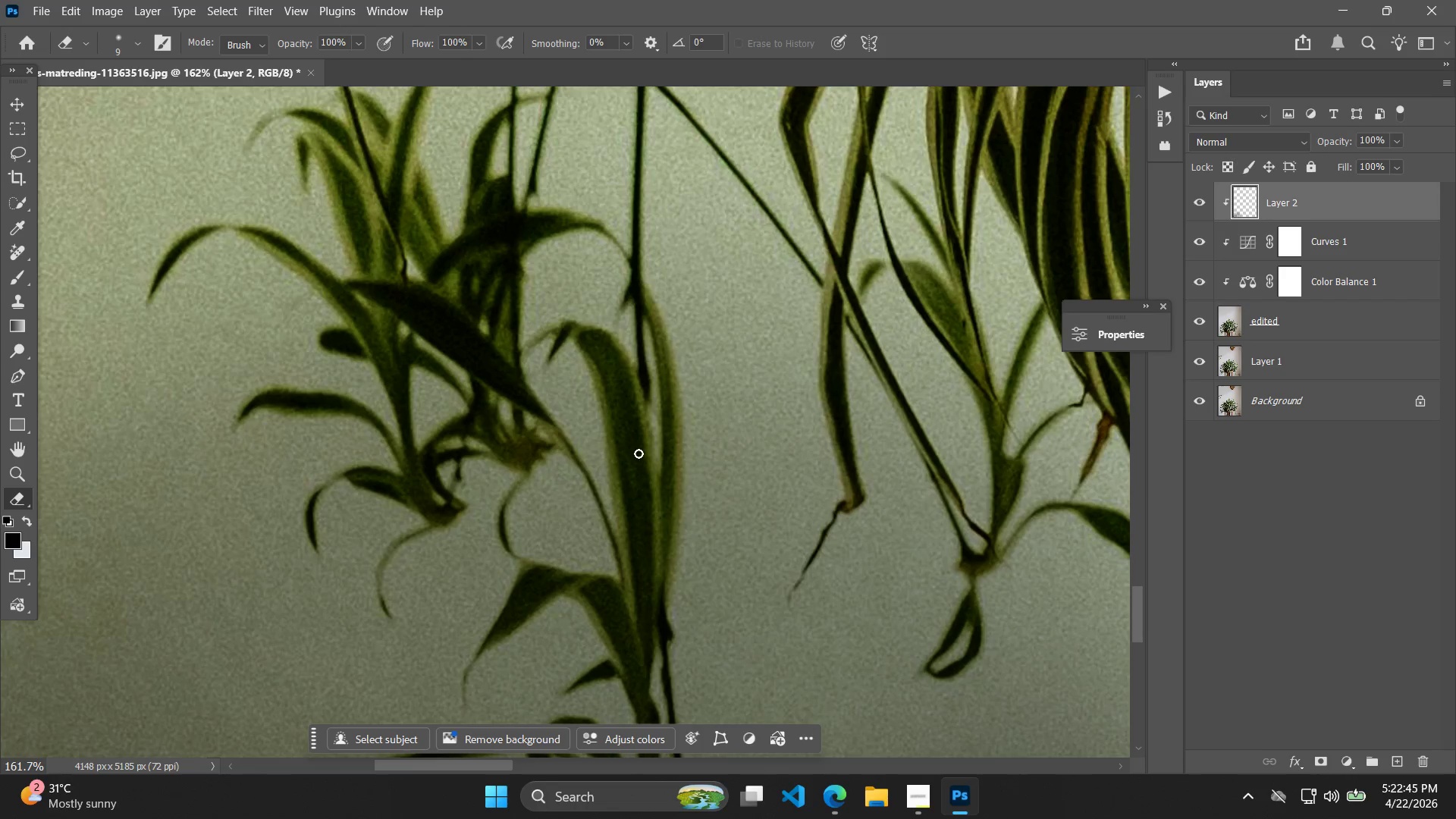 
hold_key(key=BracketRight, duration=0.64)
 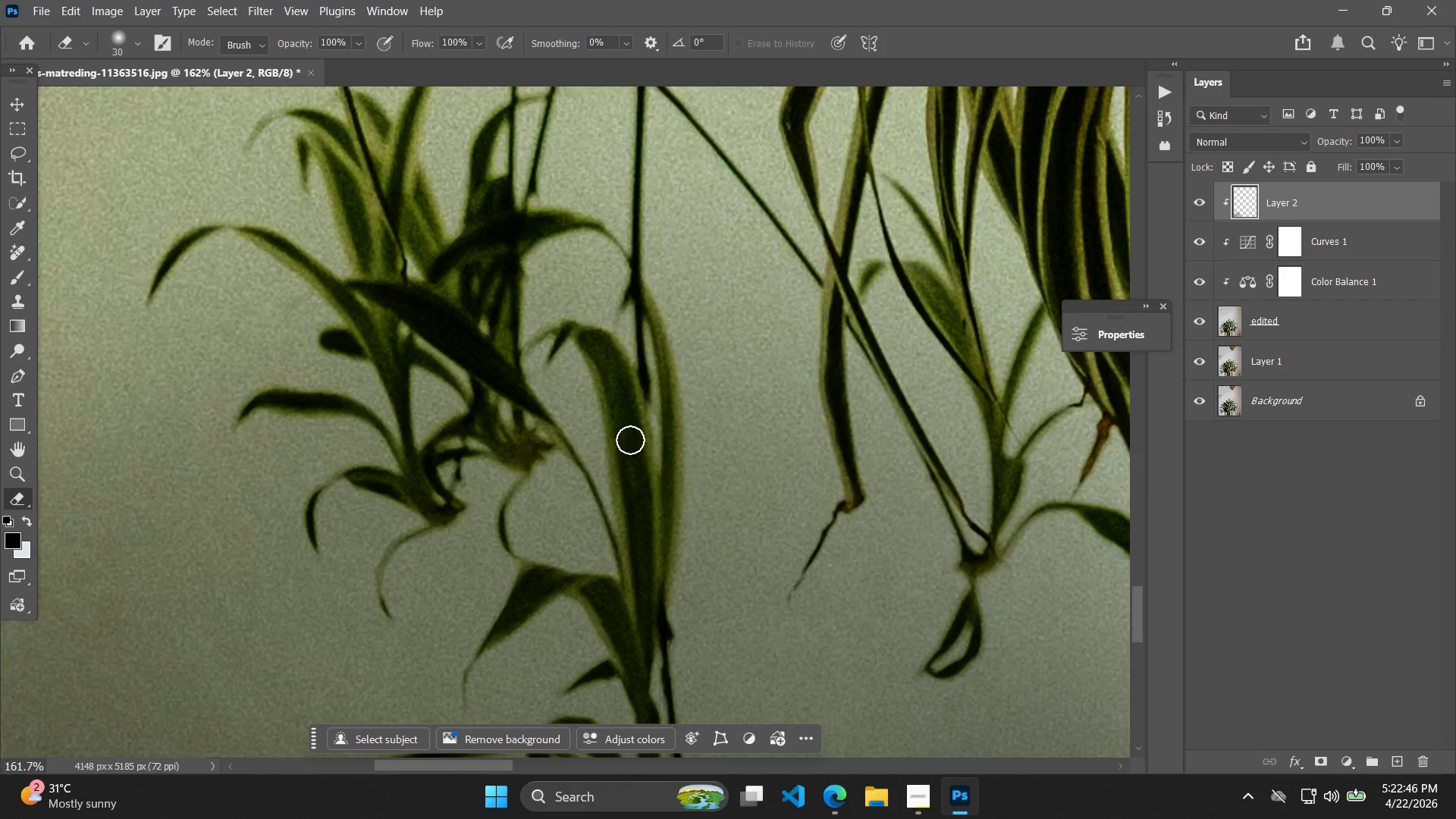 
key(BracketLeft)
 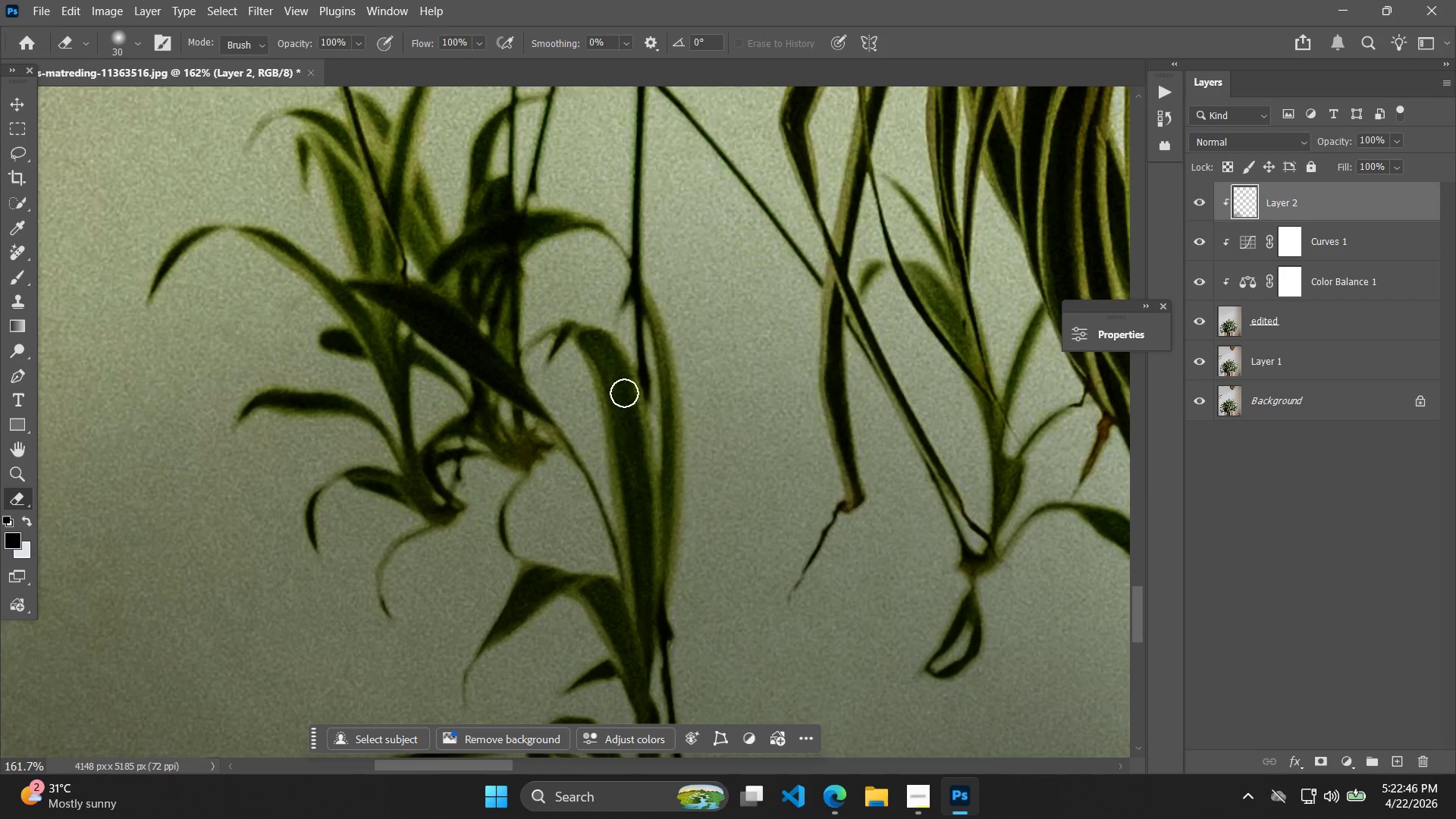 
left_click_drag(start_coordinate=[624, 388], to_coordinate=[590, 341])
 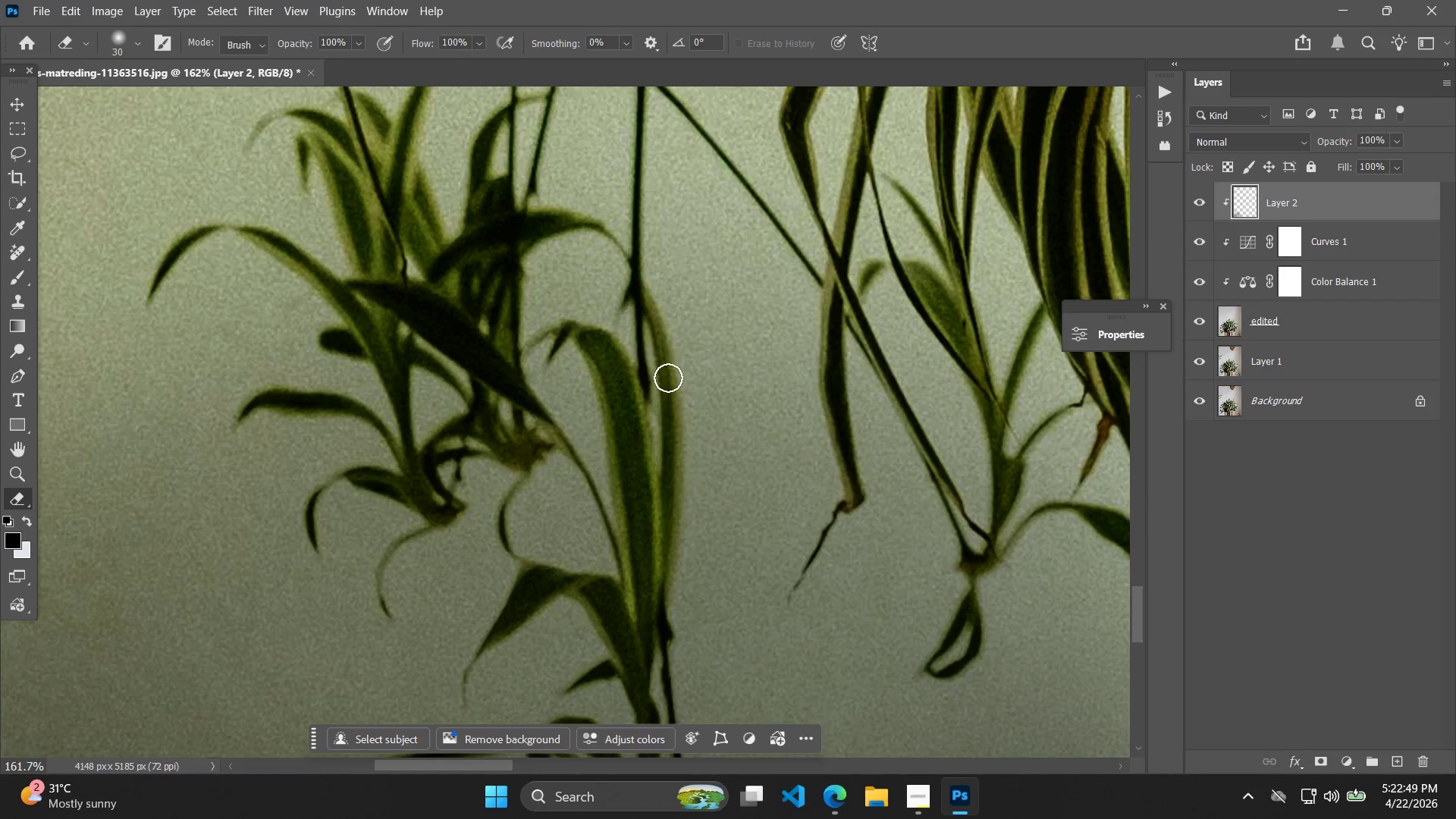 
key(BracketLeft)
 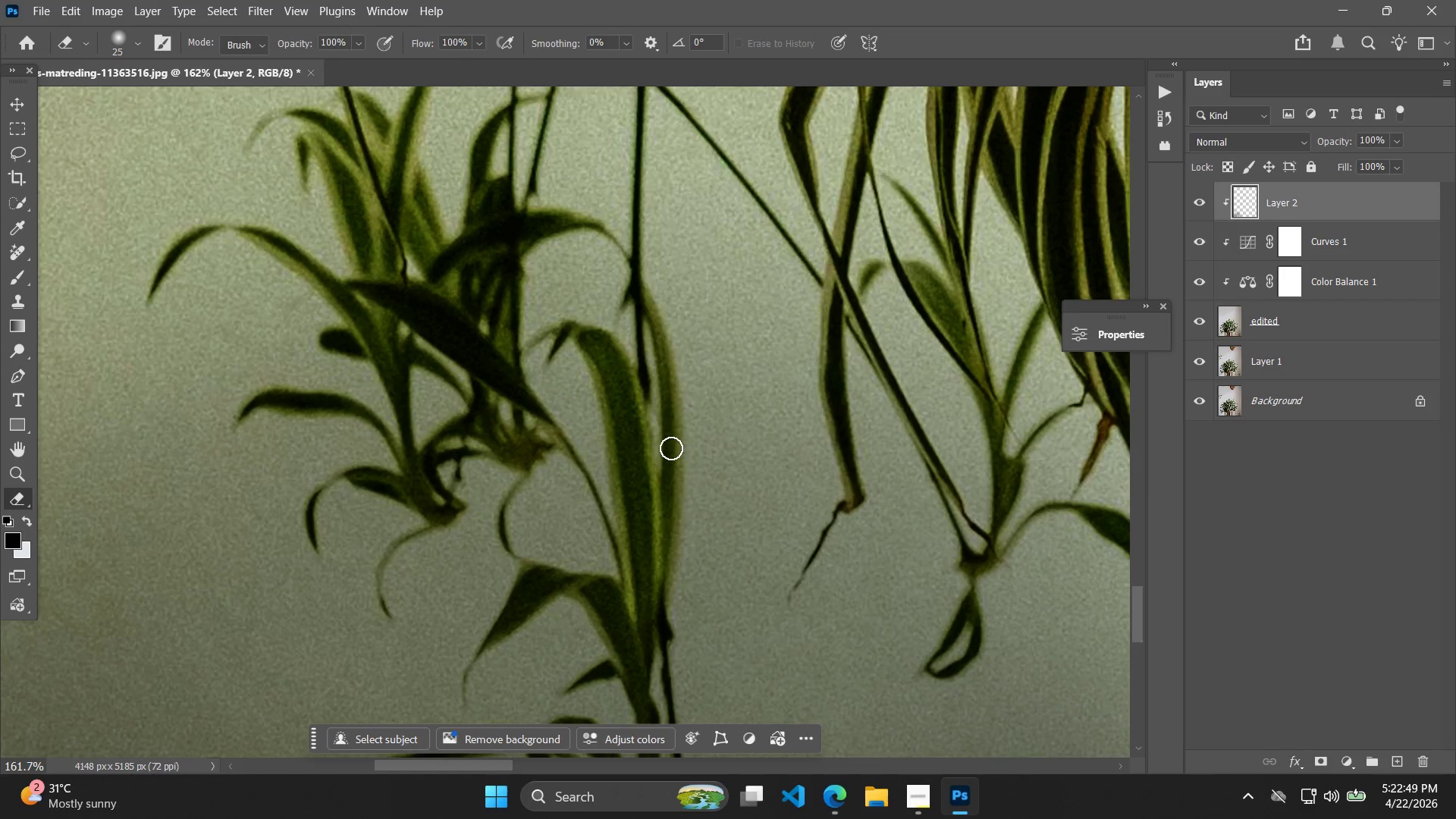 
key(BracketLeft)
 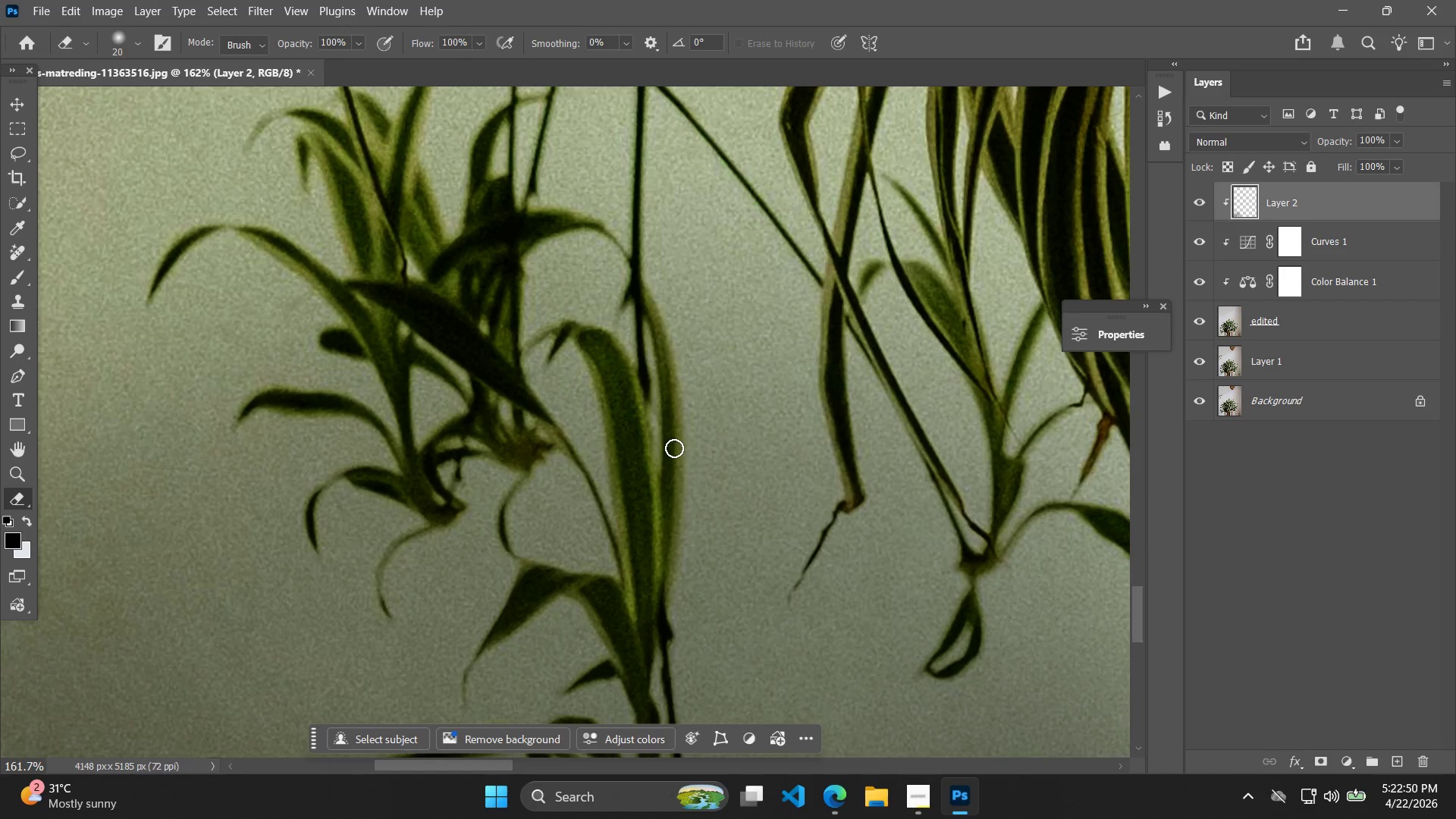 
left_click_drag(start_coordinate=[674, 448], to_coordinate=[658, 531])
 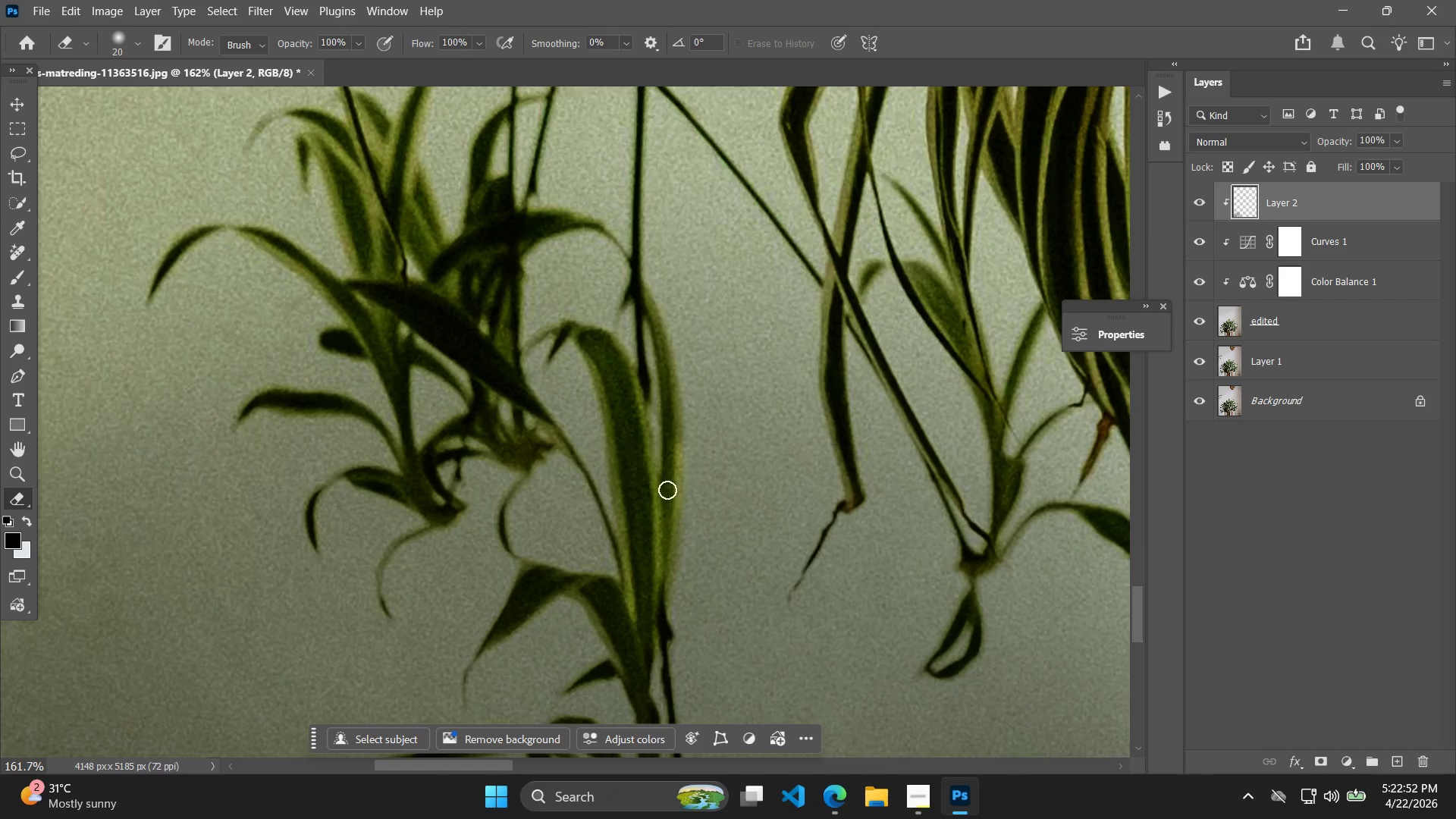 
key(BracketLeft)
 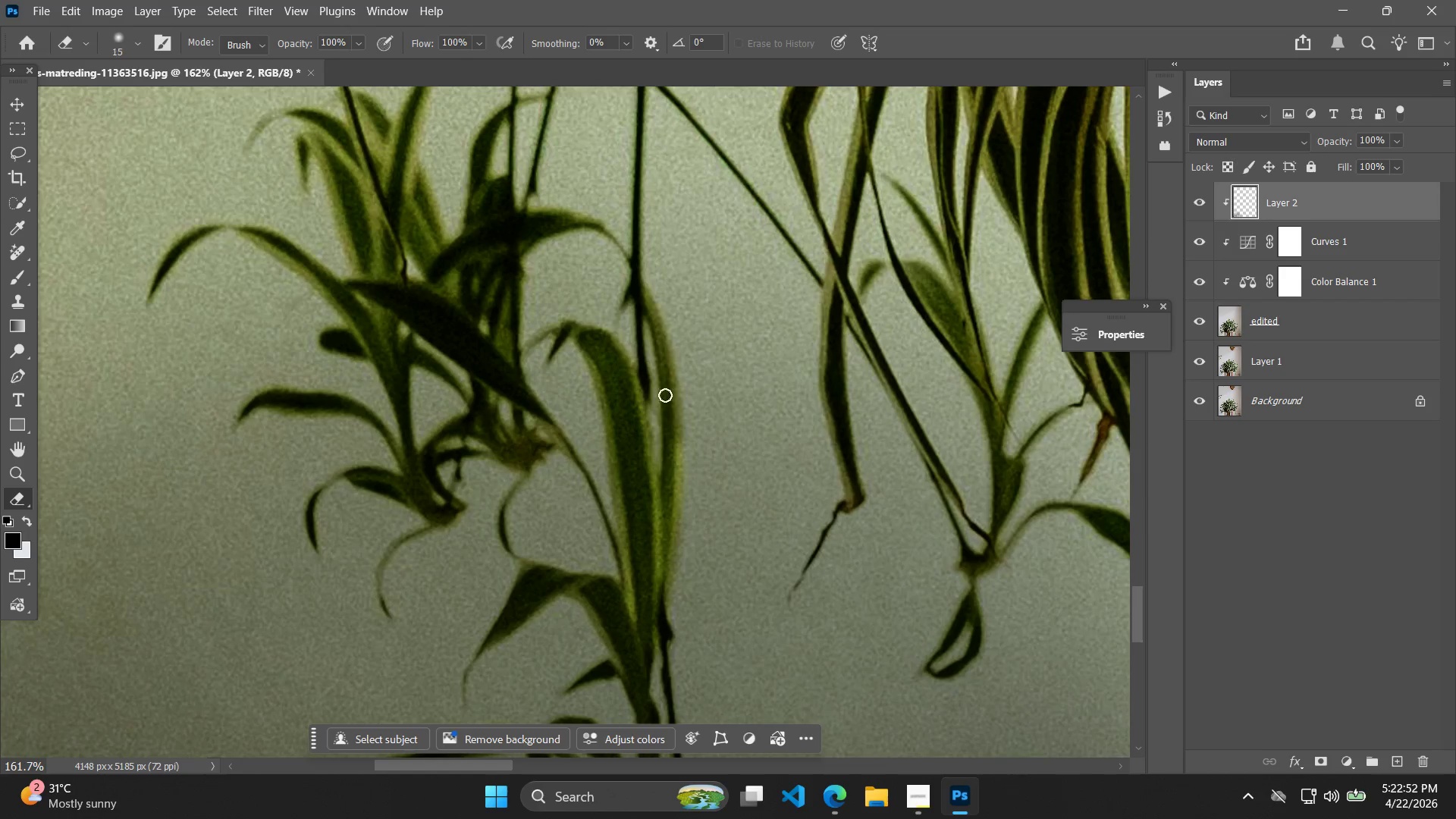 
key(BracketLeft)
 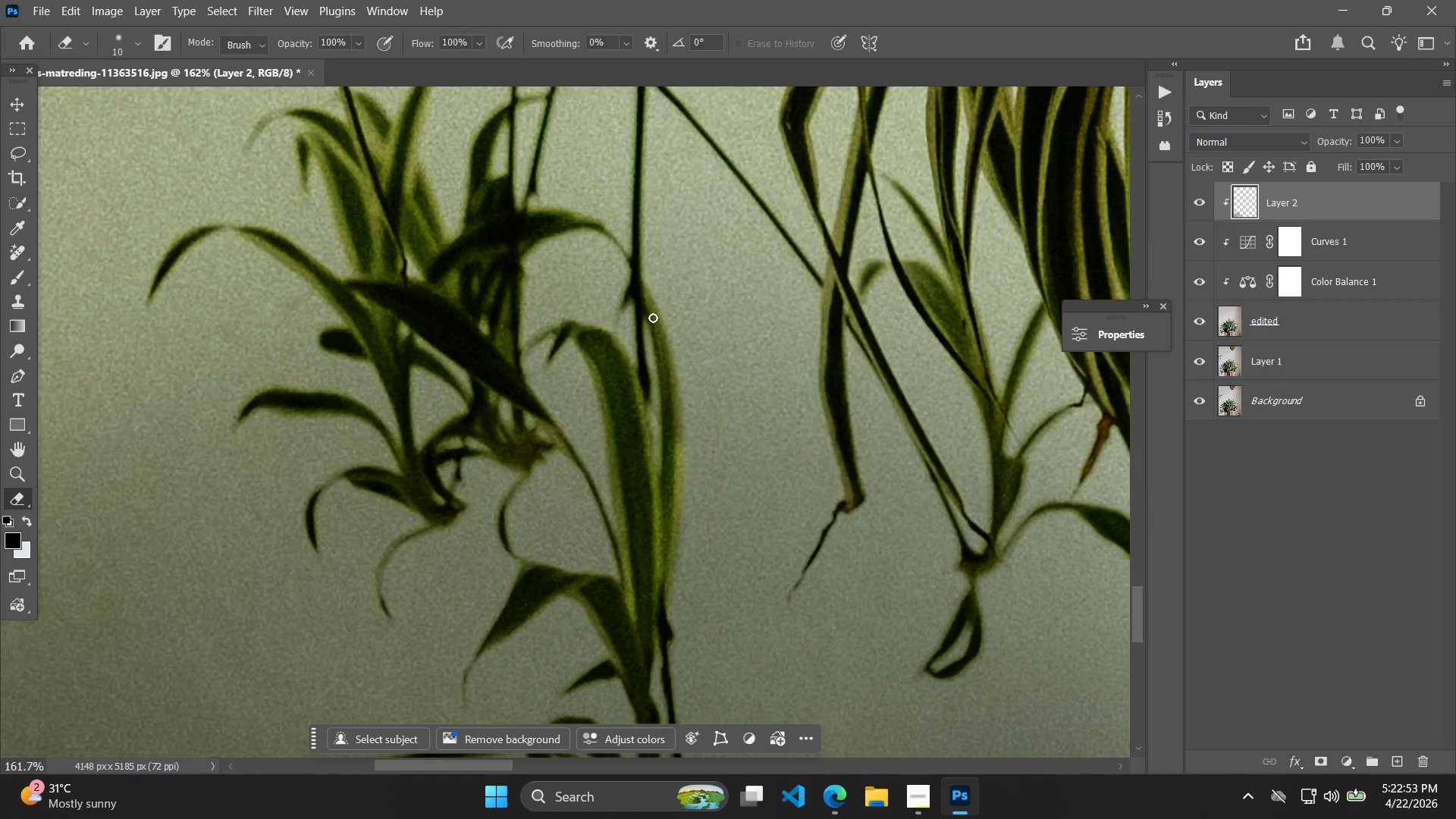 
left_click_drag(start_coordinate=[652, 311], to_coordinate=[652, 325])
 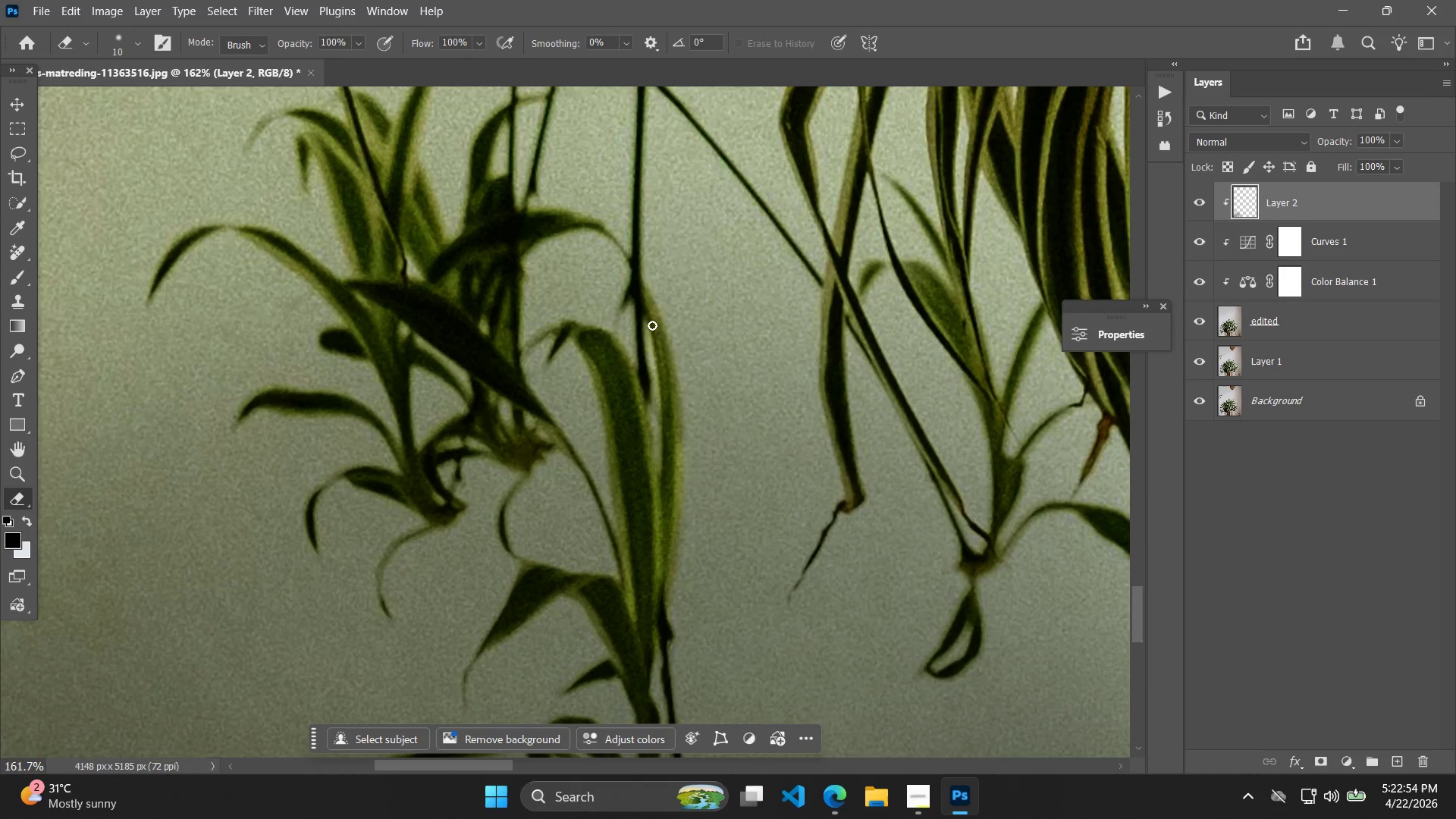 
hold_key(key=AltLeft, duration=0.69)
 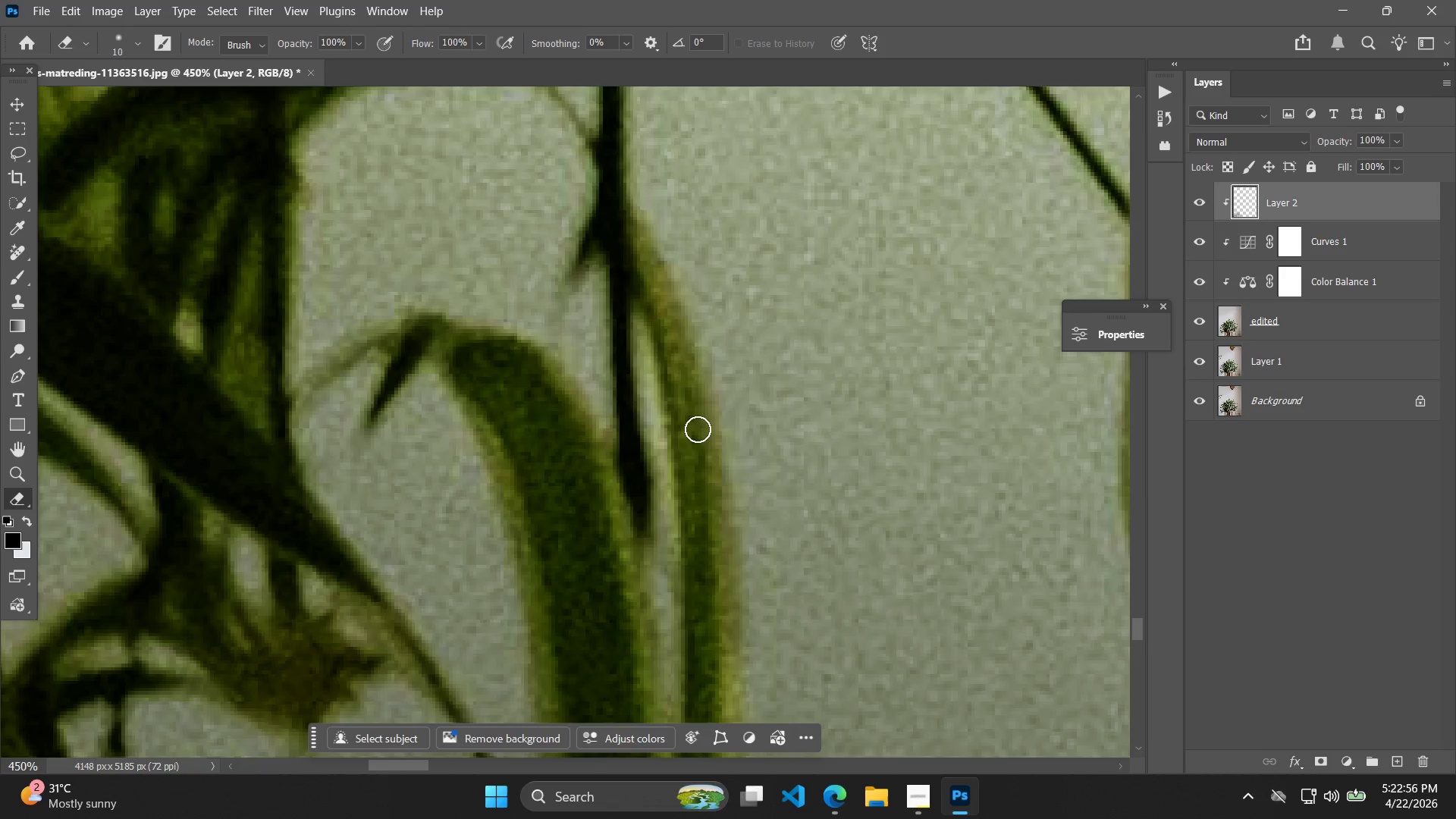 
left_click_drag(start_coordinate=[649, 287], to_coordinate=[720, 564])
 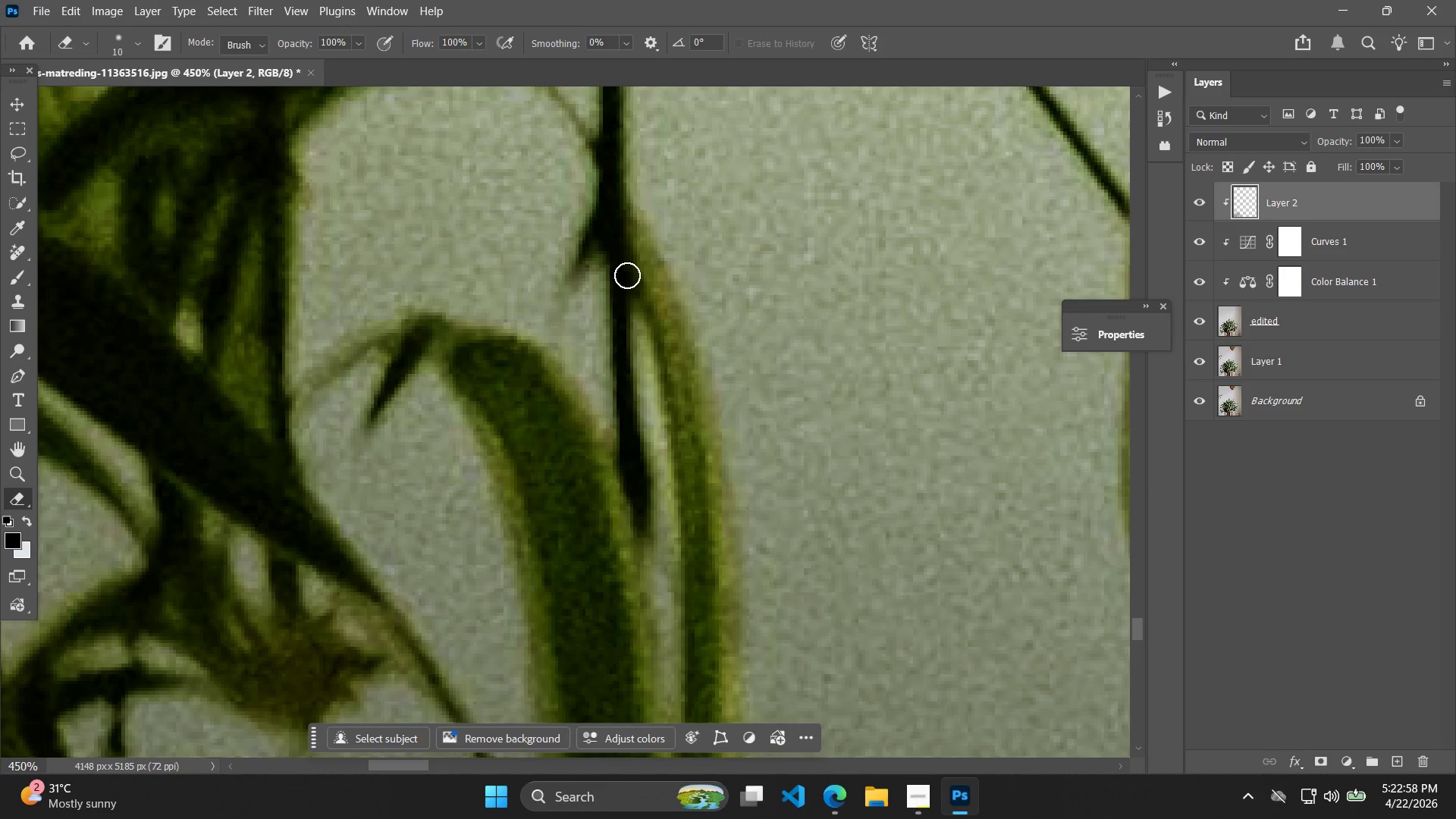 
scroll: coordinate [650, 325], scroll_direction: up, amount: 11.0
 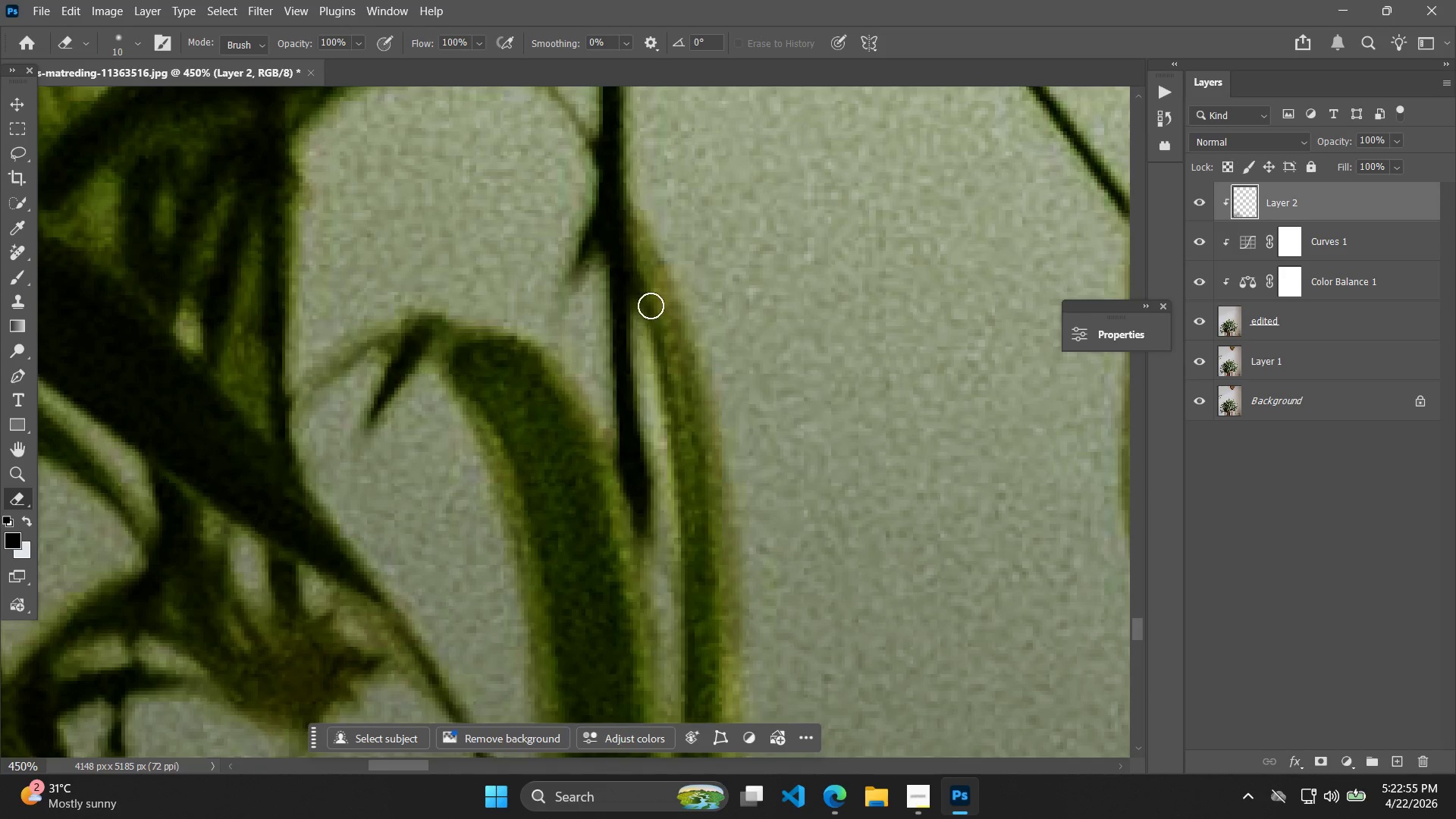 
key(BracketLeft)
 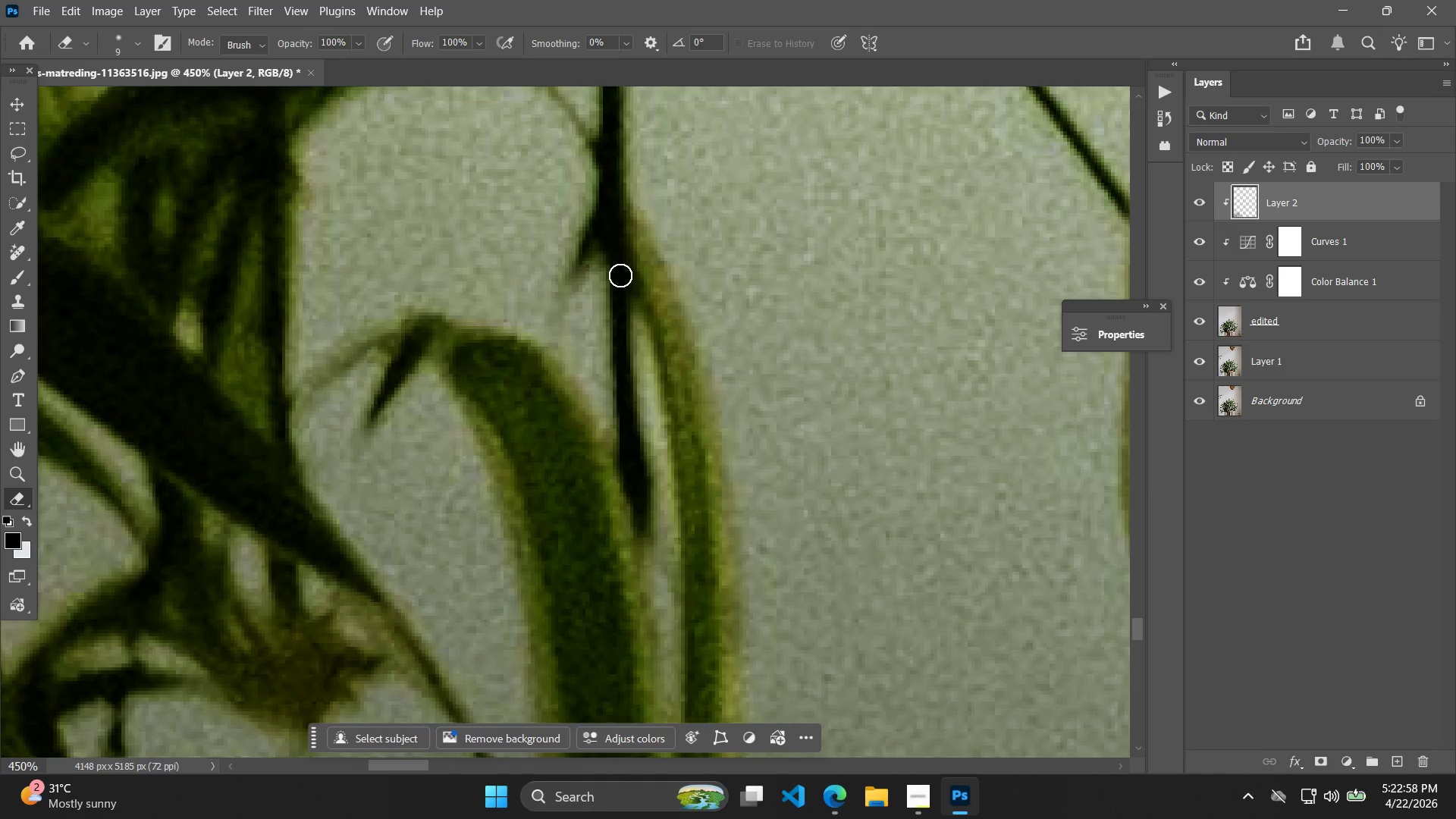 
key(BracketLeft)
 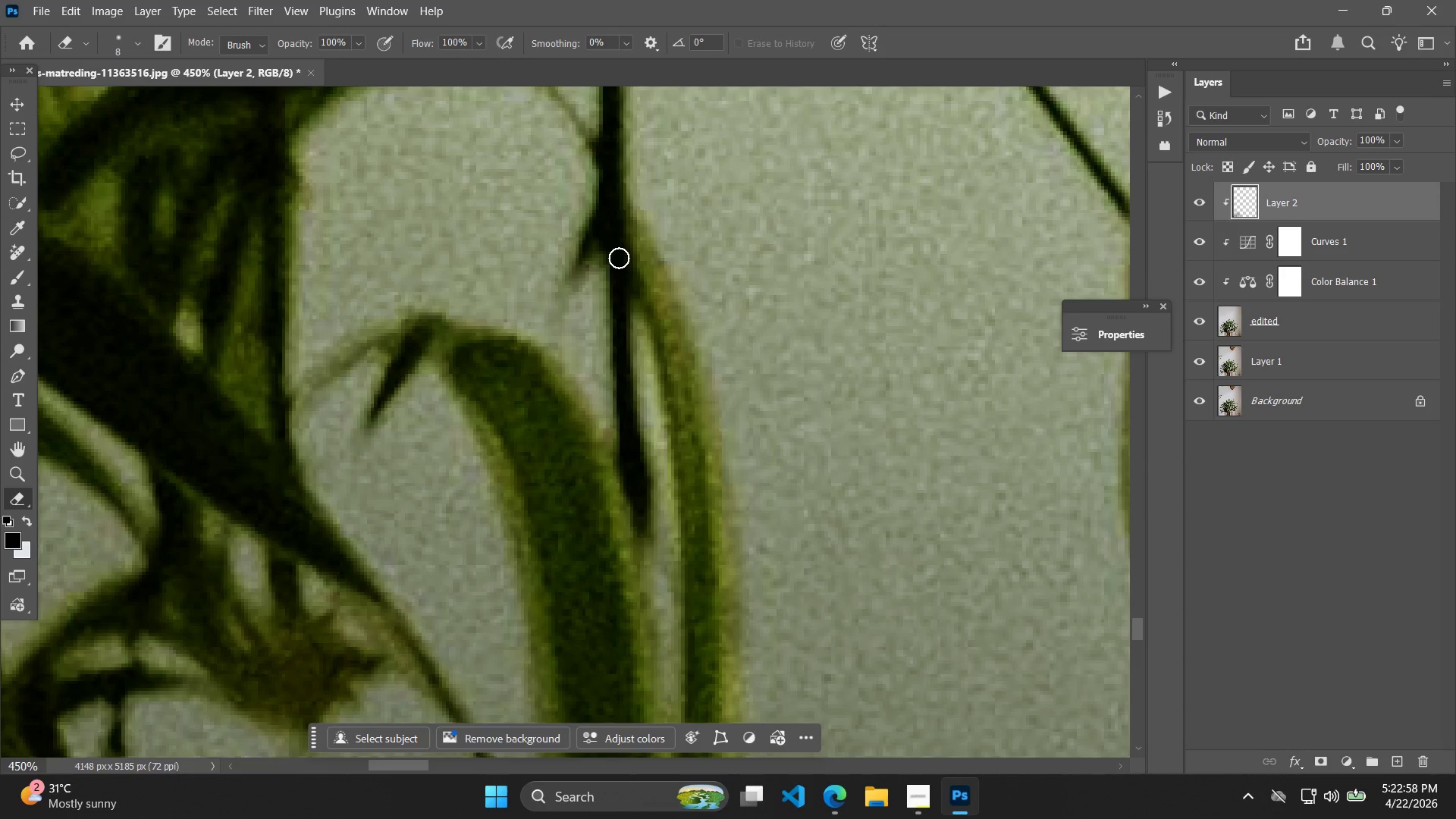 
left_click_drag(start_coordinate=[618, 255], to_coordinate=[640, 515])
 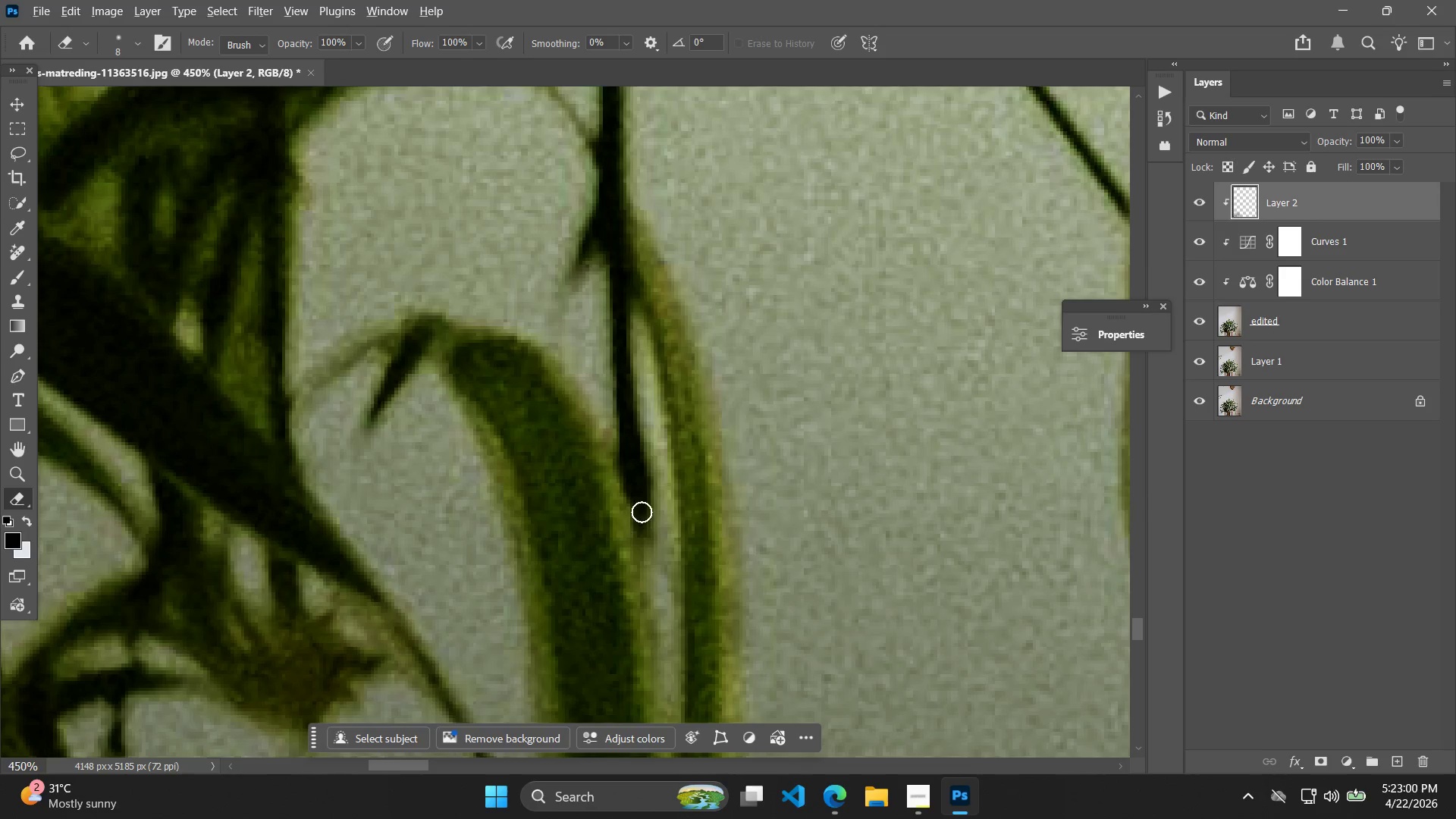 
hold_key(key=AltLeft, duration=0.38)
 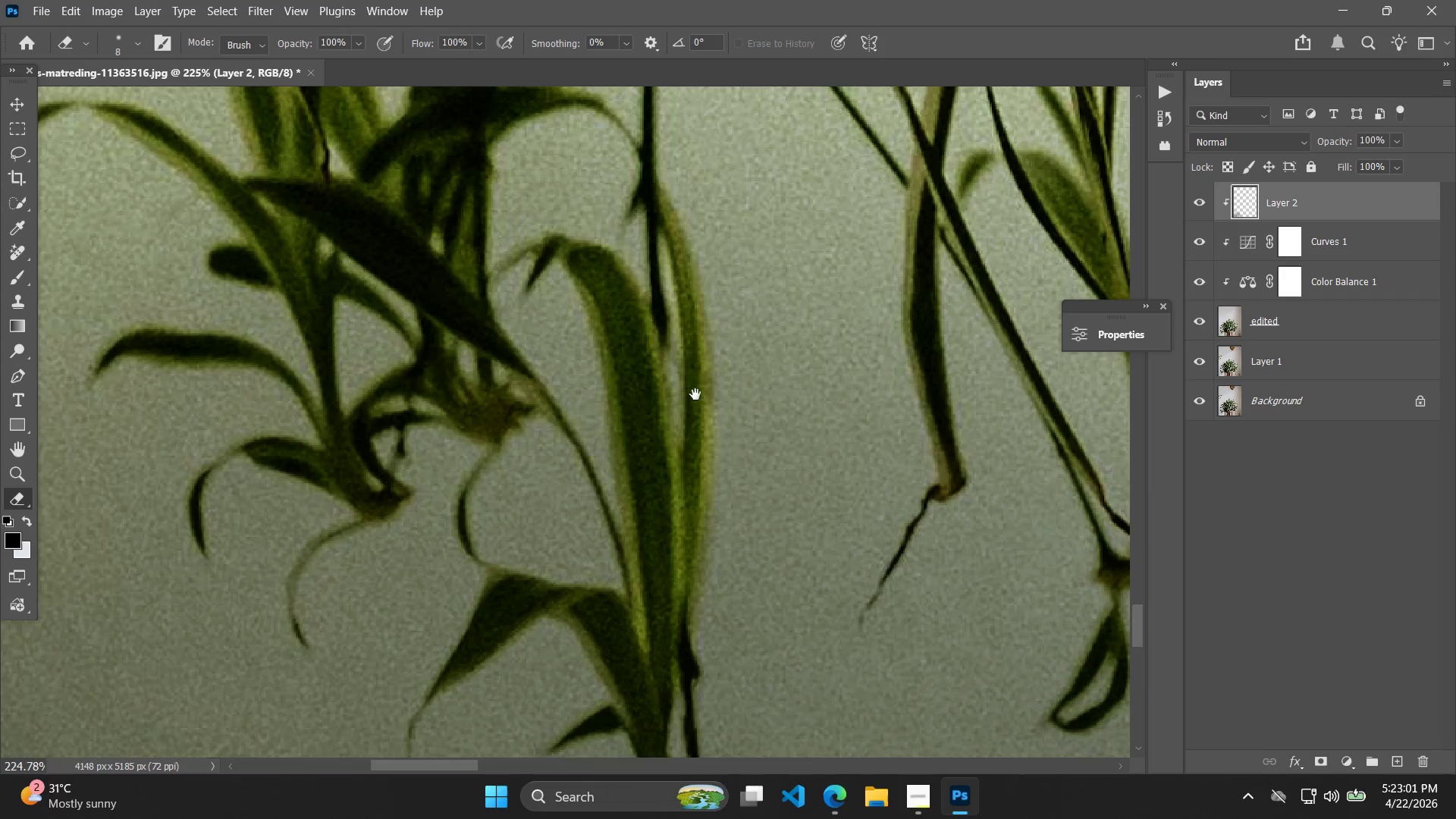 
hold_key(key=Space, duration=0.45)
 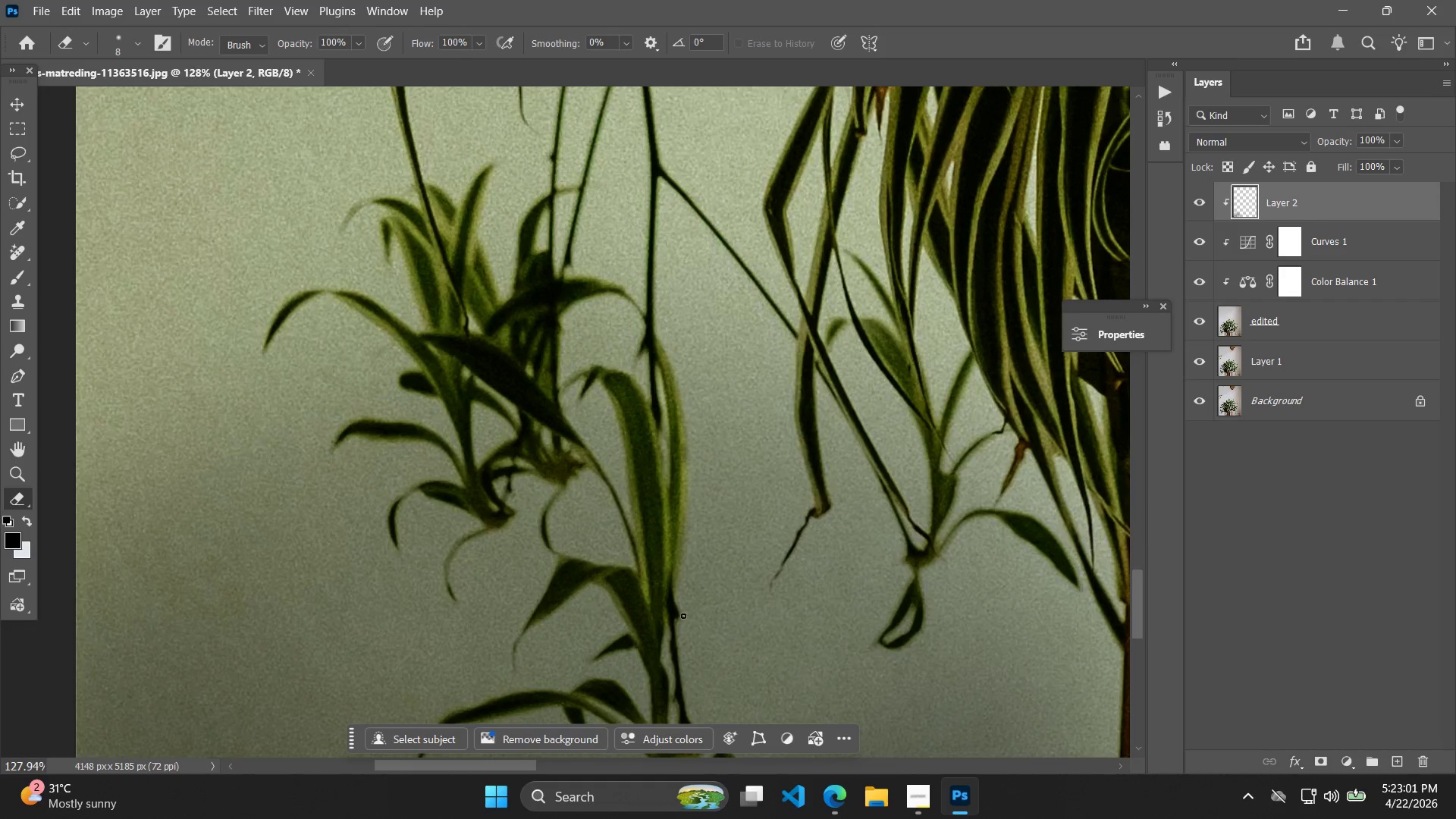 
left_click_drag(start_coordinate=[675, 572], to_coordinate=[695, 394])
 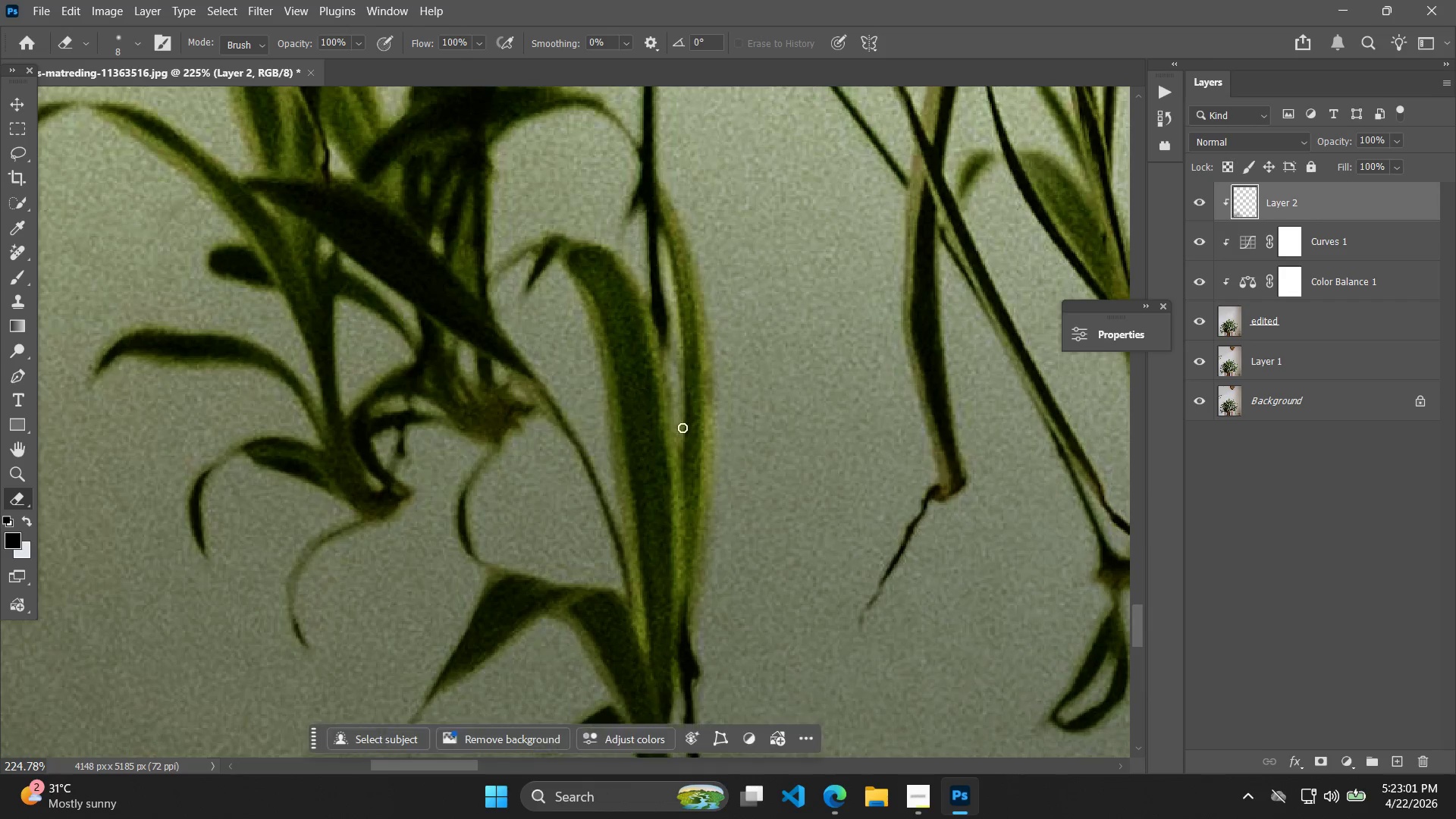 
scroll: coordinate [645, 509], scroll_direction: down, amount: 8.0
 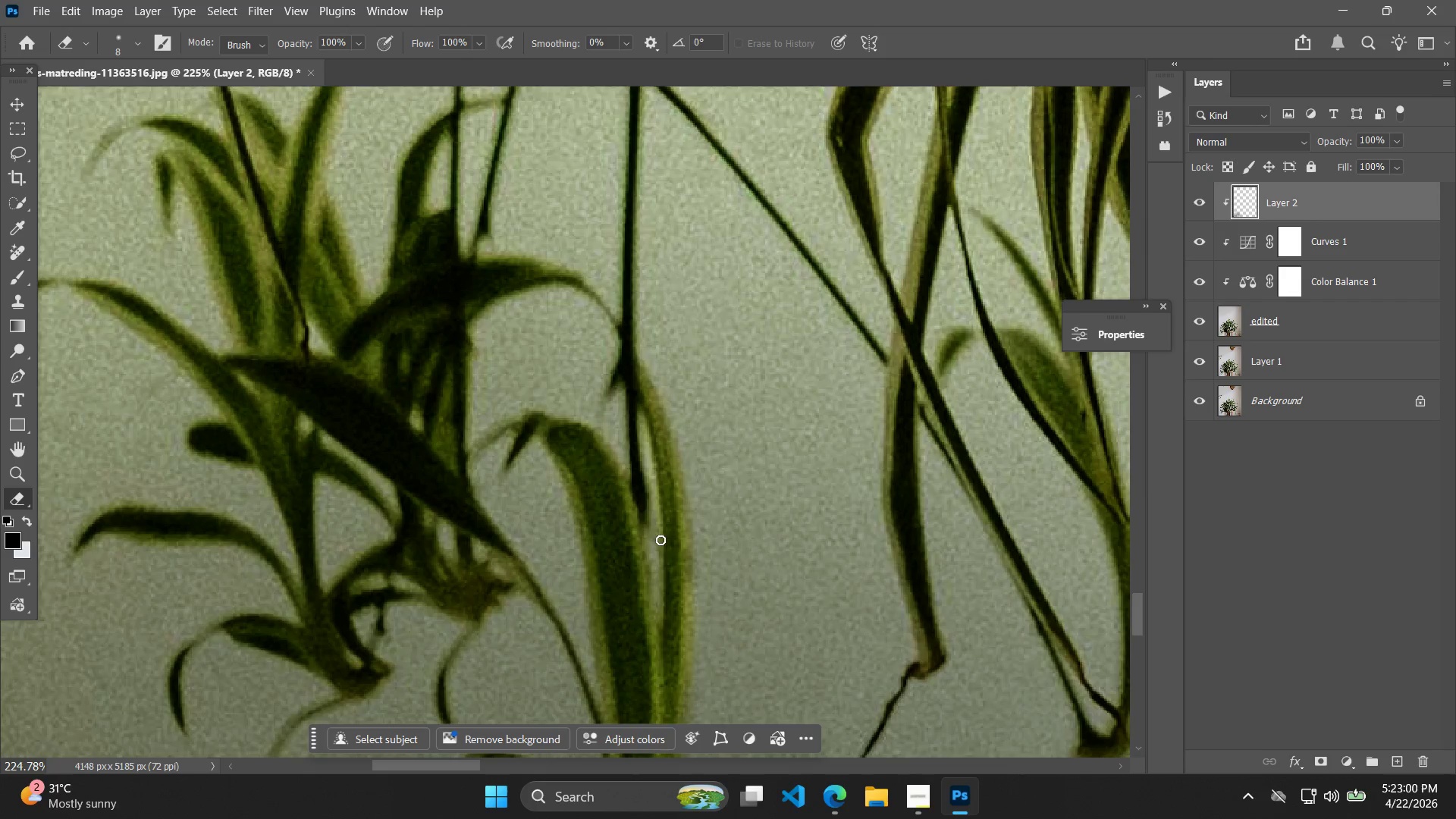 
key(Alt+AltLeft)
 